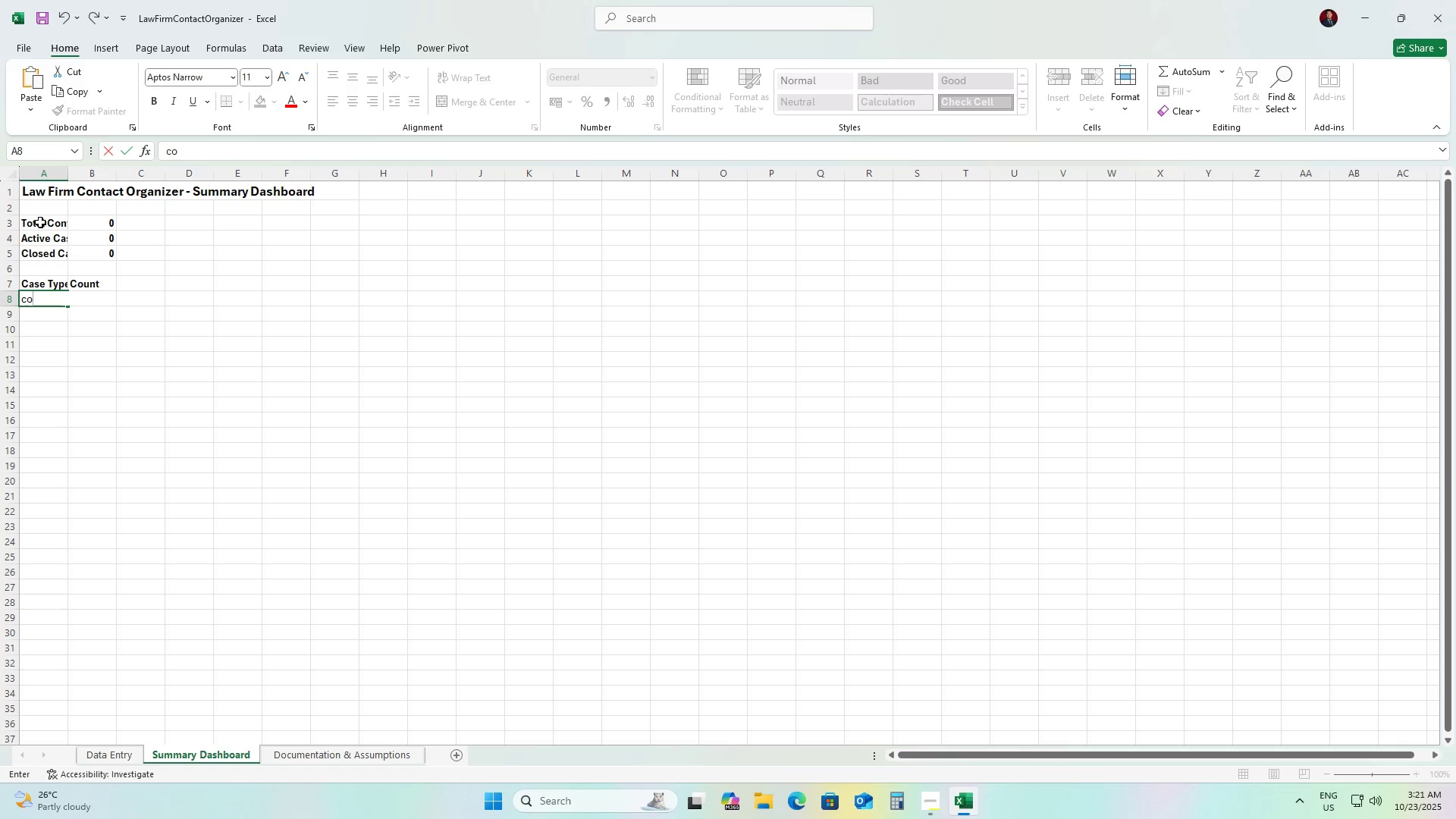 
key(Backspace)
key(Backspace)
type(Corpo)
key(Backspace)
key(Backspace)
type(porate)
 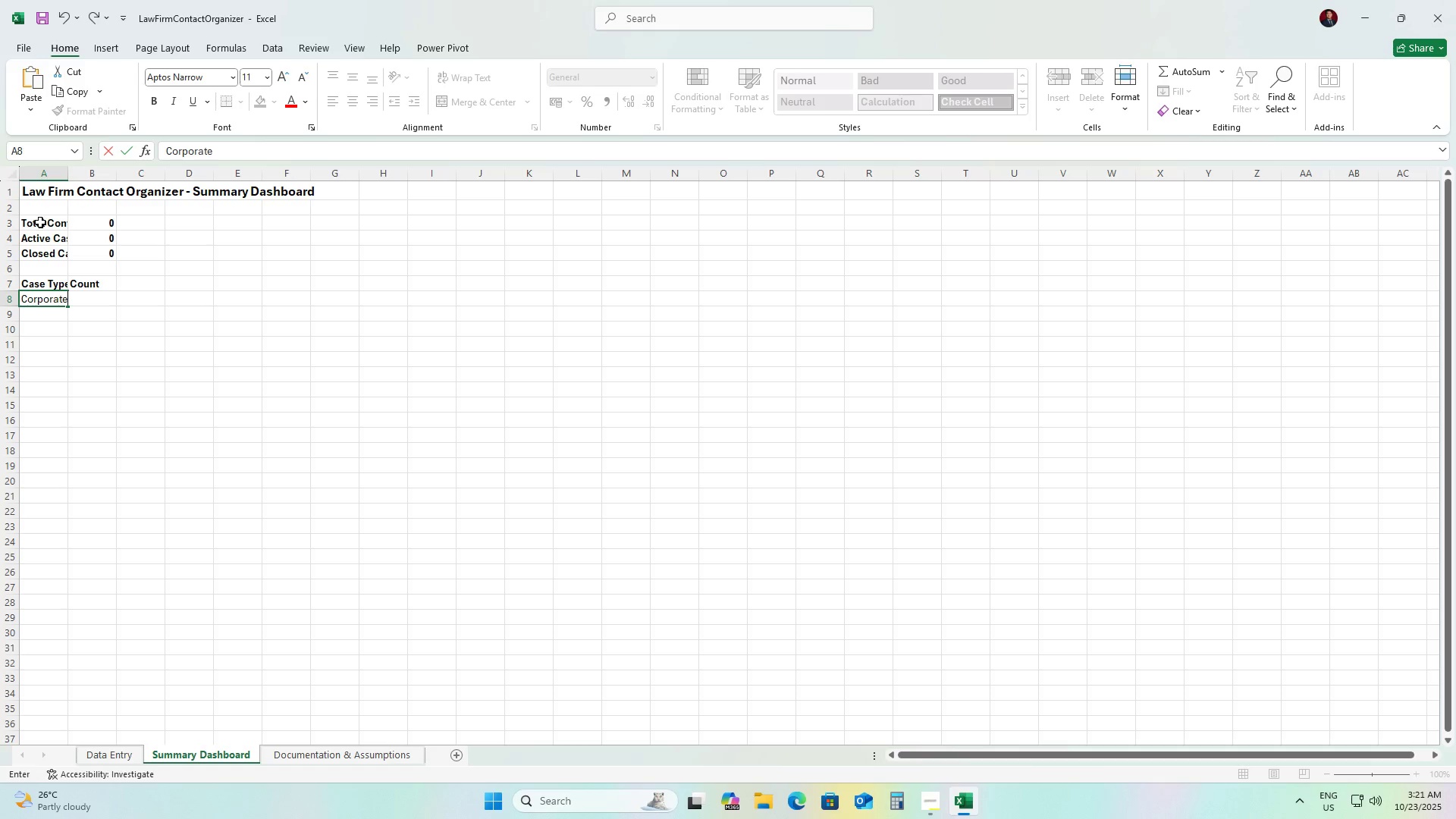 
key(ArrowDown)
 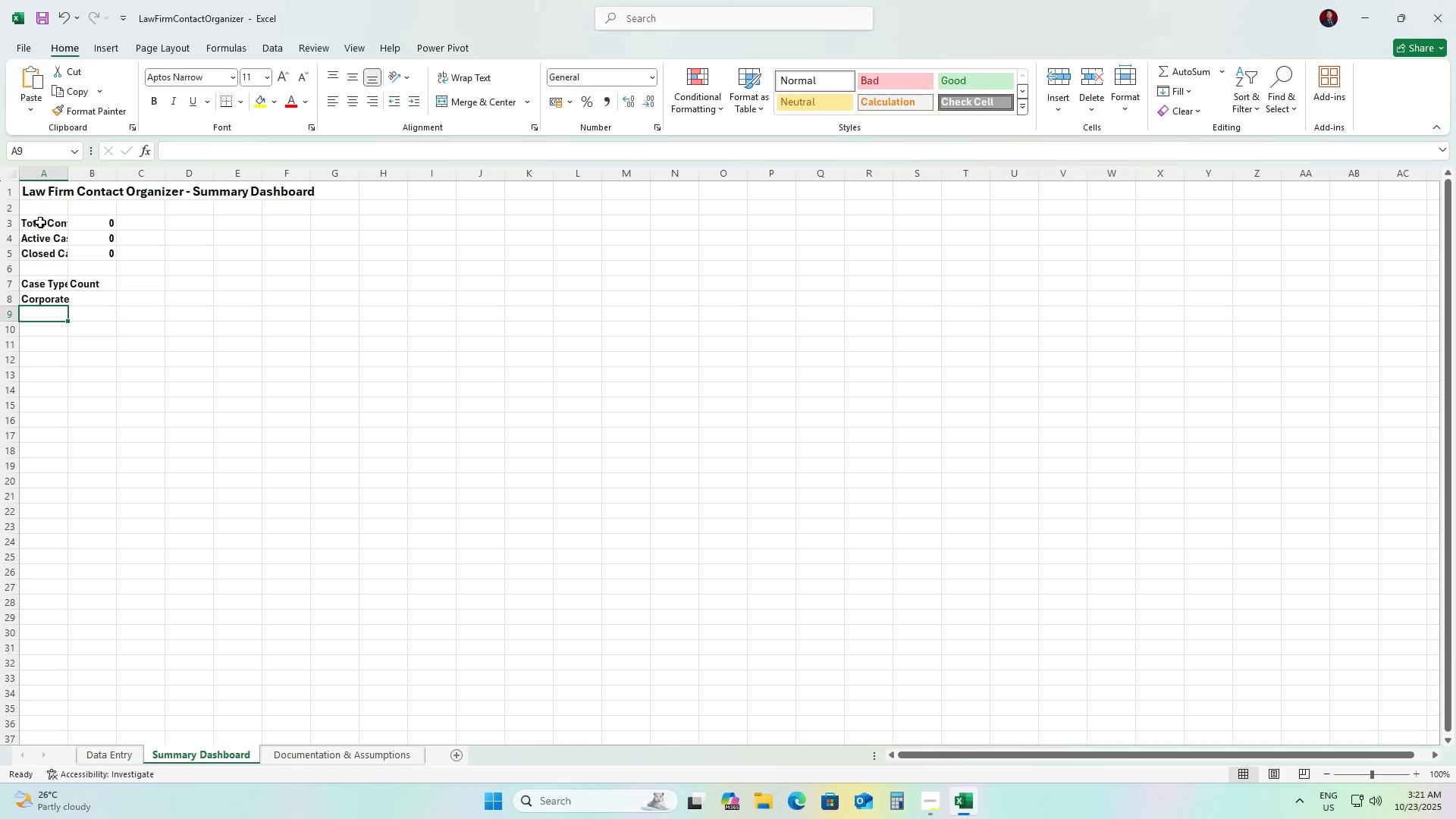 
type(Family)
 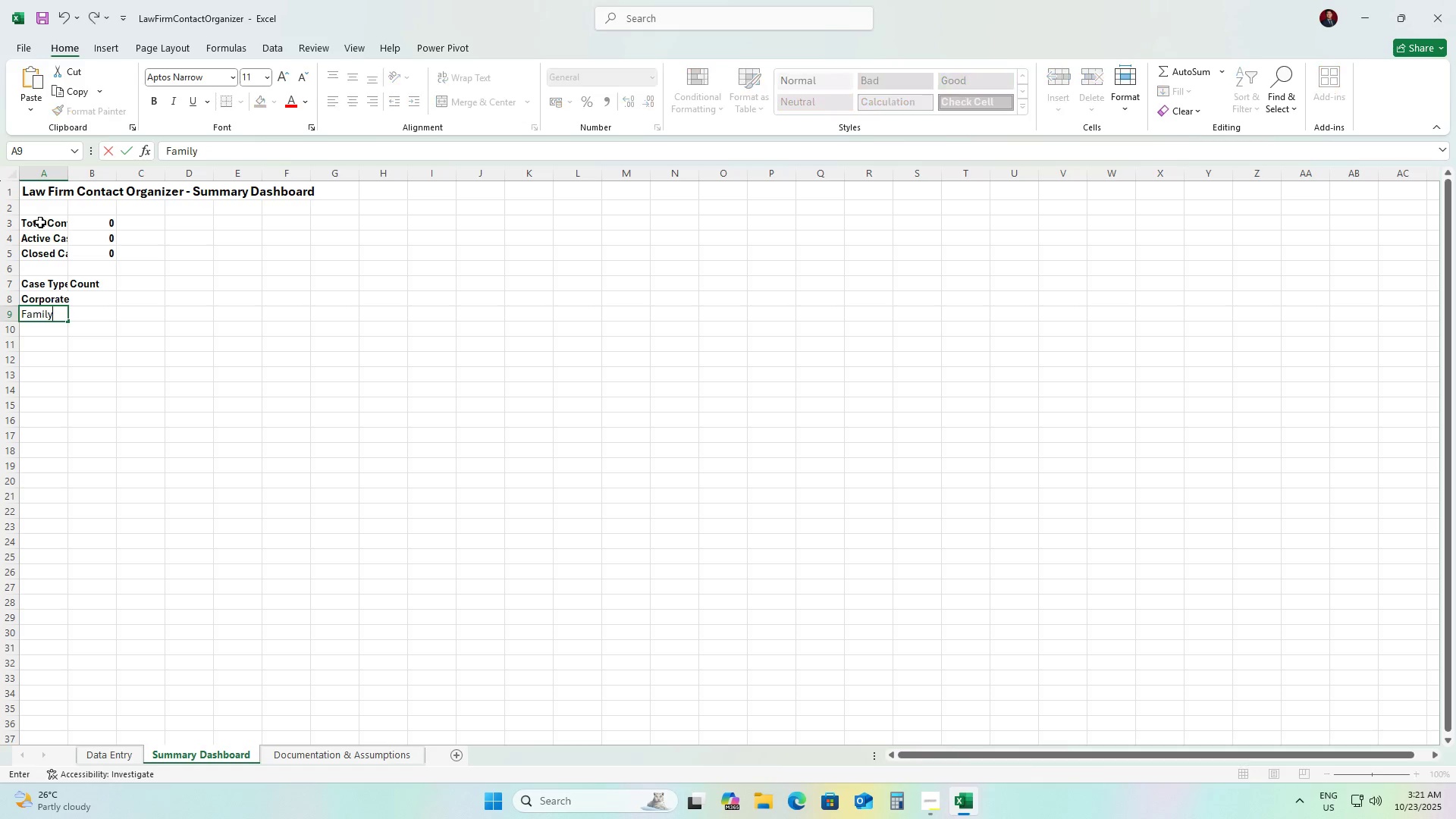 
key(ArrowDown)
 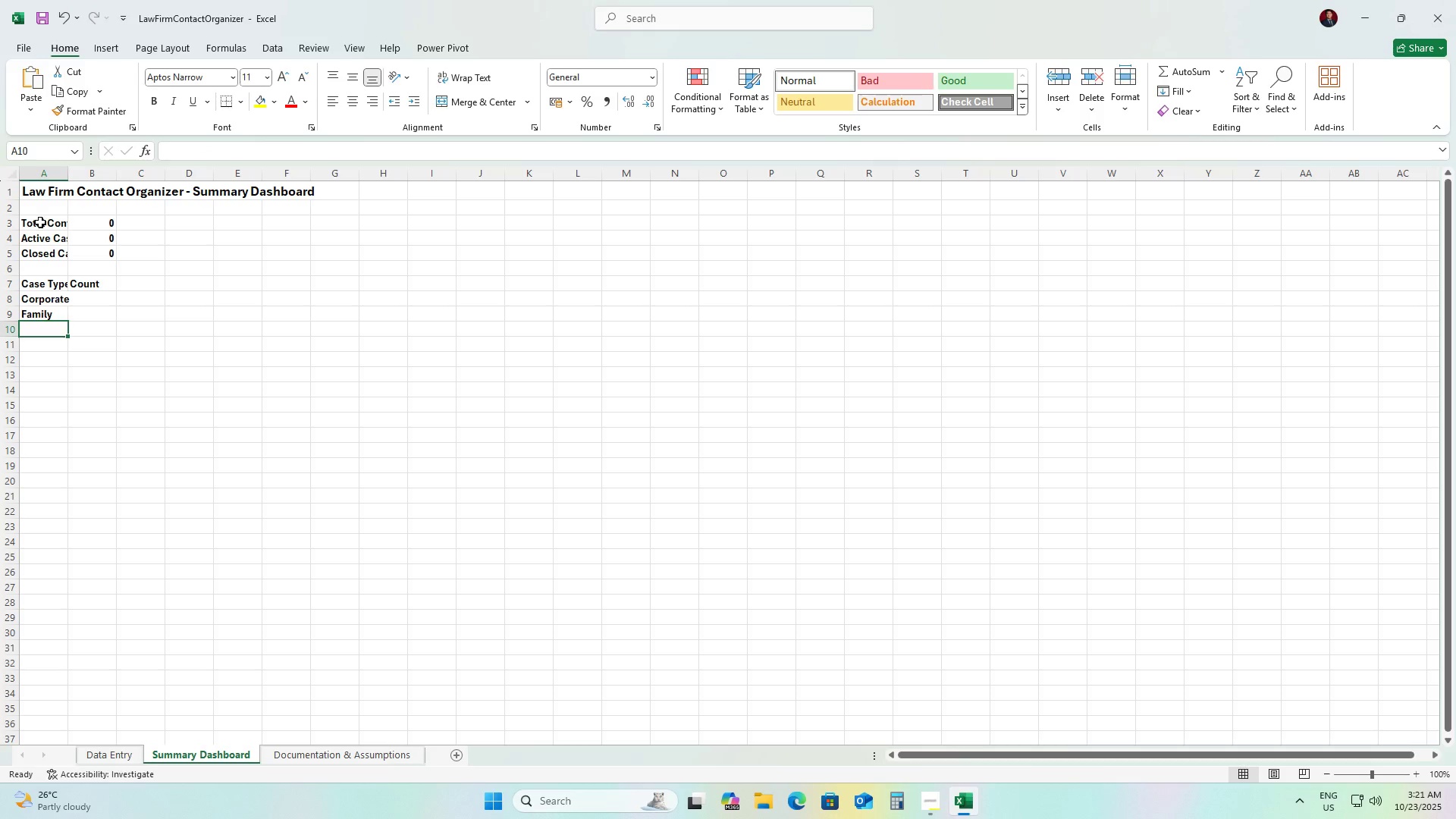 
key(ArrowUp)
 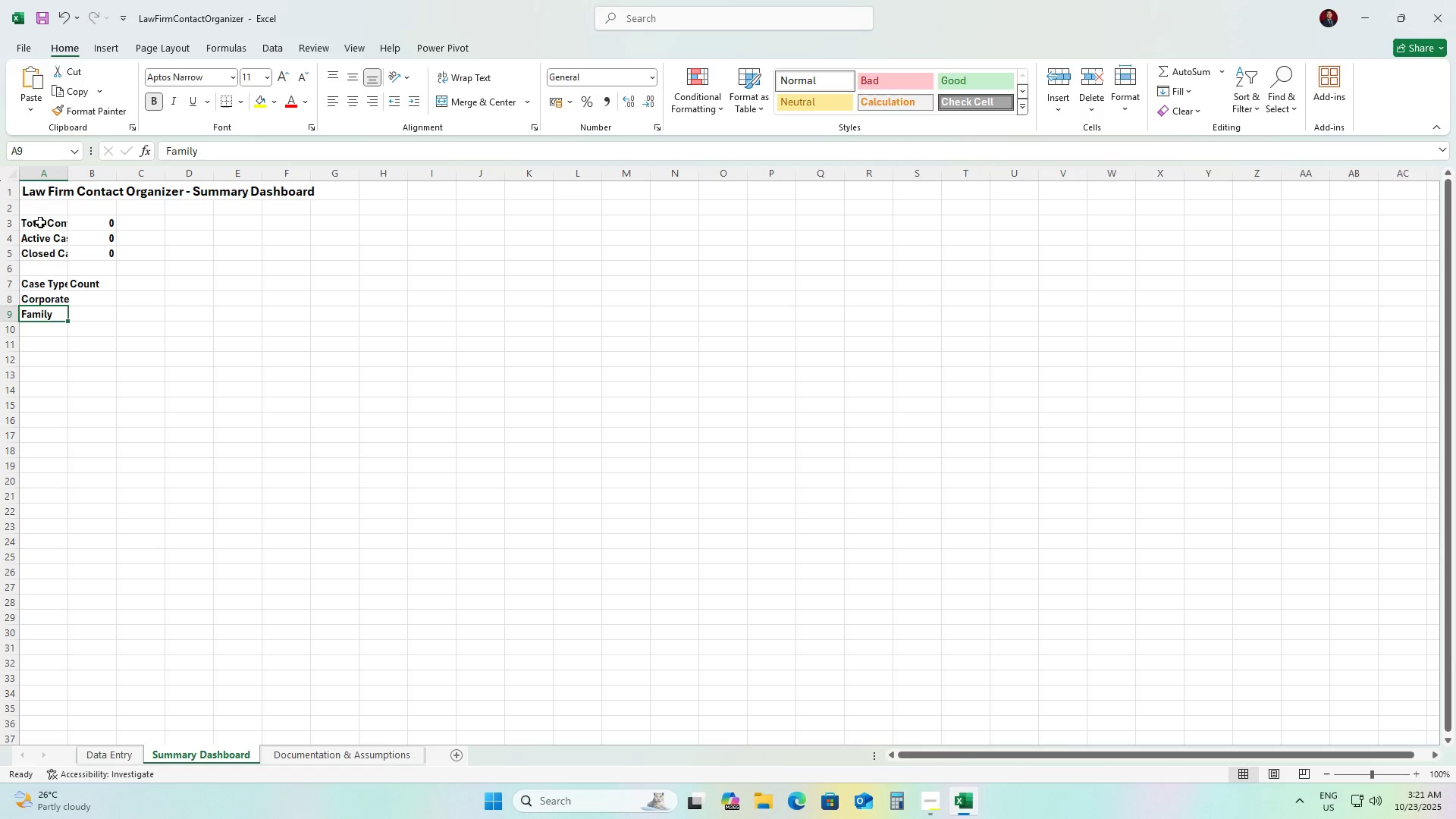 
key(Control+B)
 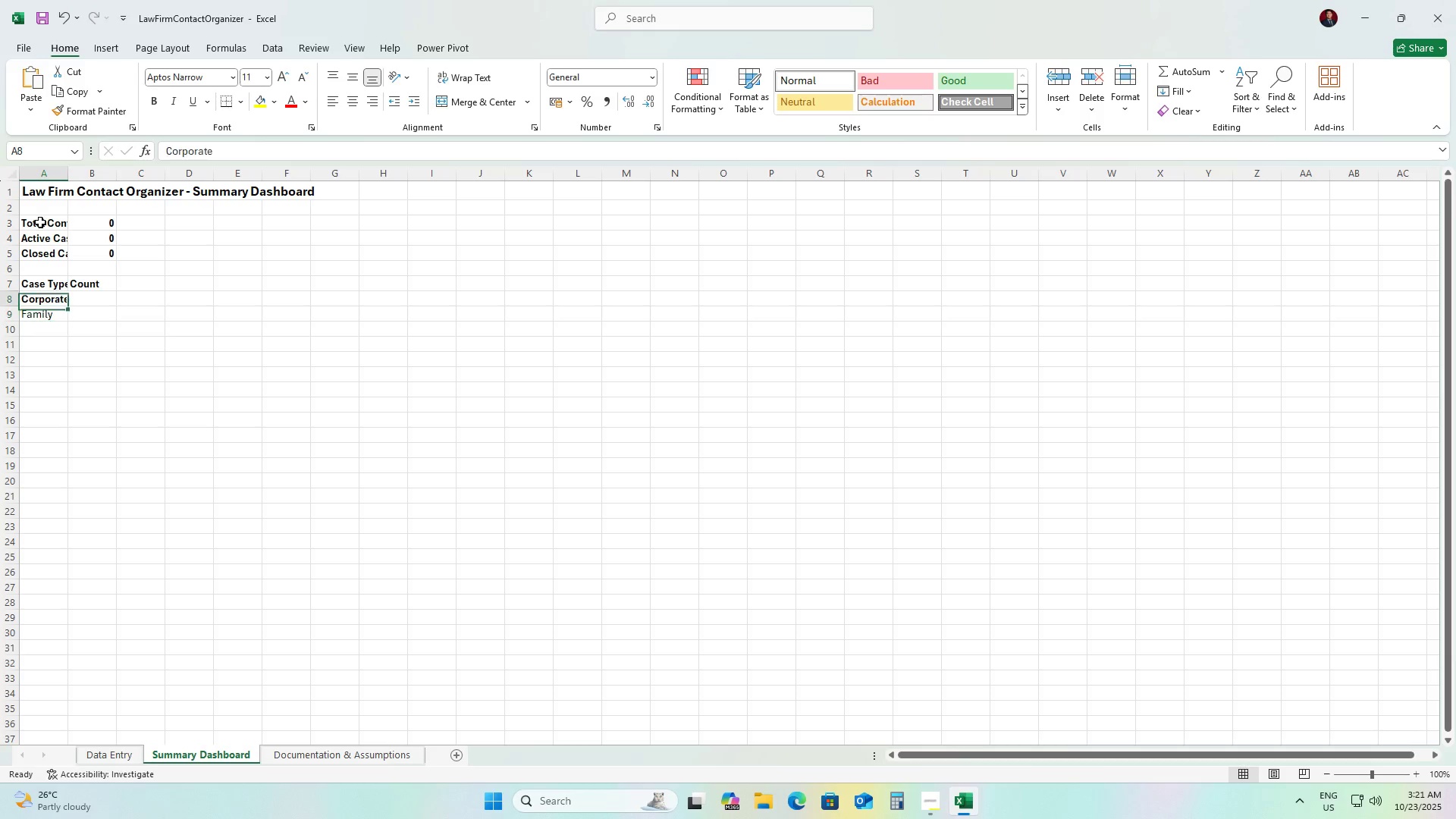 
key(ArrowUp)
 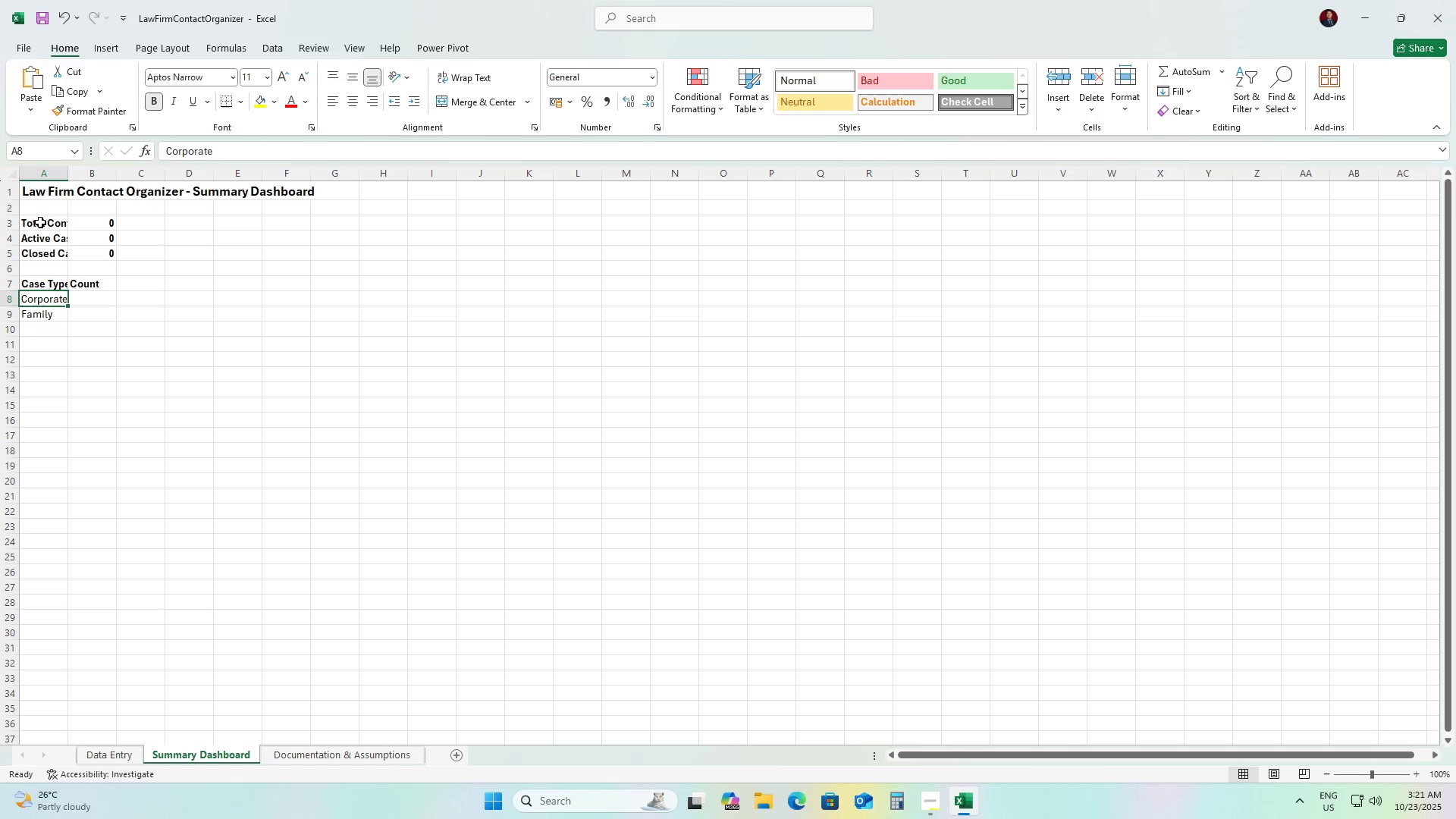 
key(Control+ControlLeft)
 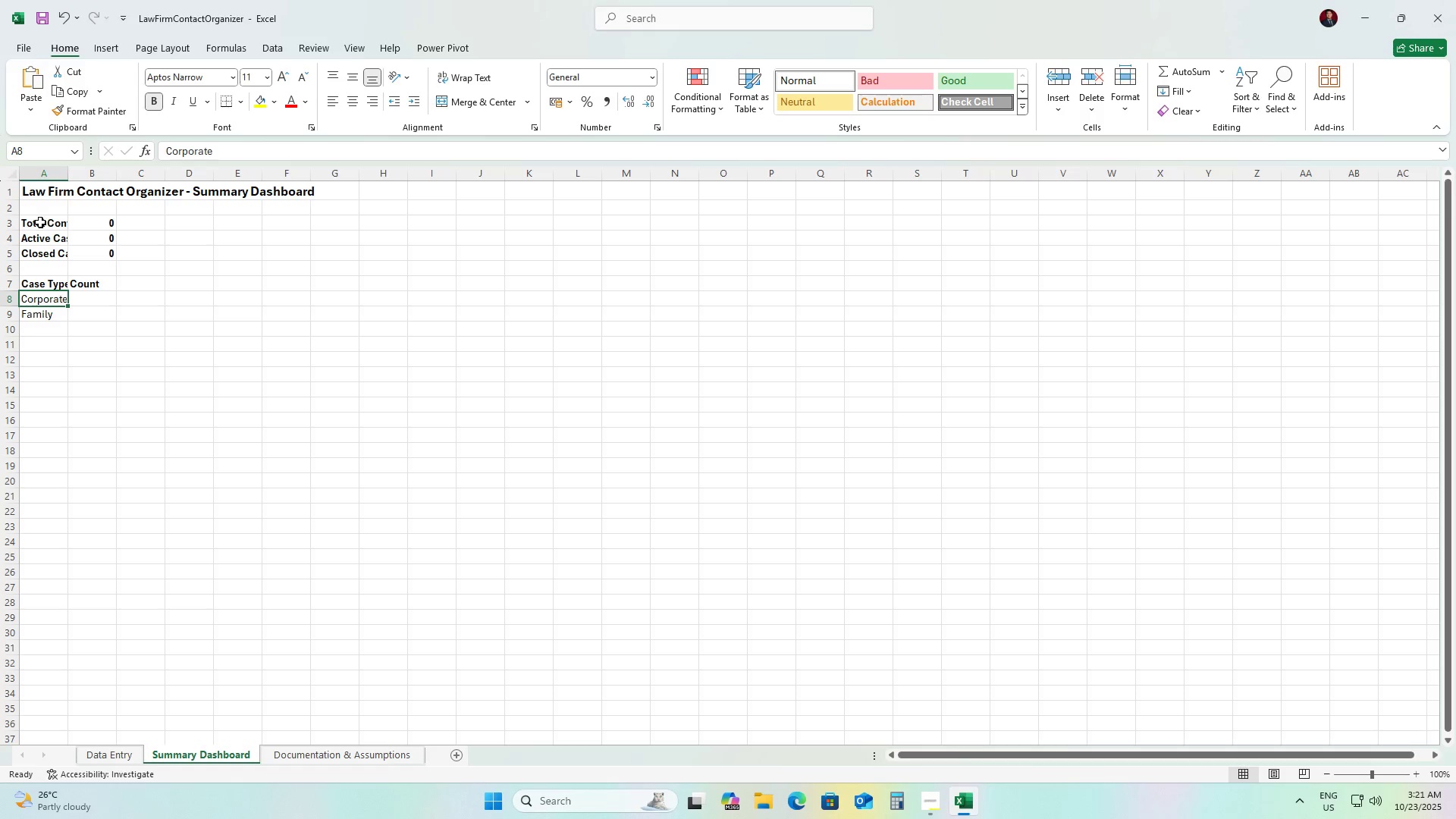 
key(Control+B)
 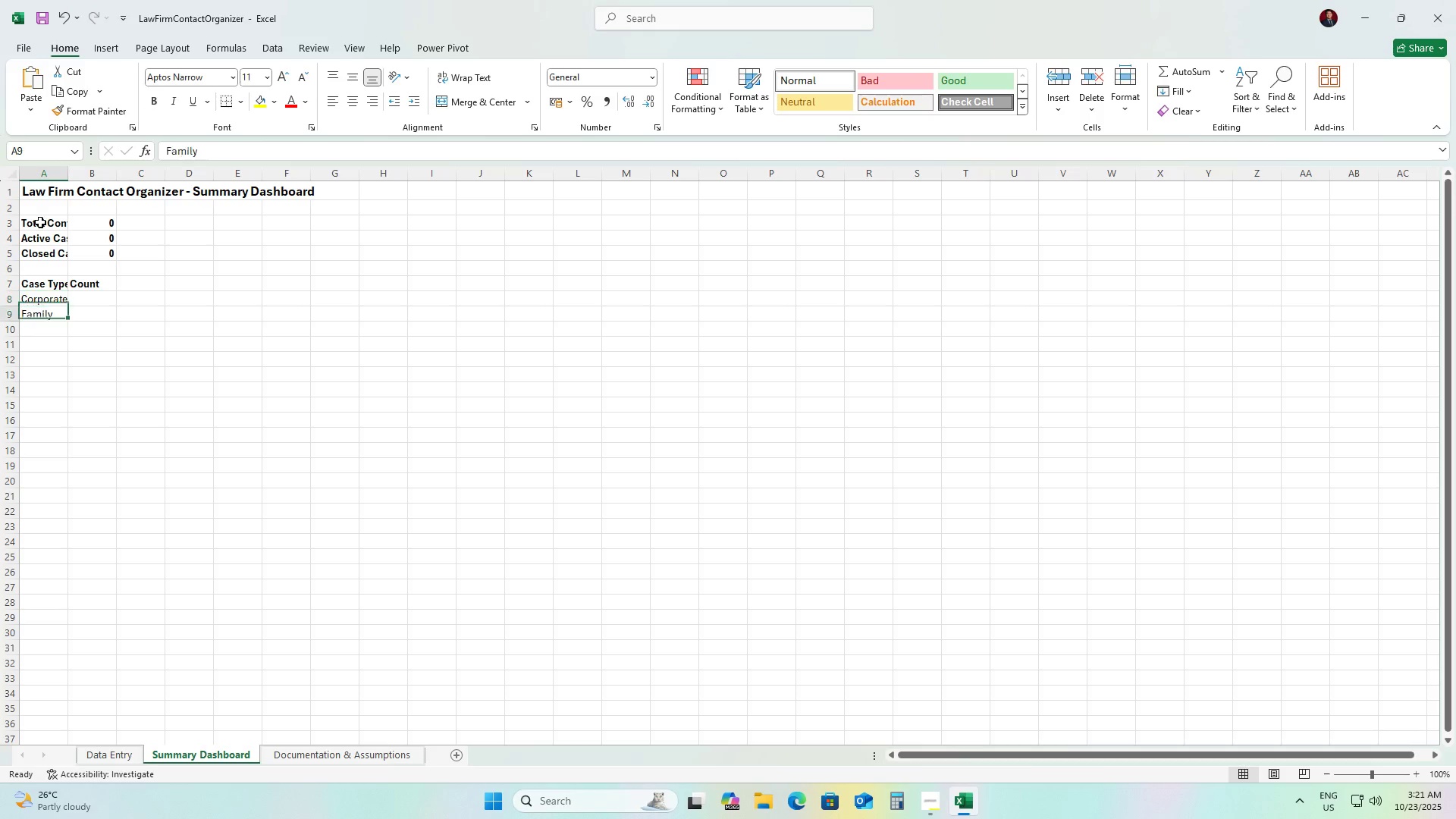 
key(ArrowDown)
 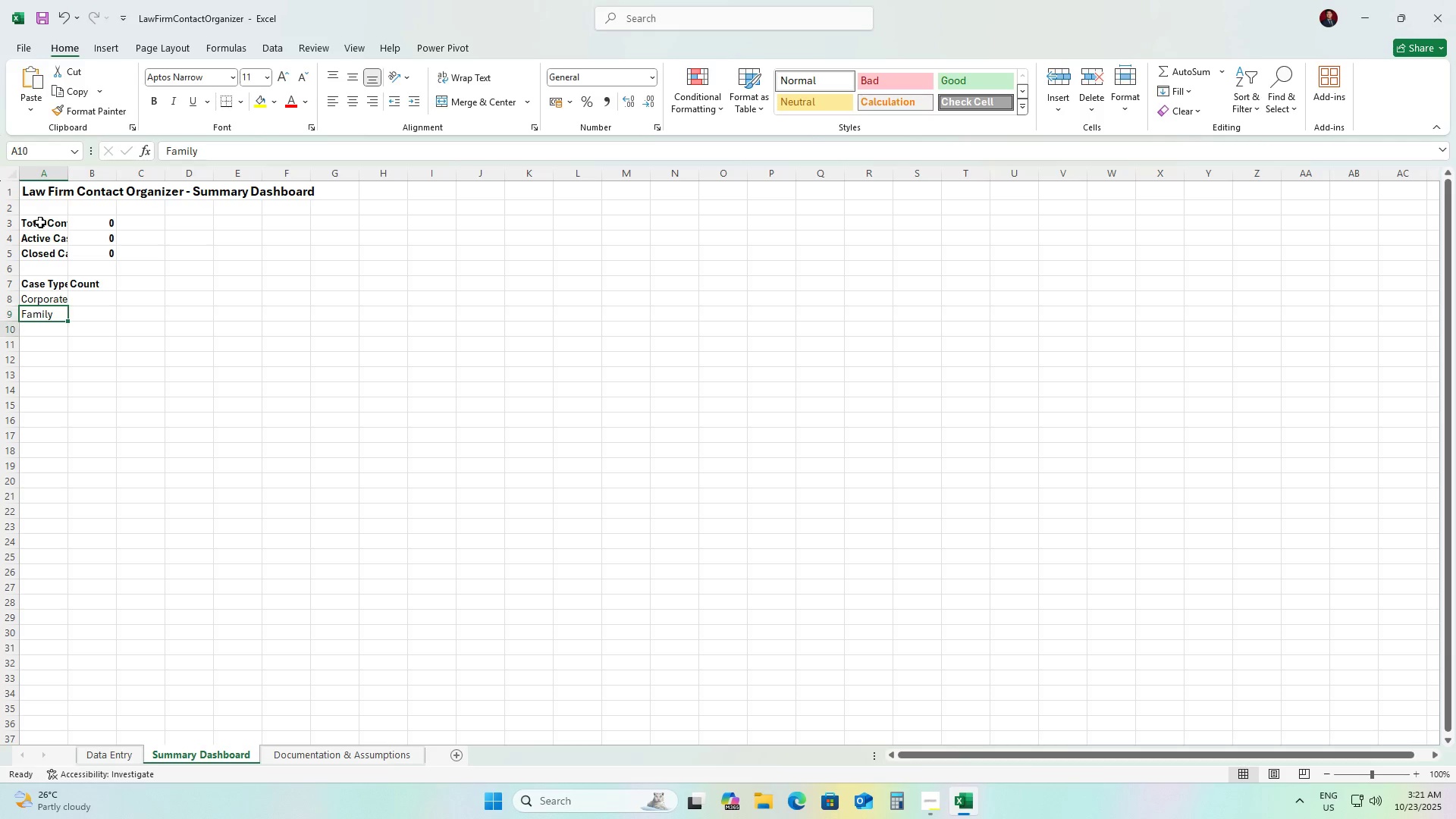 
key(ArrowDown)
 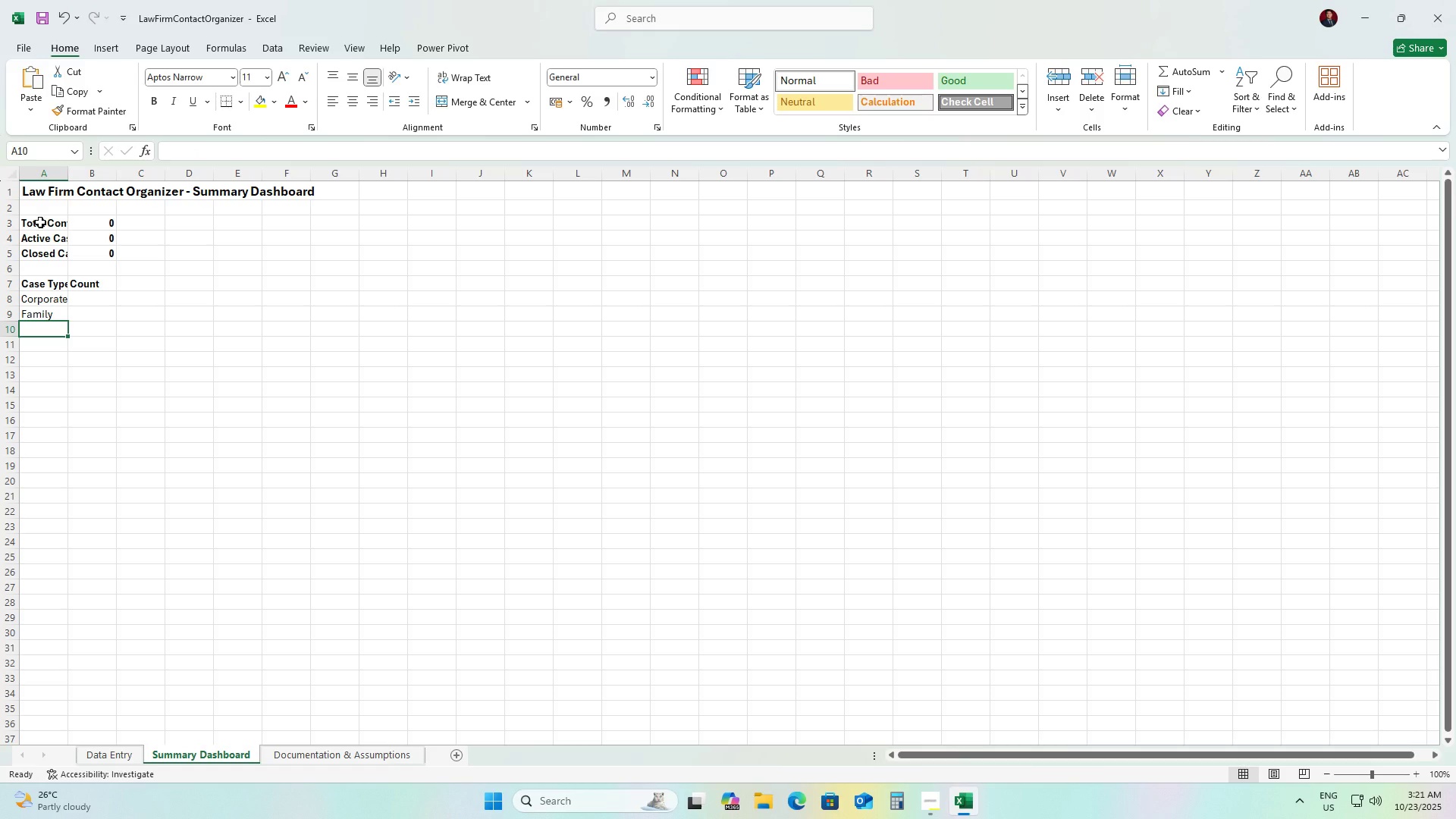 
type(Criminal)
 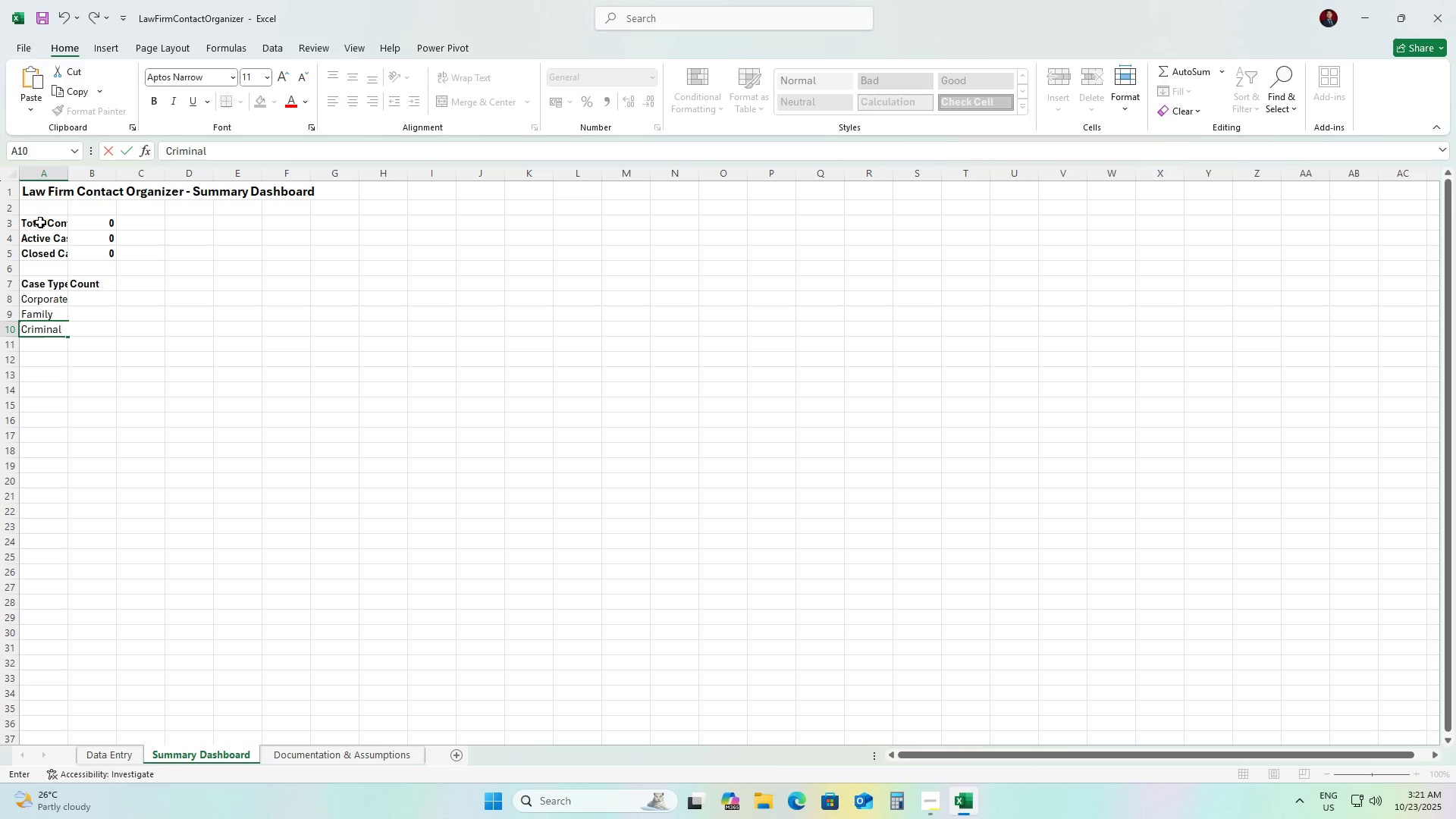 
key(ArrowDown)
 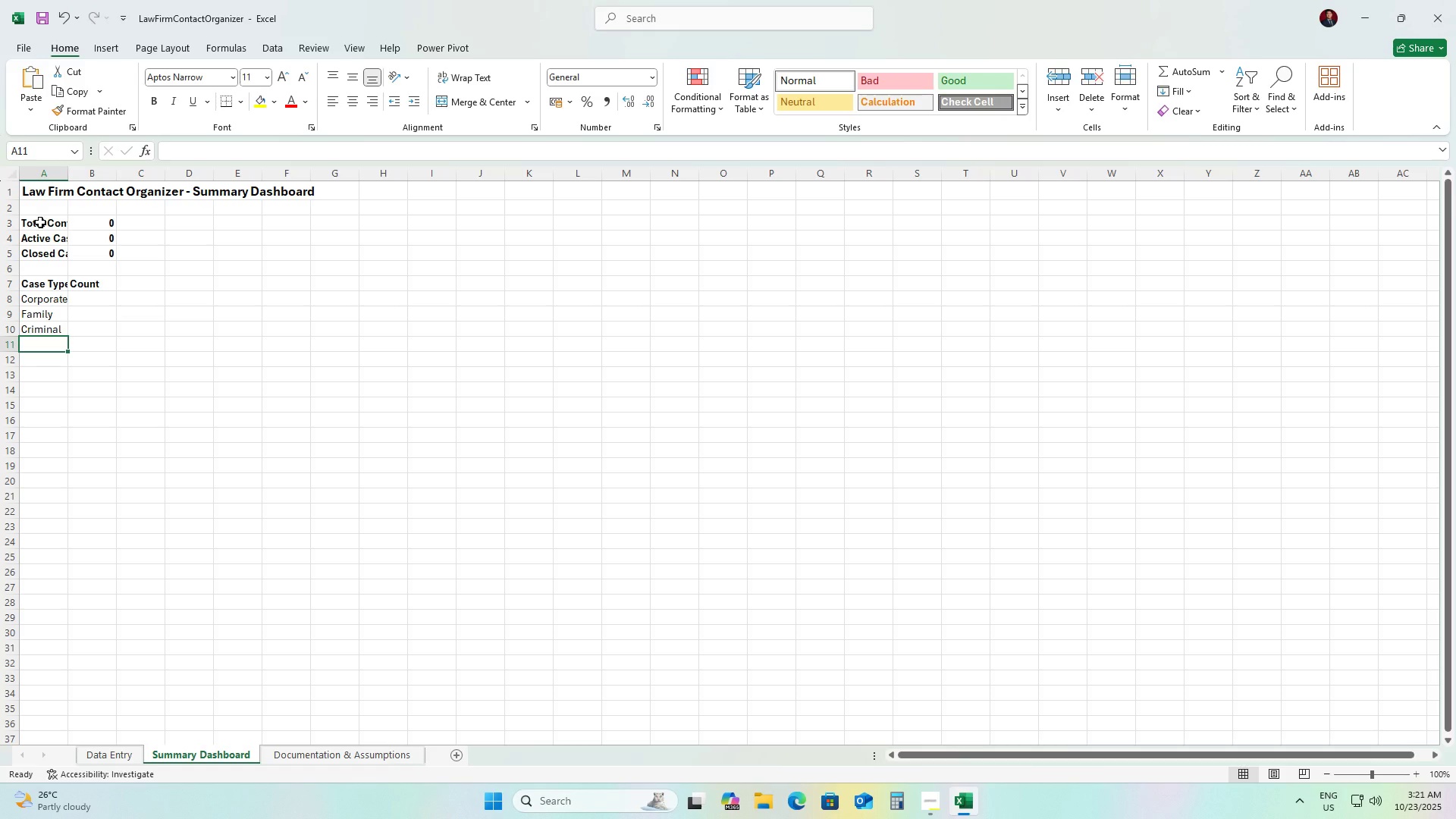 
type(Real Estate)
 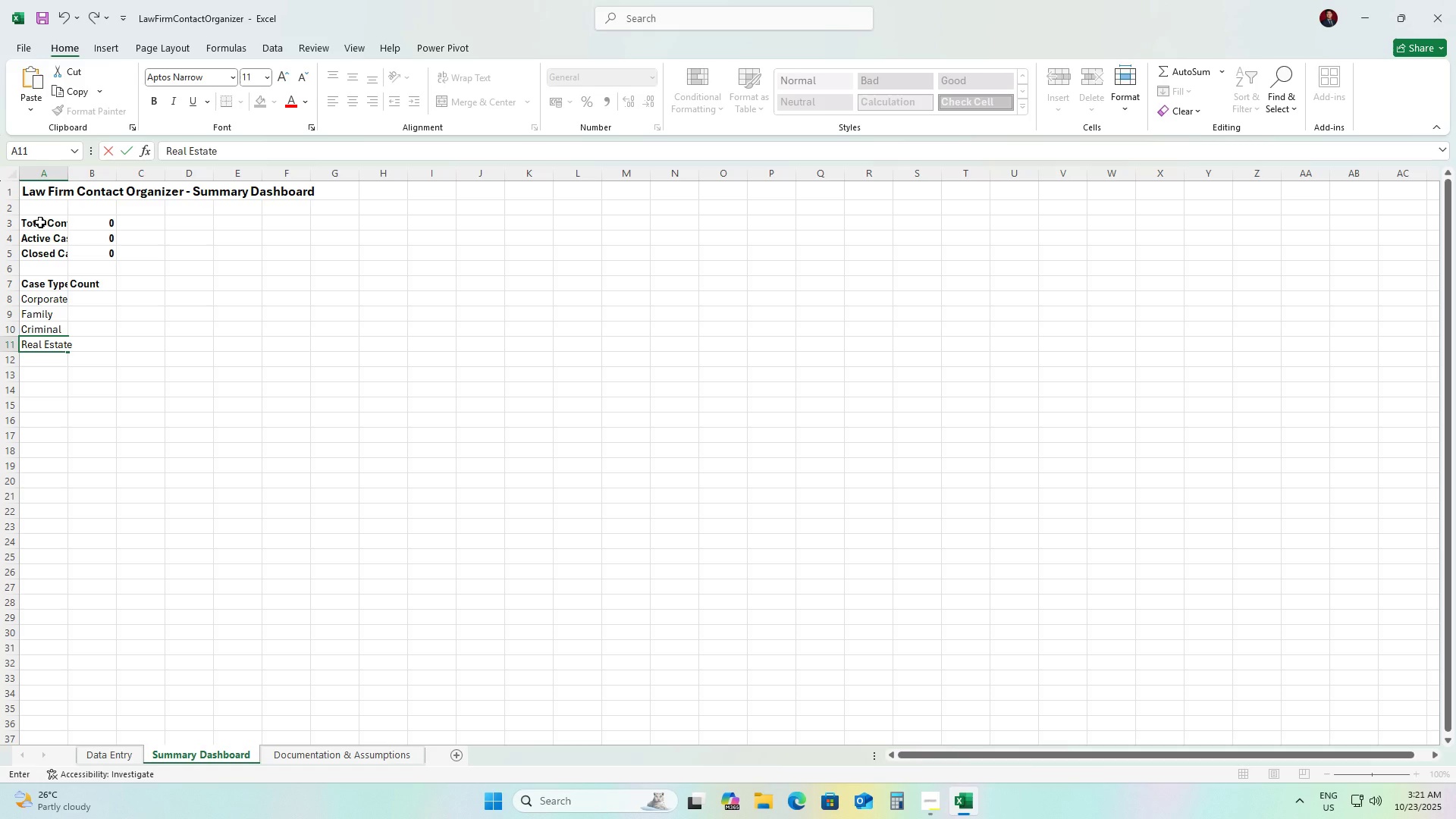 
key(ArrowDown)
 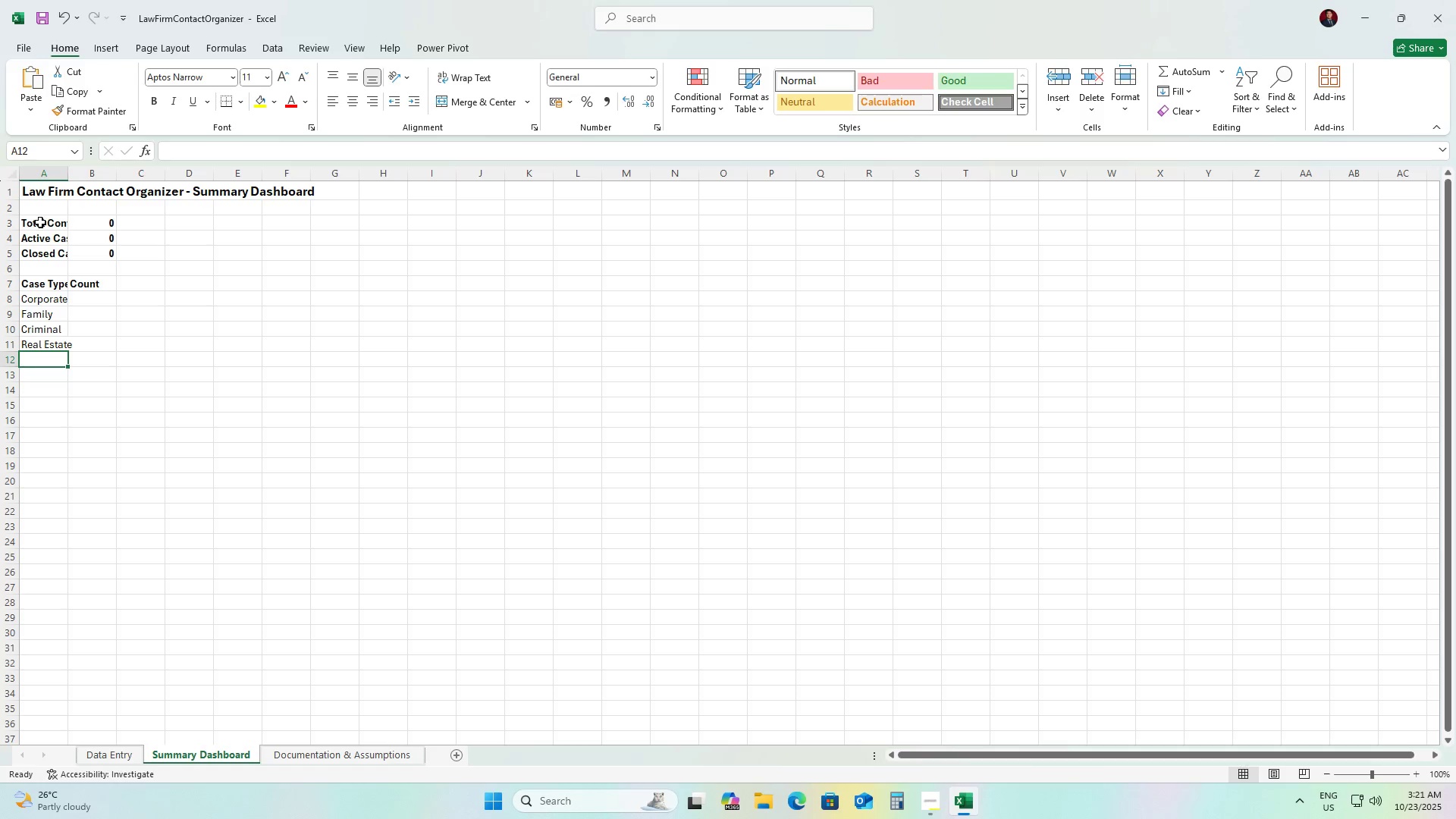 
type(Intellectual Property)
 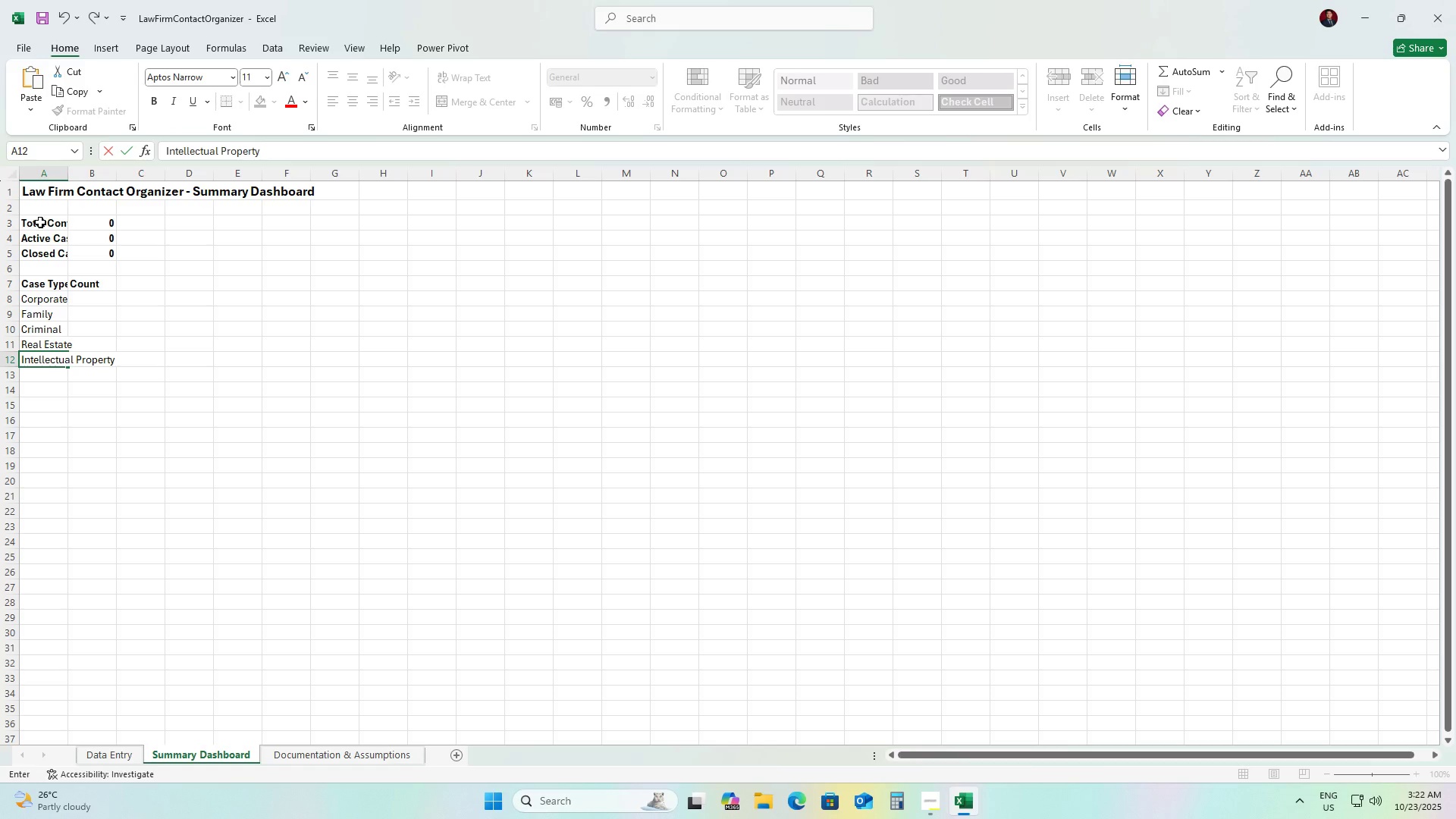 
key(ArrowUp)
 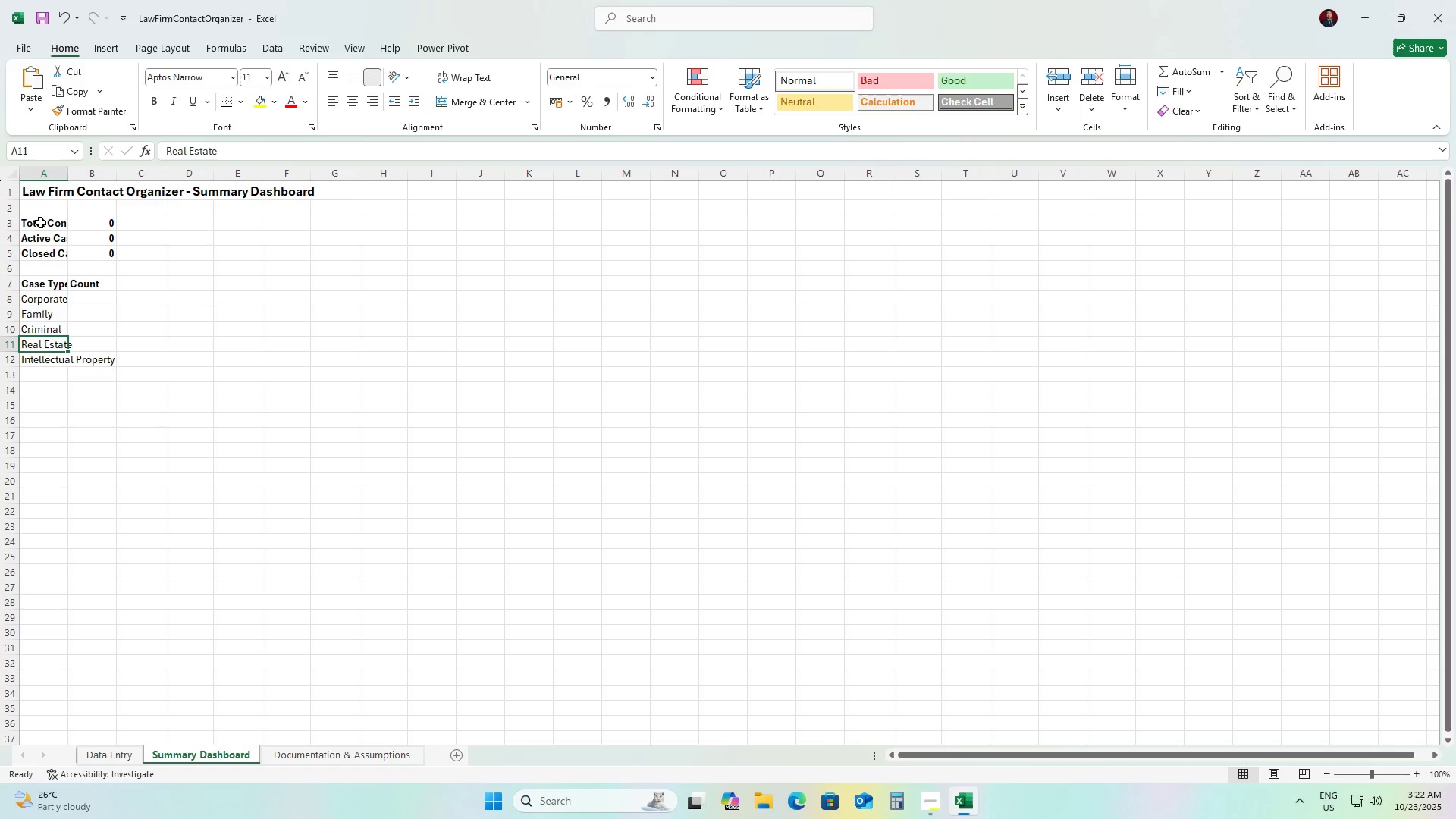 
key(ArrowUp)
 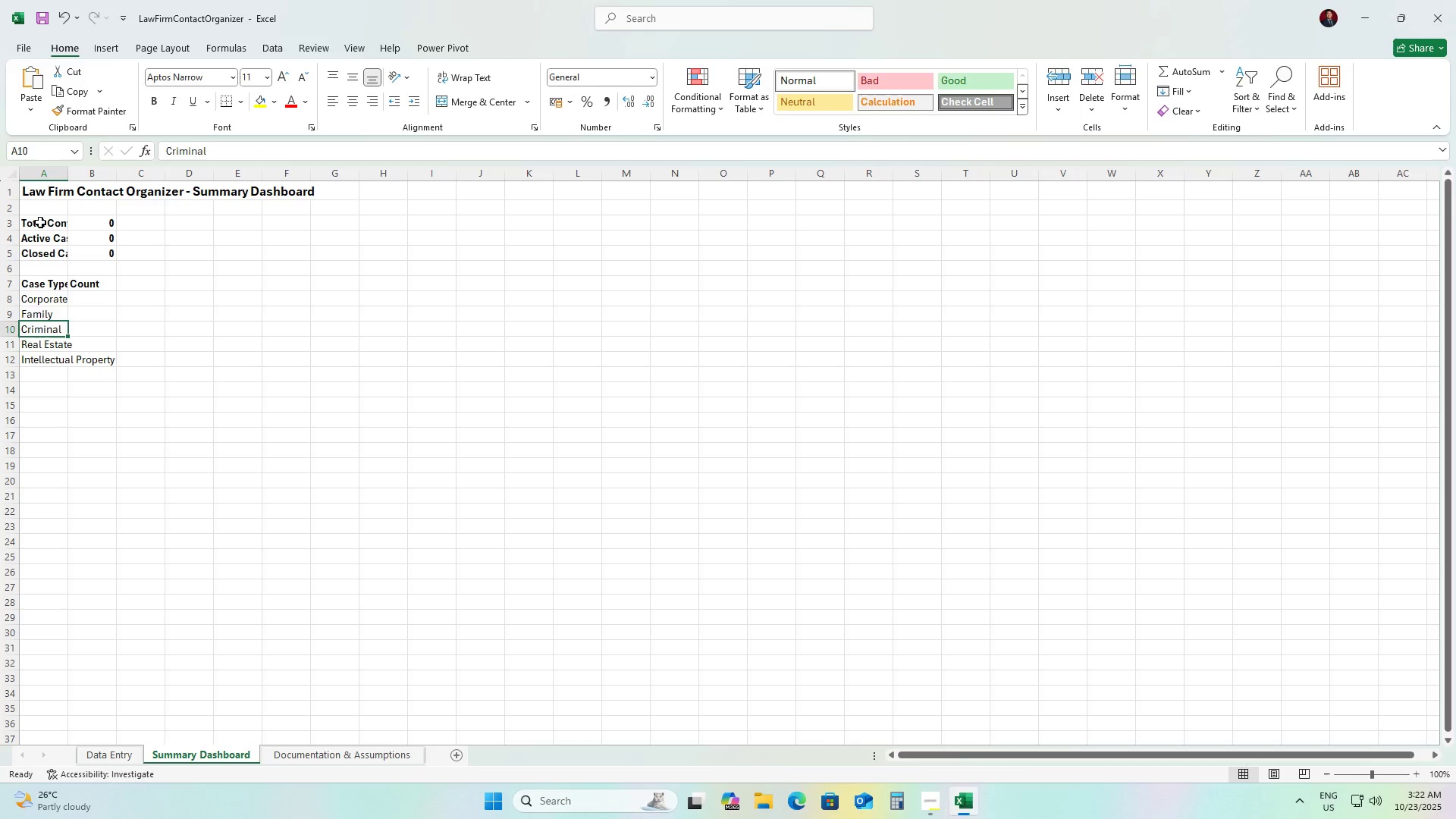 
key(ArrowUp)
 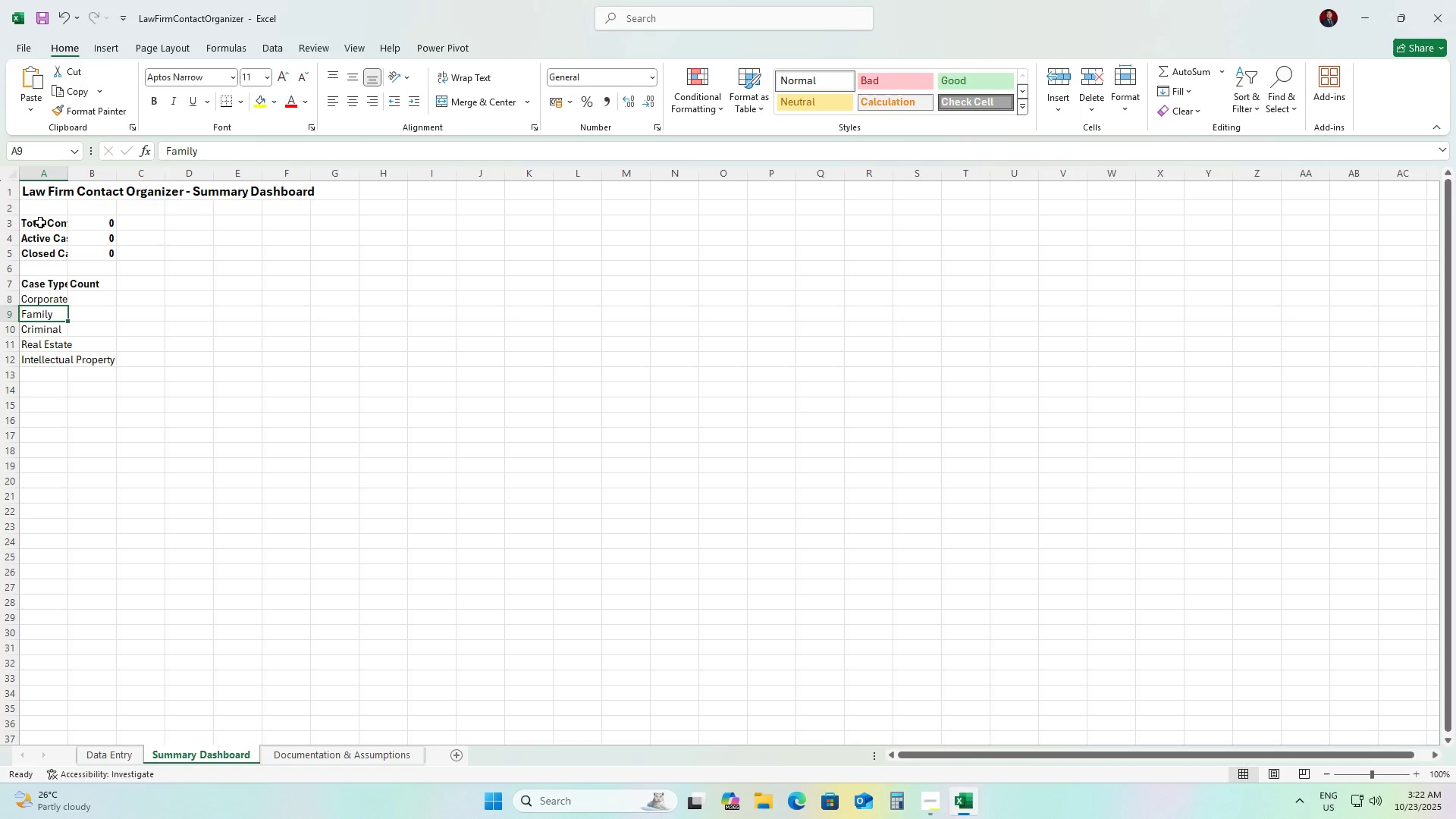 
key(ArrowUp)
 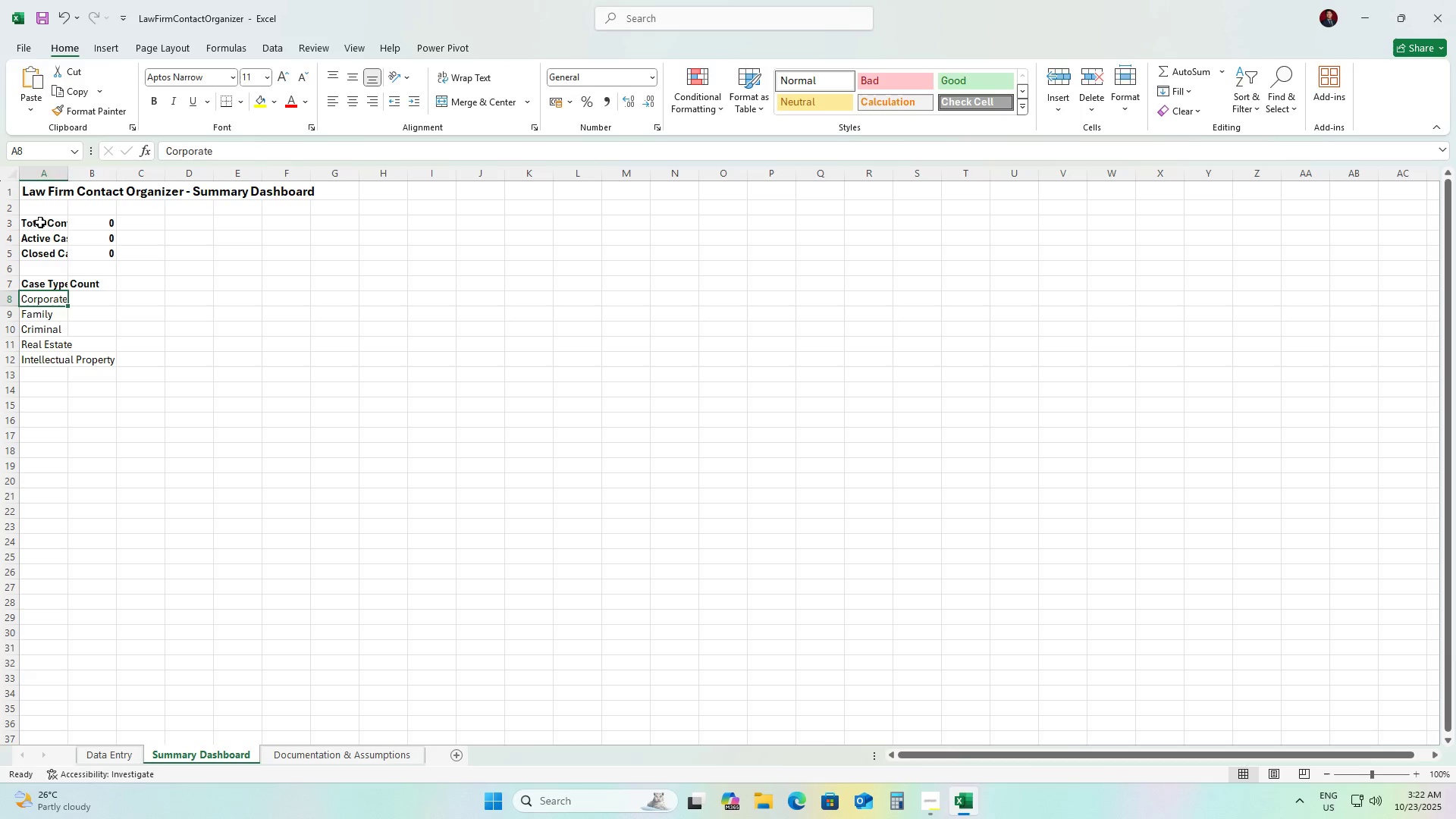 
key(ArrowRight)
 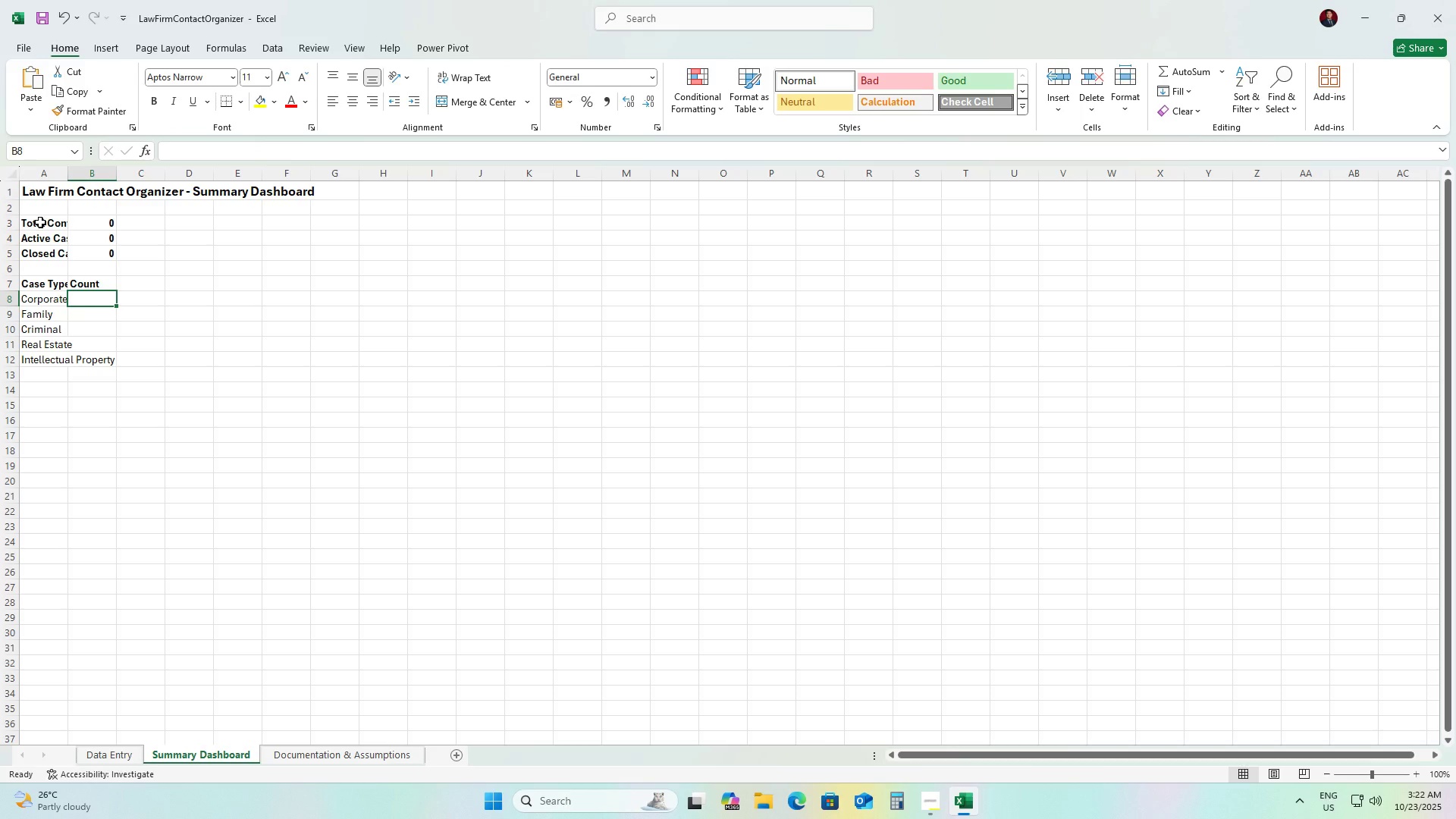 
type(=-)
key(Backspace)
type(COUNTIF)
key(Tab)
type(Con)
key(Tab)
key(Backspace)
type(onta)
key(Tab)
 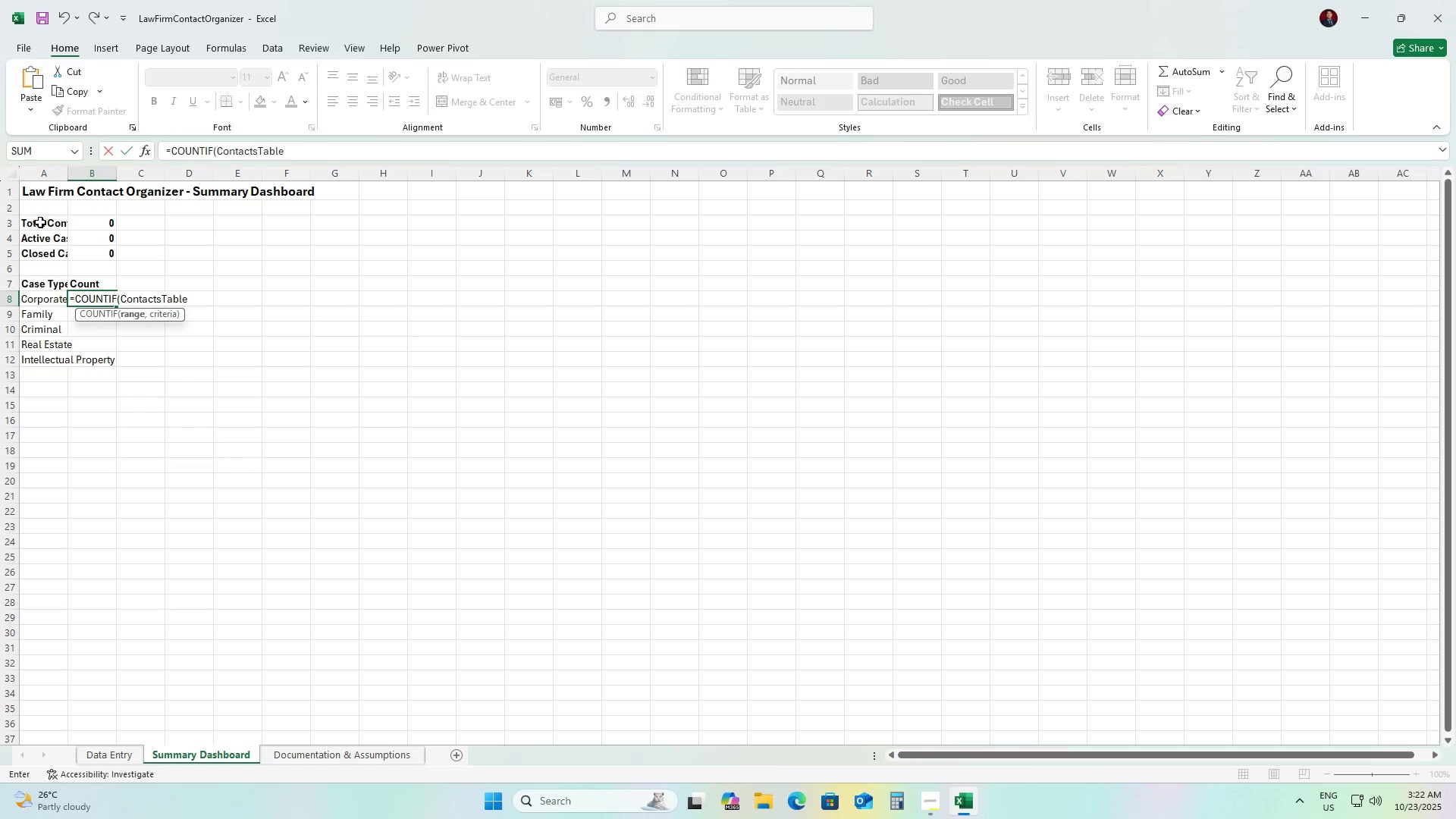 
type([Case)
key(Tab)
type(])
 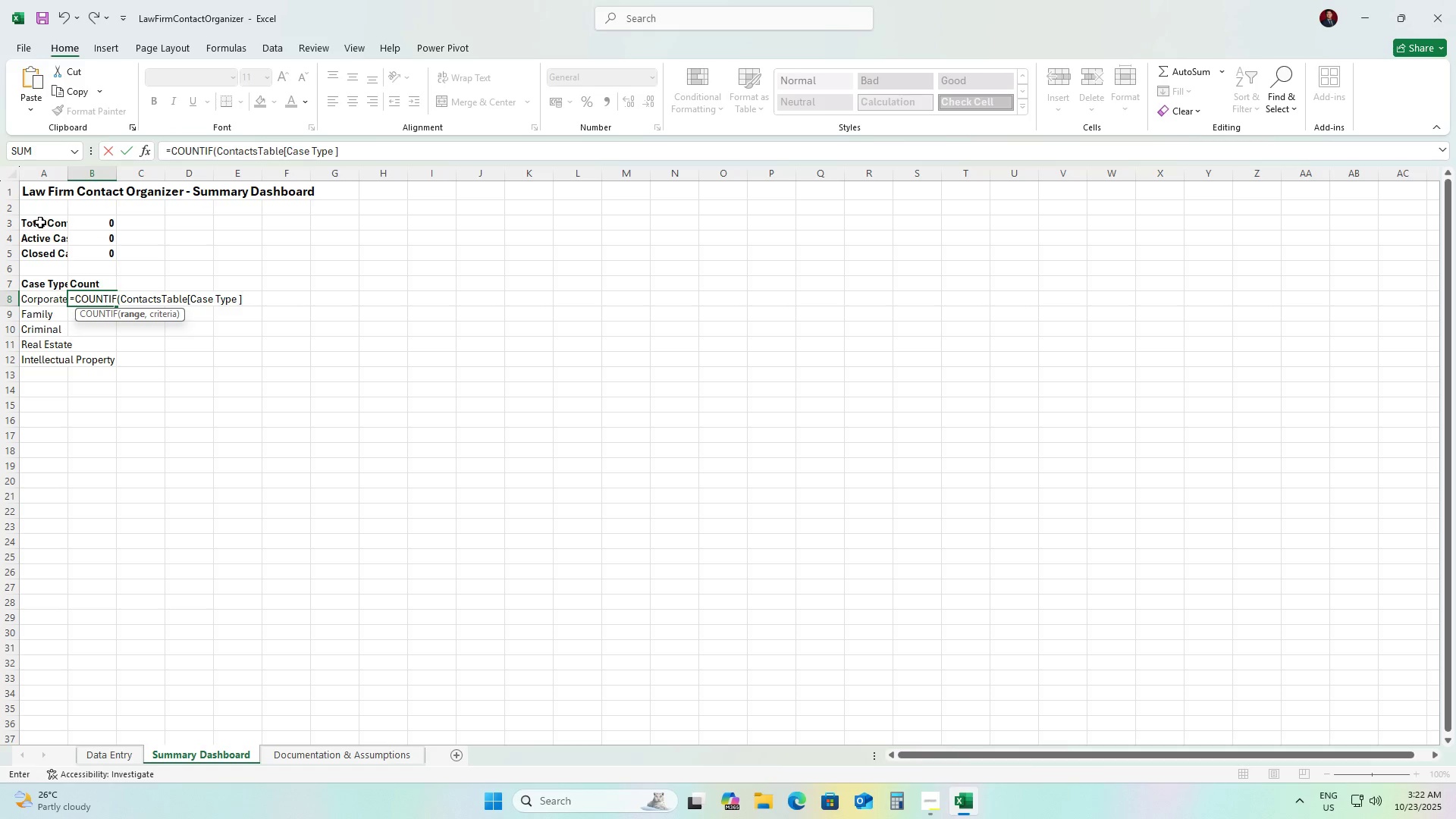 
type(,"Family")
 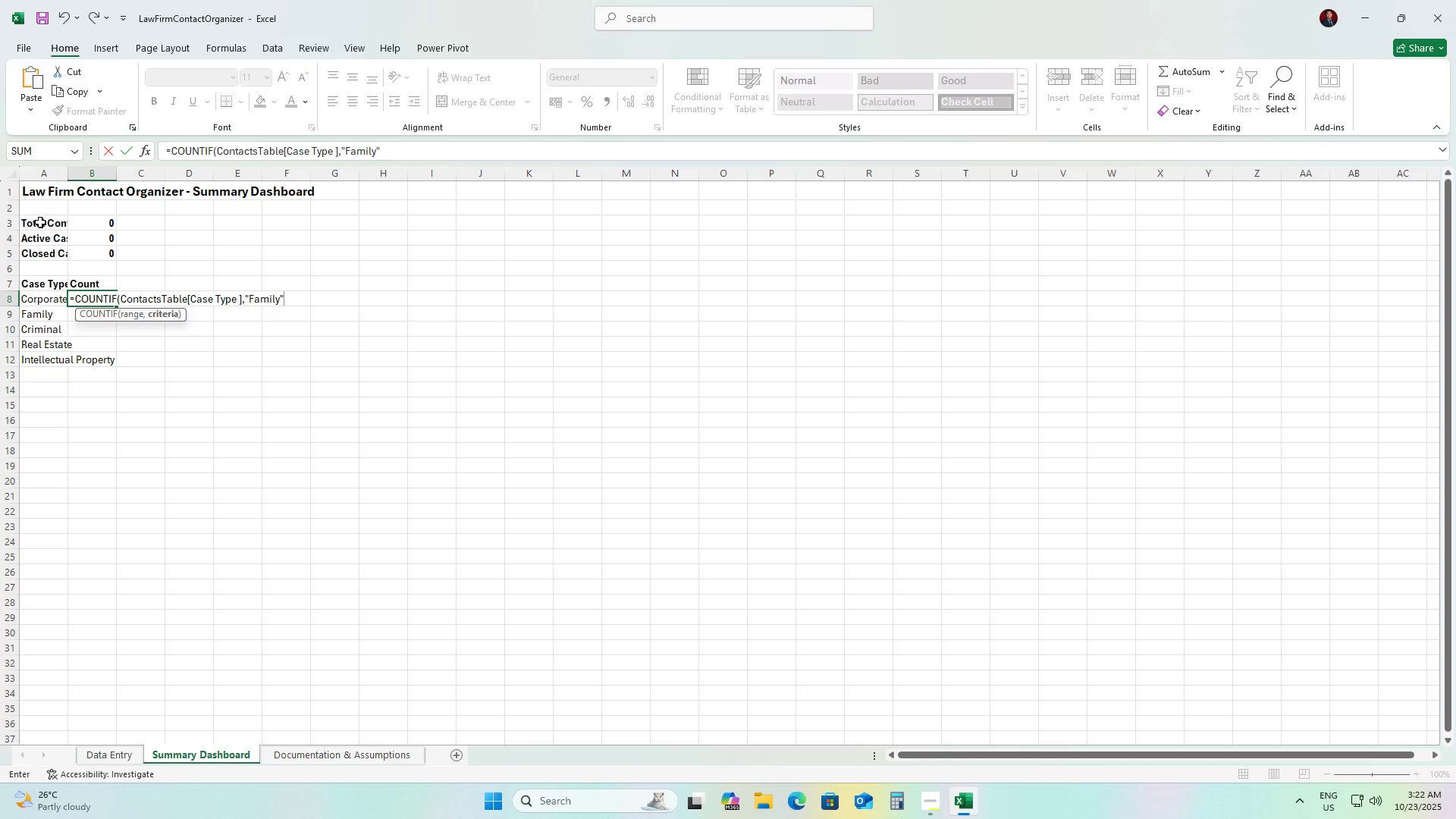 
hold_key(key=Backspace, duration=0.67)
 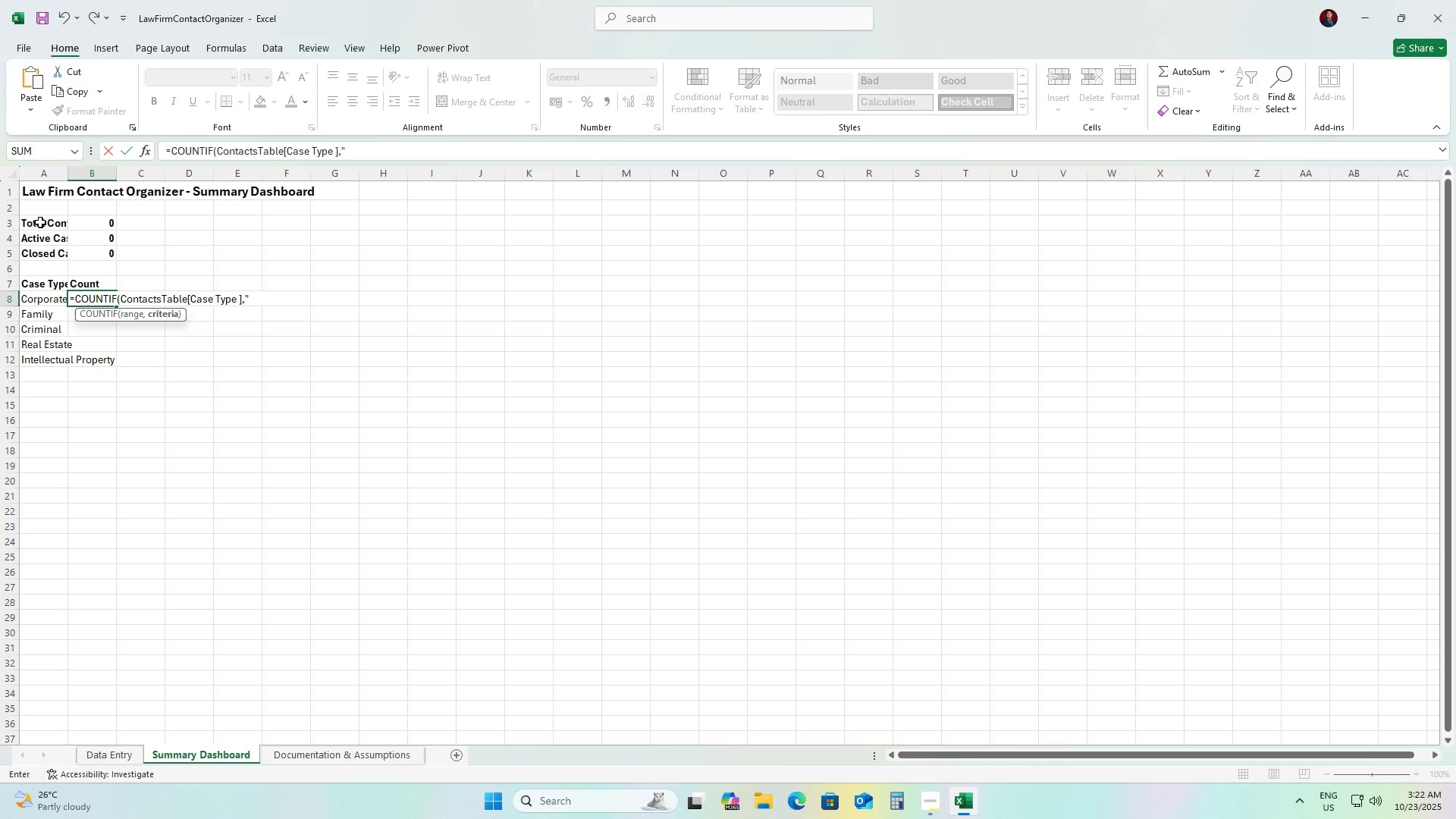 
key(Backspace)
 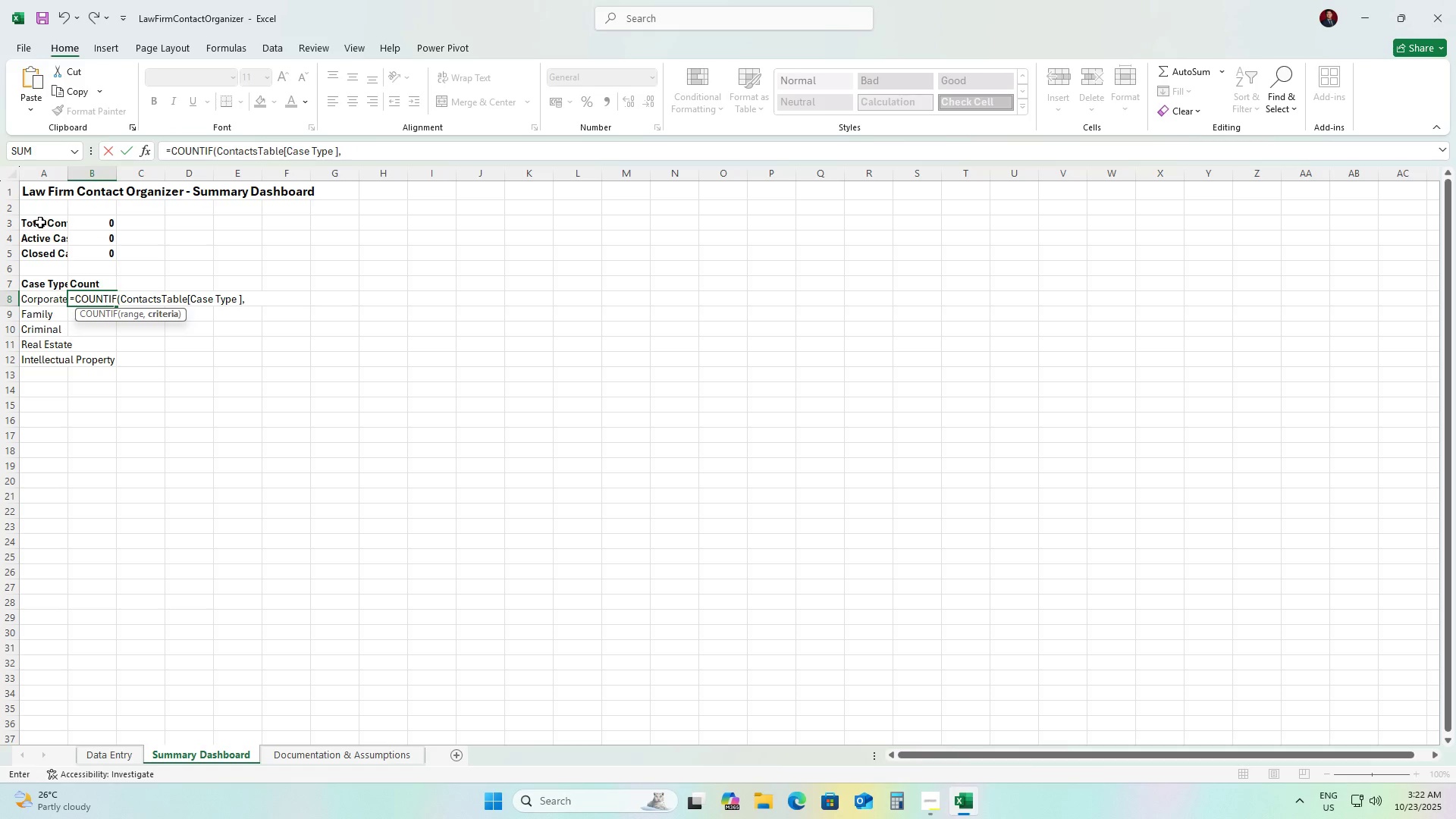 
type("Corporate"))
 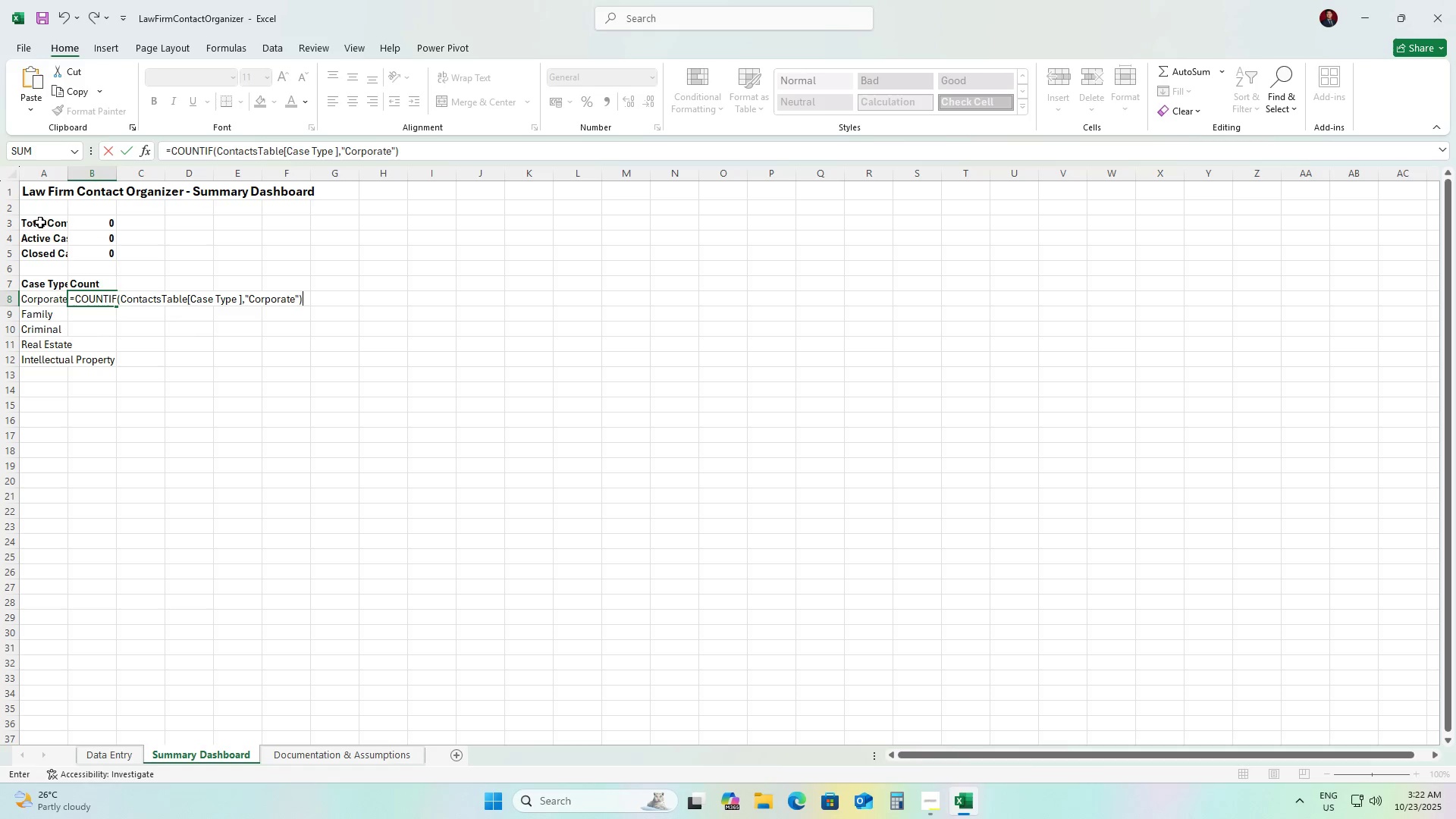 
key(Enter)
 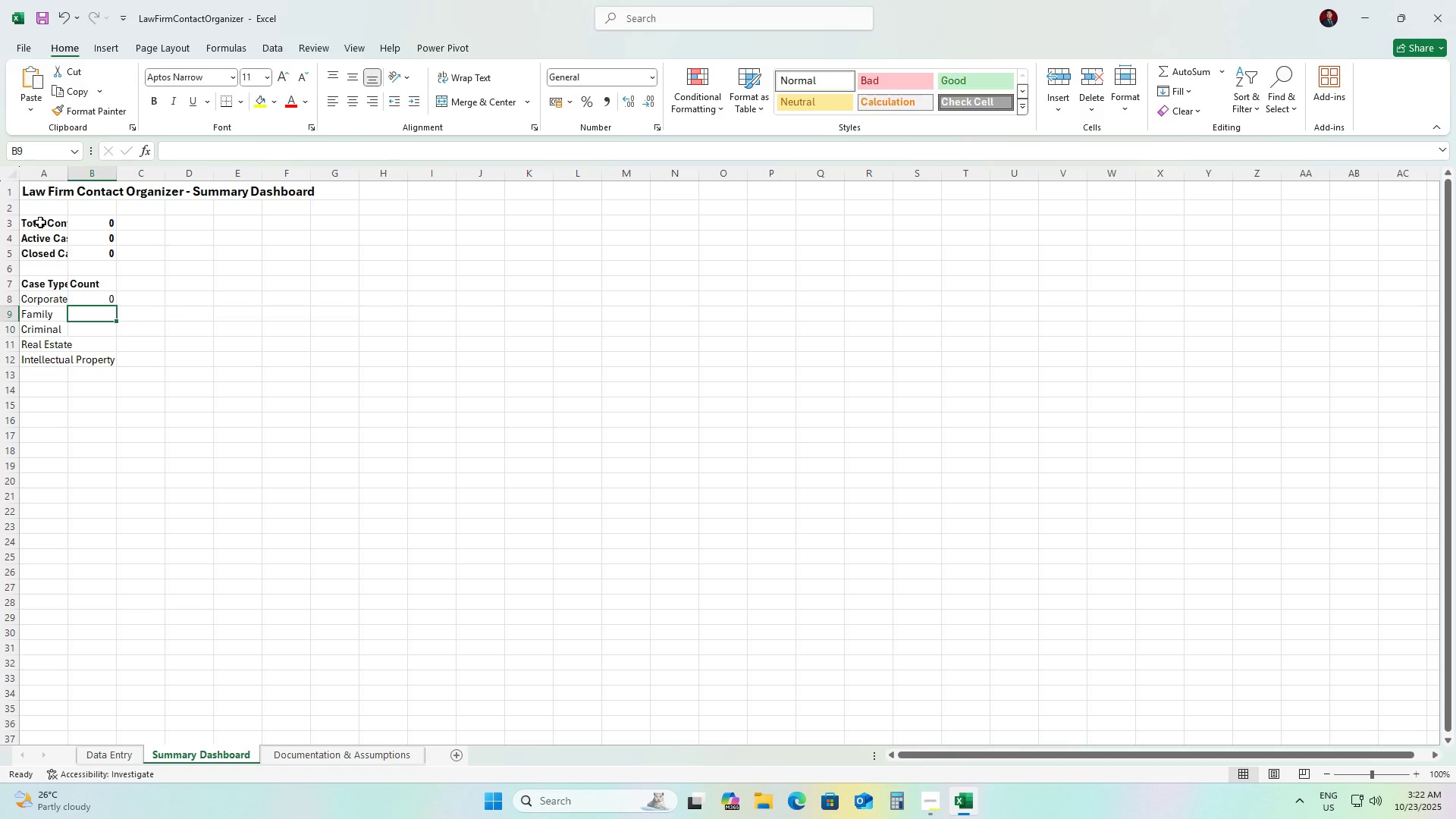 
type(=COUNTIF)
key(Tab)
 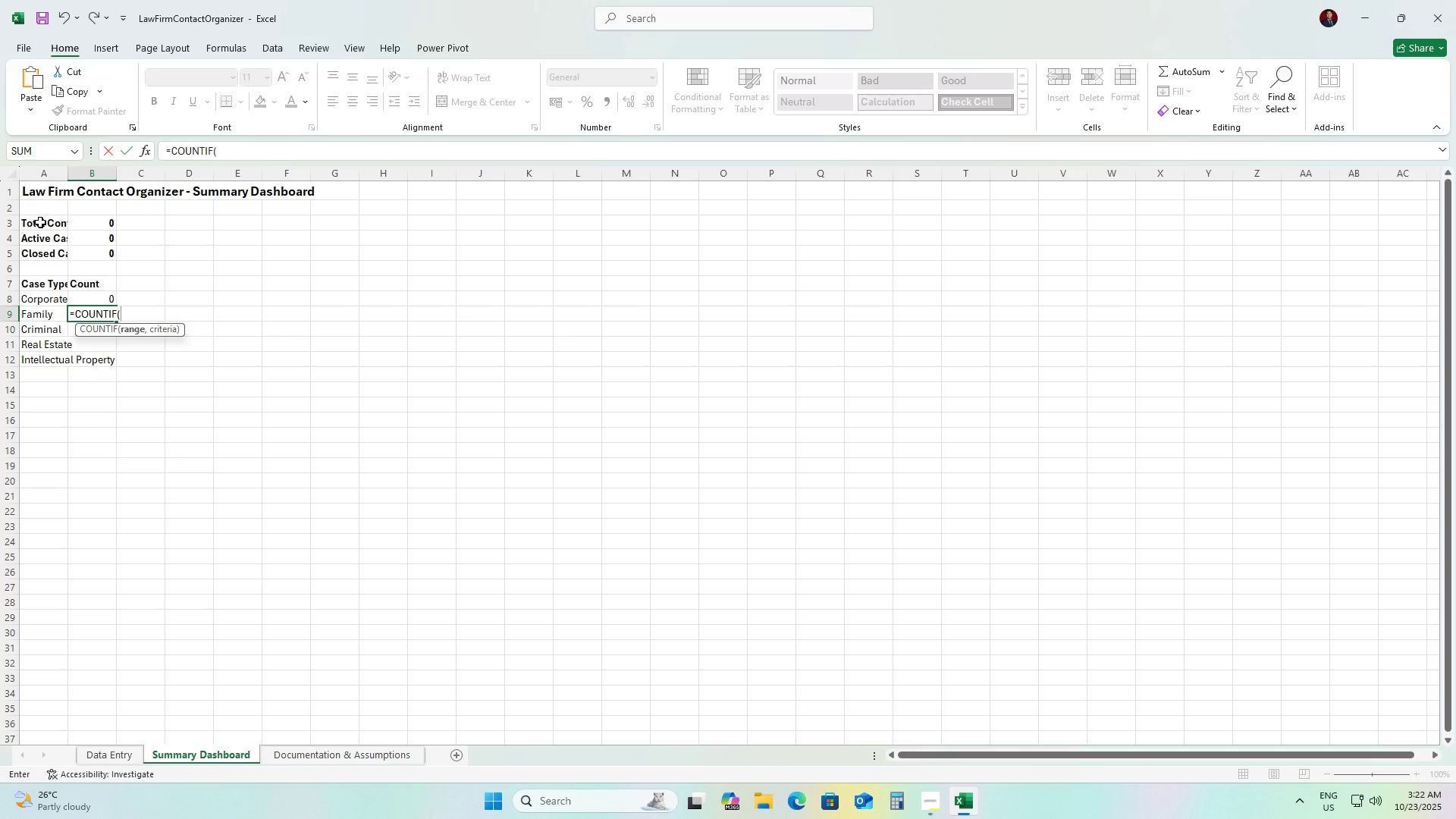 
type(conta)
key(Tab)
type([Case)
key(Tab)
type(],"Family"))
 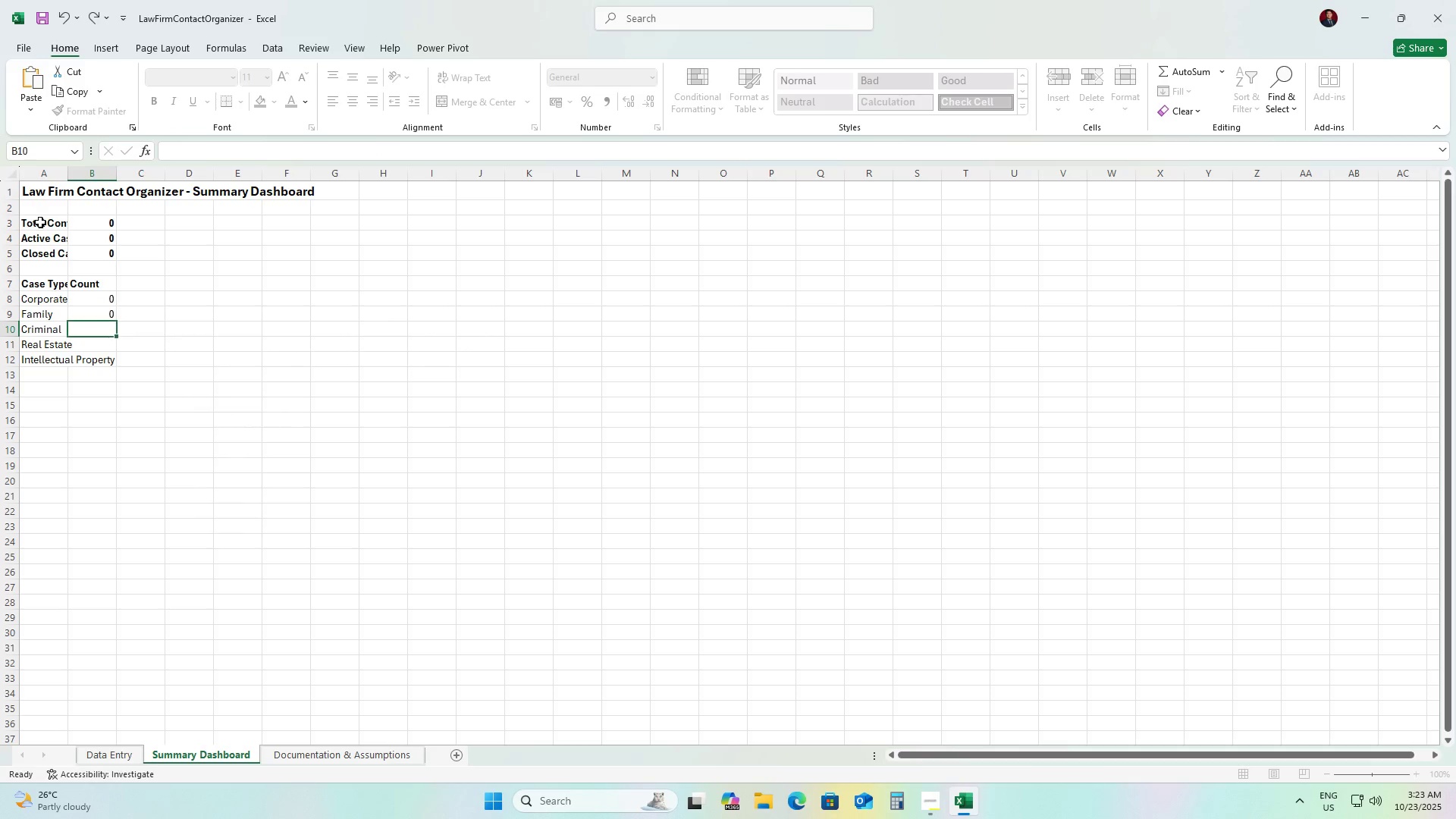 
 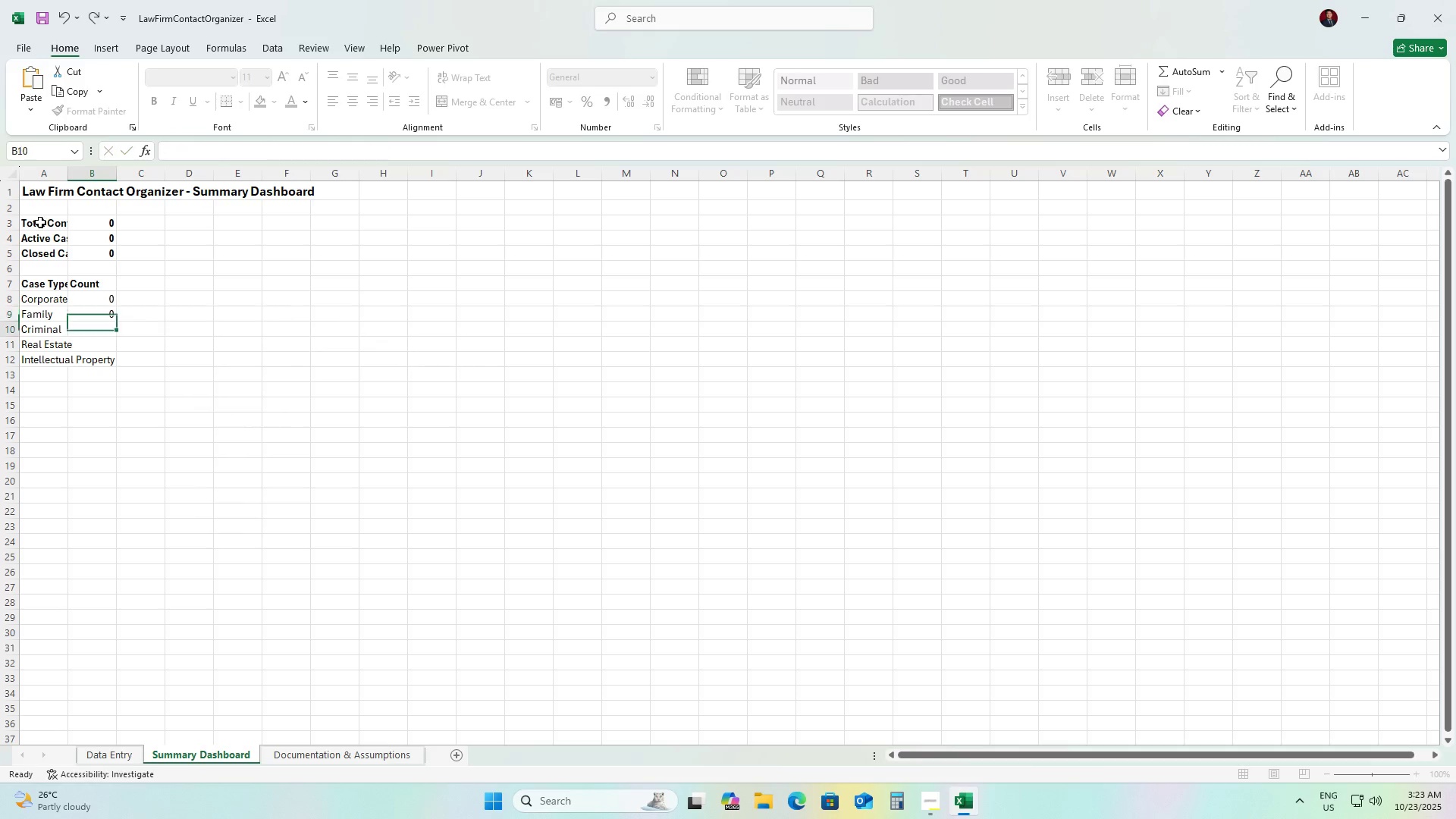 
key(Enter)
 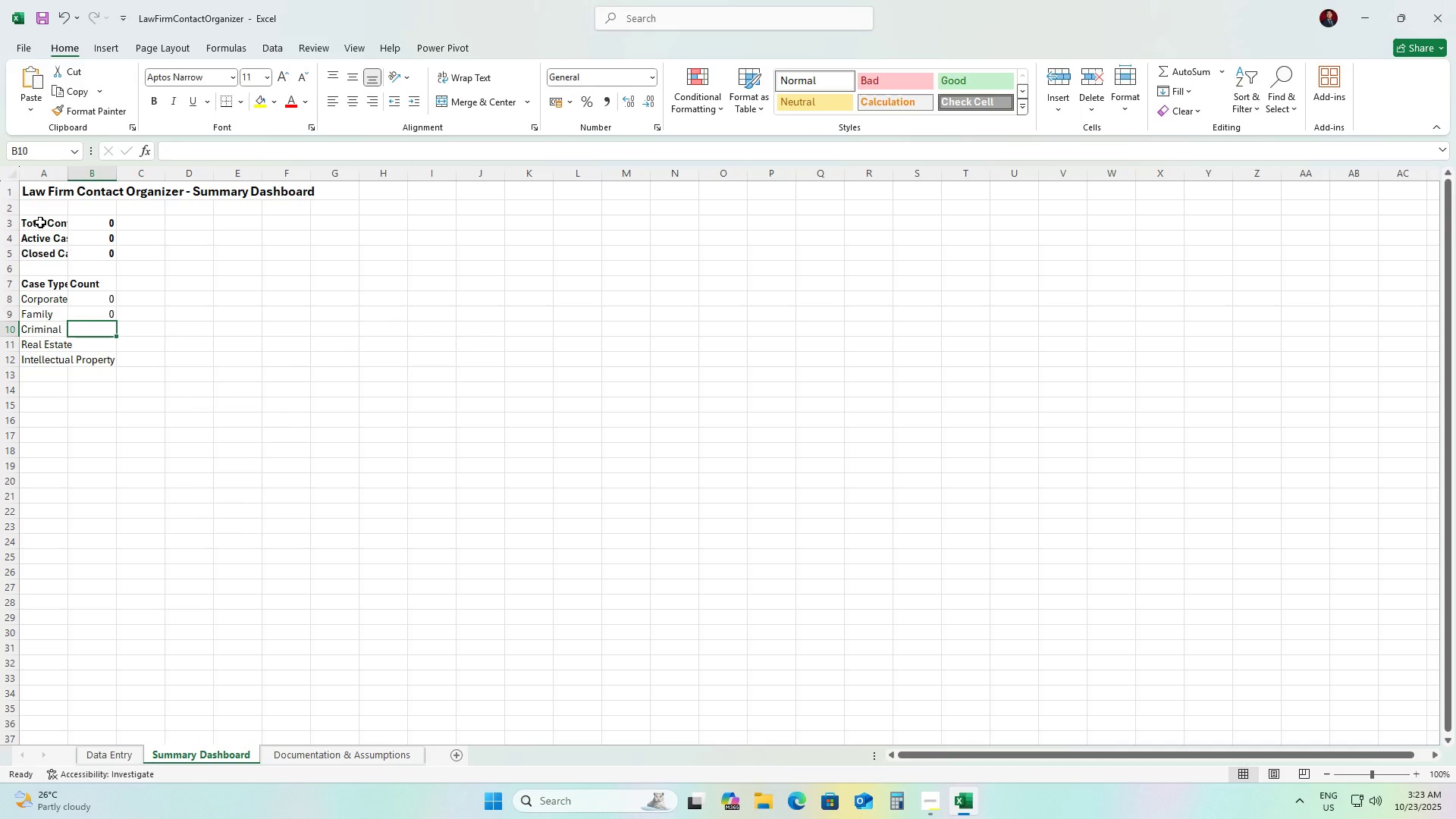 
type(=COUNTIF)
key(Tab)
type(conta)
key(Tab)
type([Cas)
key(Tab)
type(],"Criminal"))
 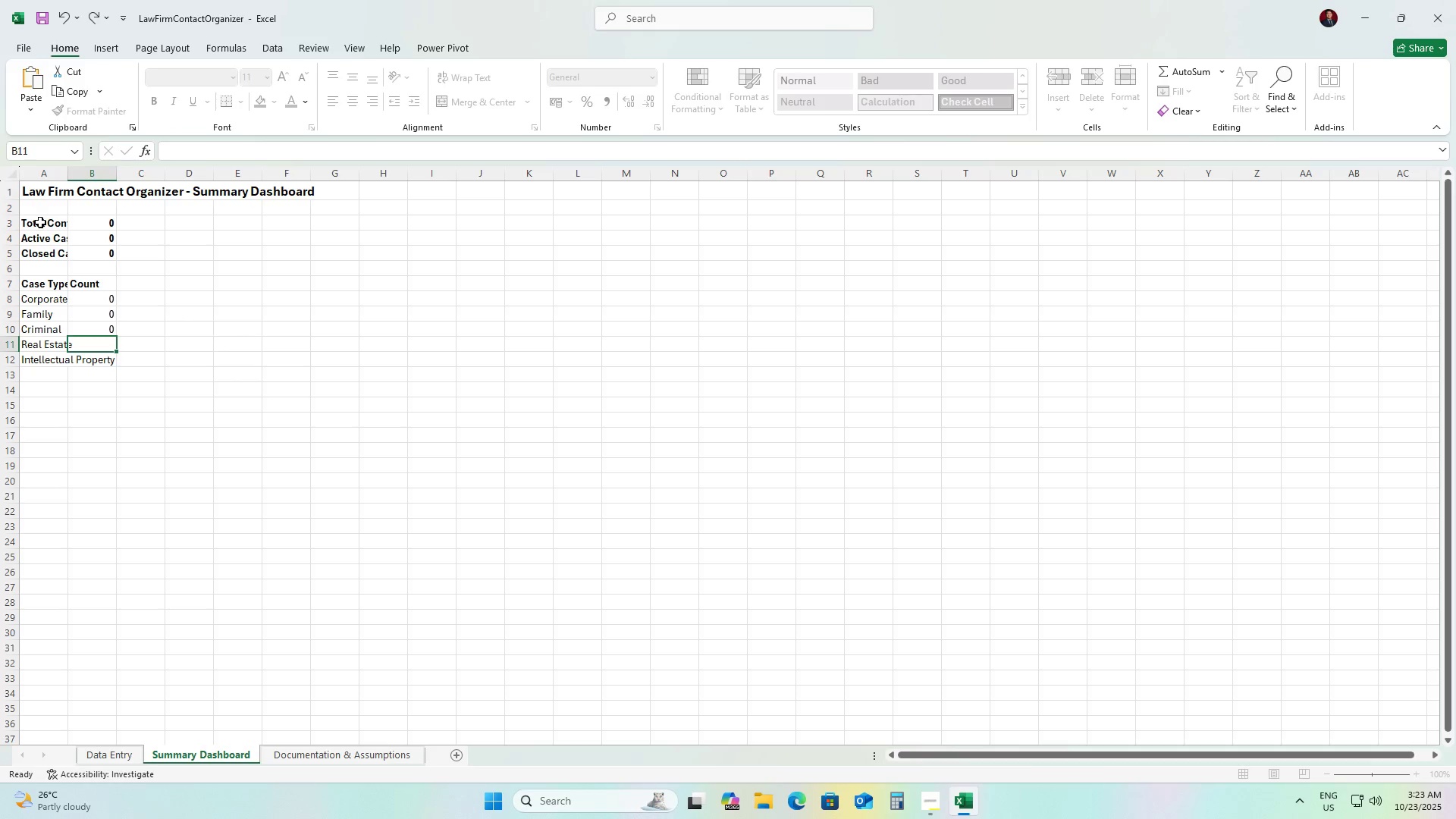 
 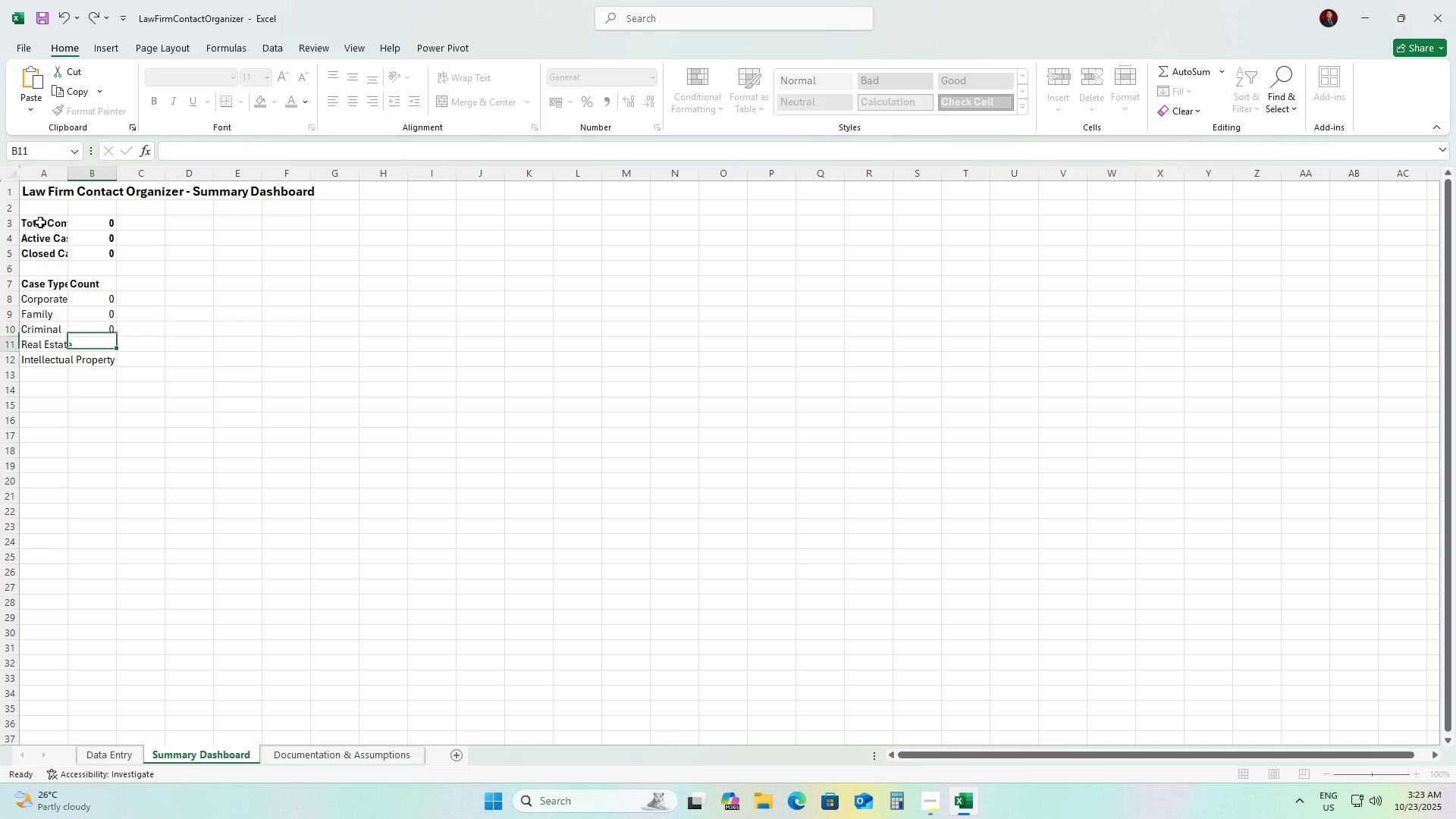 
key(Enter)
 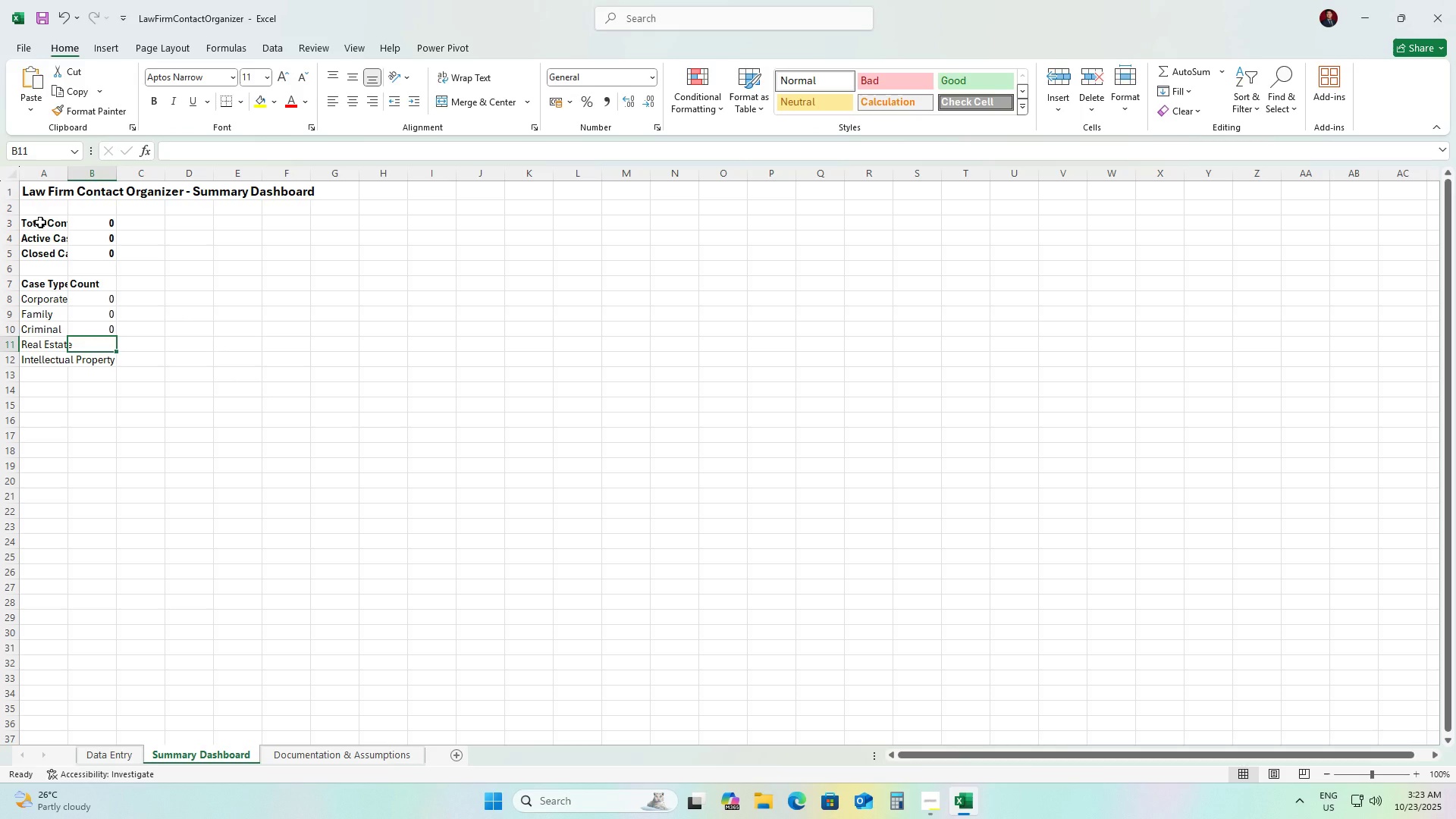 
type(=COUNTIF)
key(Tab)
type(conta)
key(Tab)
type({cas)
key(Backspace)
key(Backspace)
key(Backspace)
key(Backspace)
type([case)
key(Tab)
type(])
 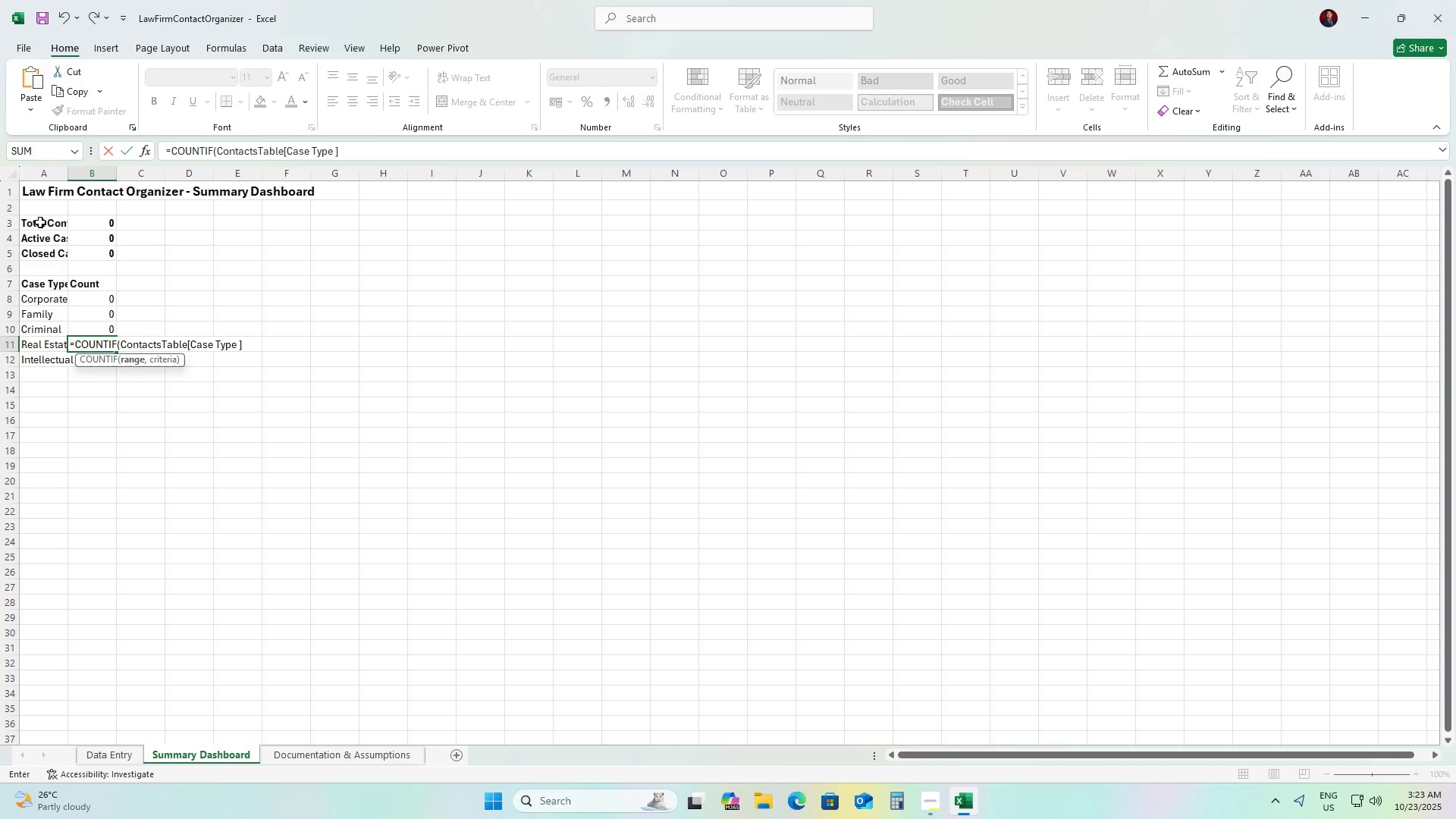 
type(,"Real Estate")
 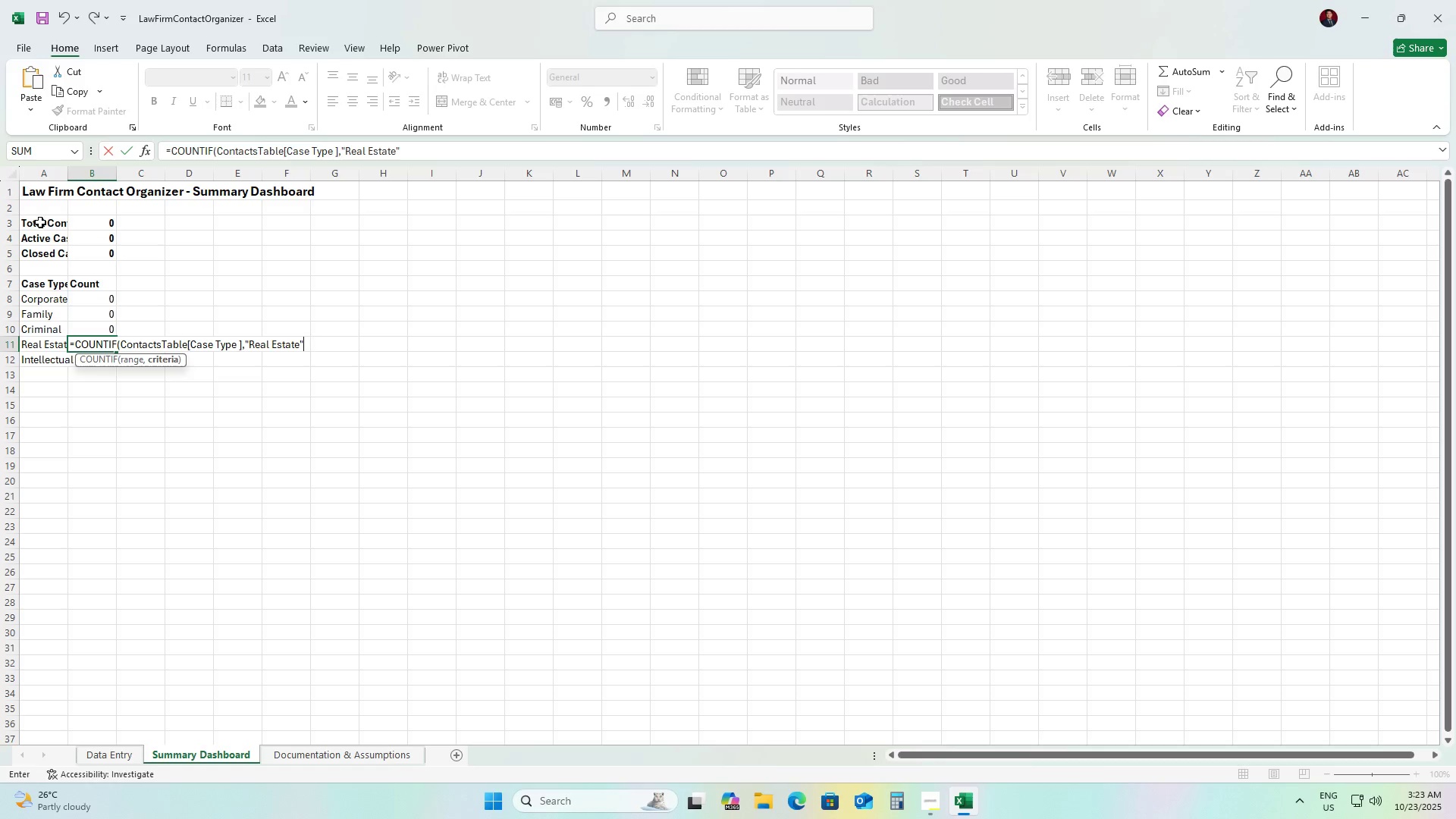 
key(Shift+0)
 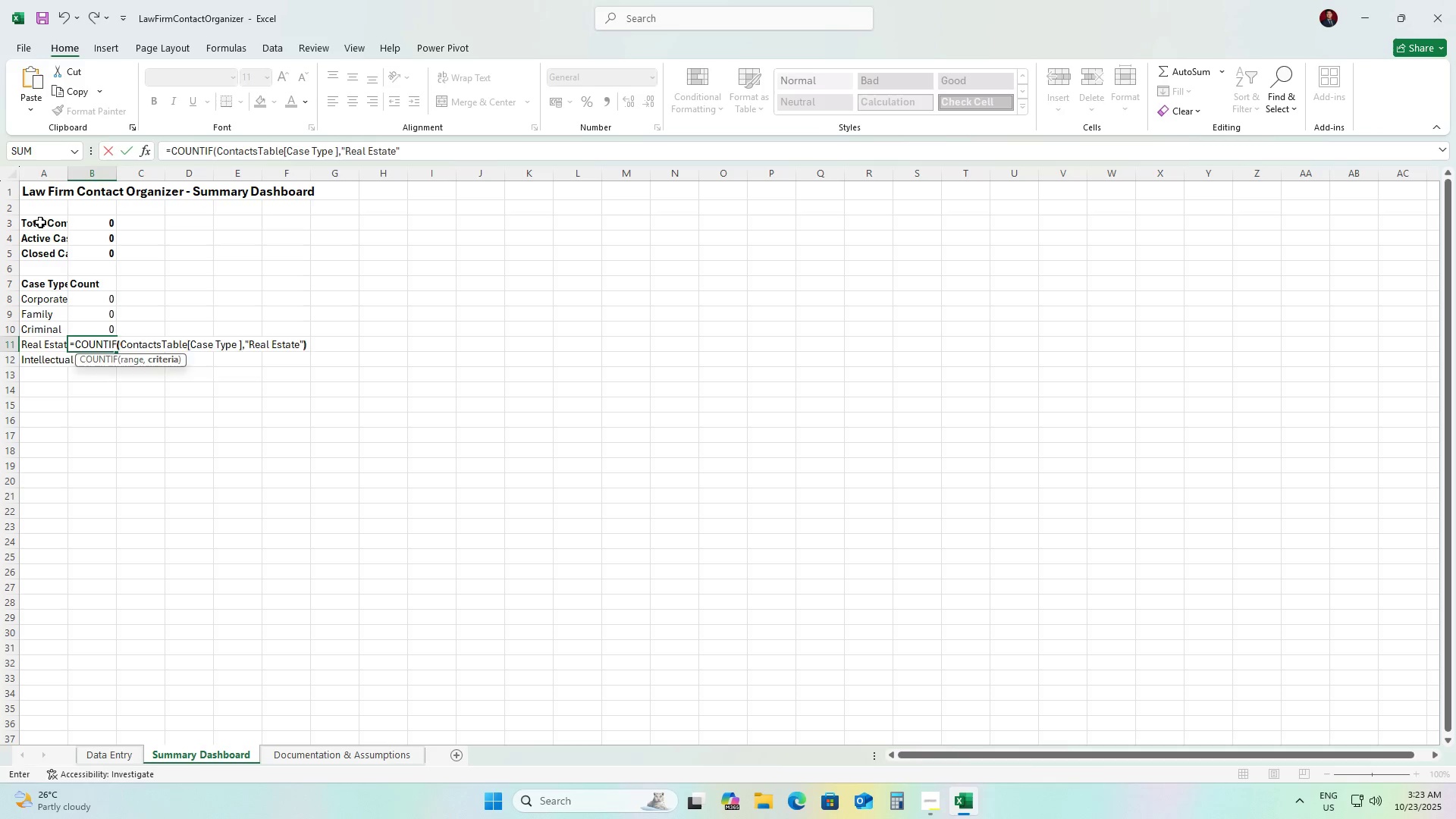 
key(Enter)
 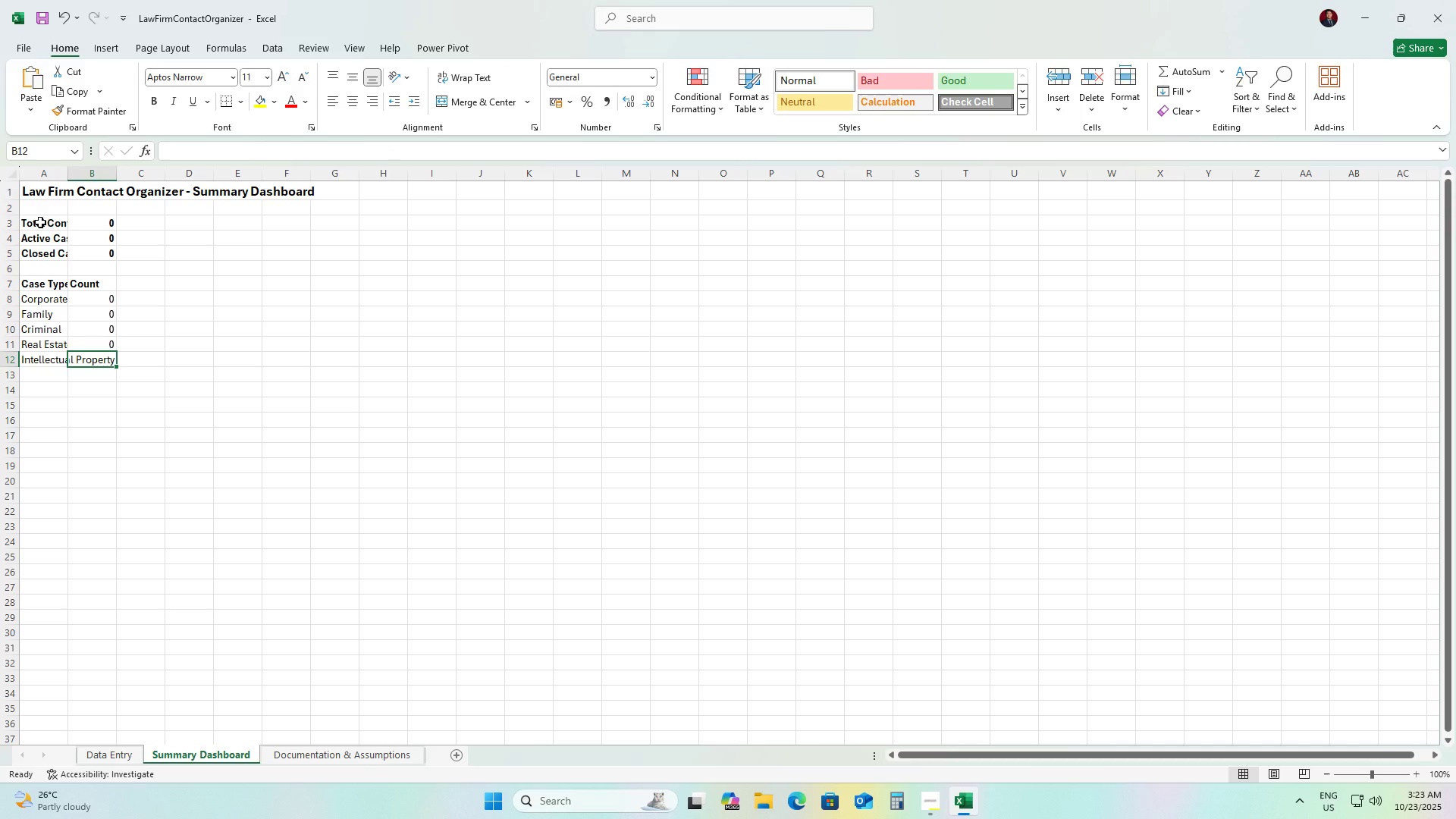 
type(=COUNTIF)
key(Tab)
type(conta)
key(Tab)
type([case)
key(Tab)
type(])
 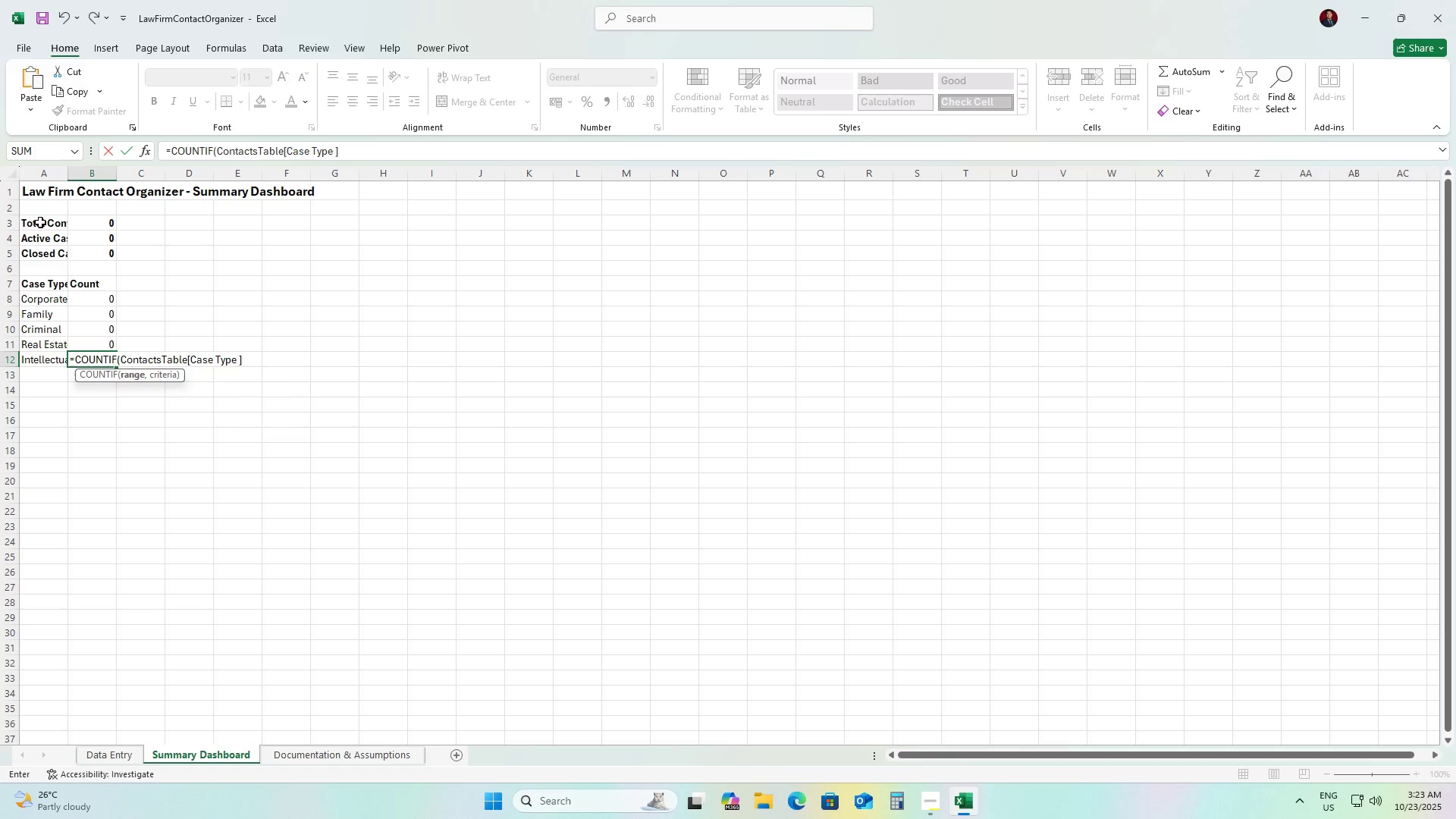 
type(,"Intellectual )
 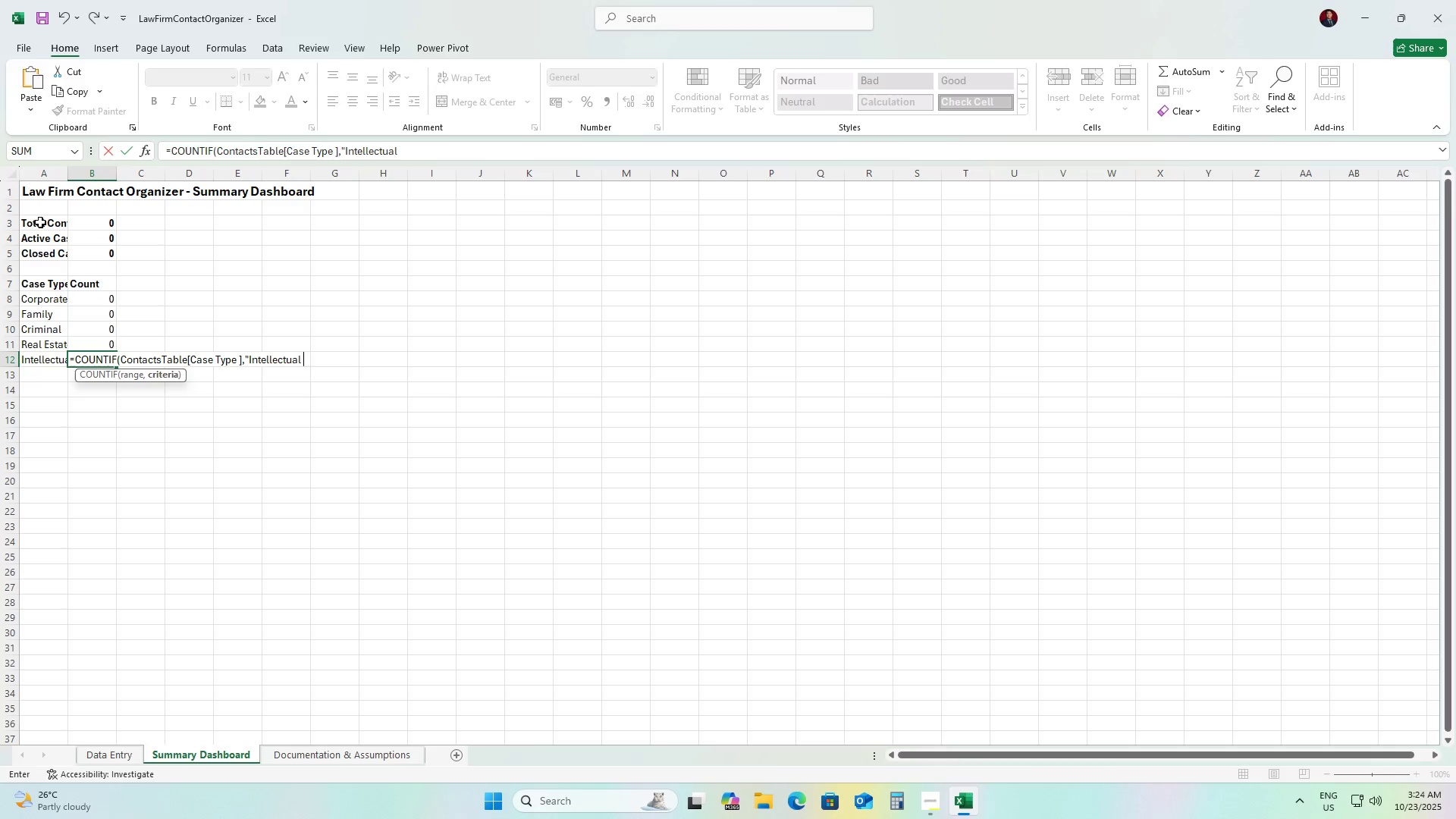 
type( Property"))
 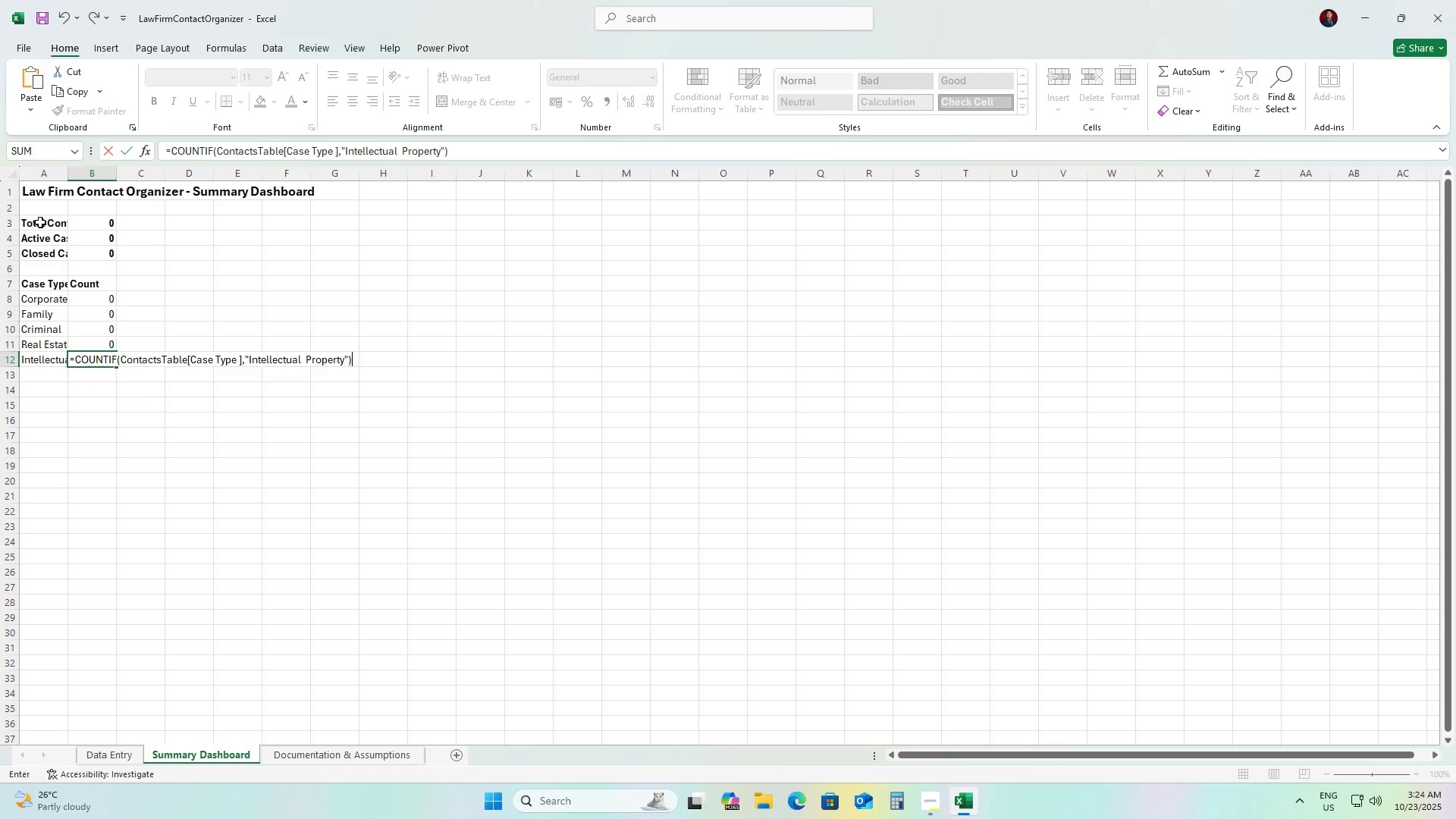 
wait(7.89)
 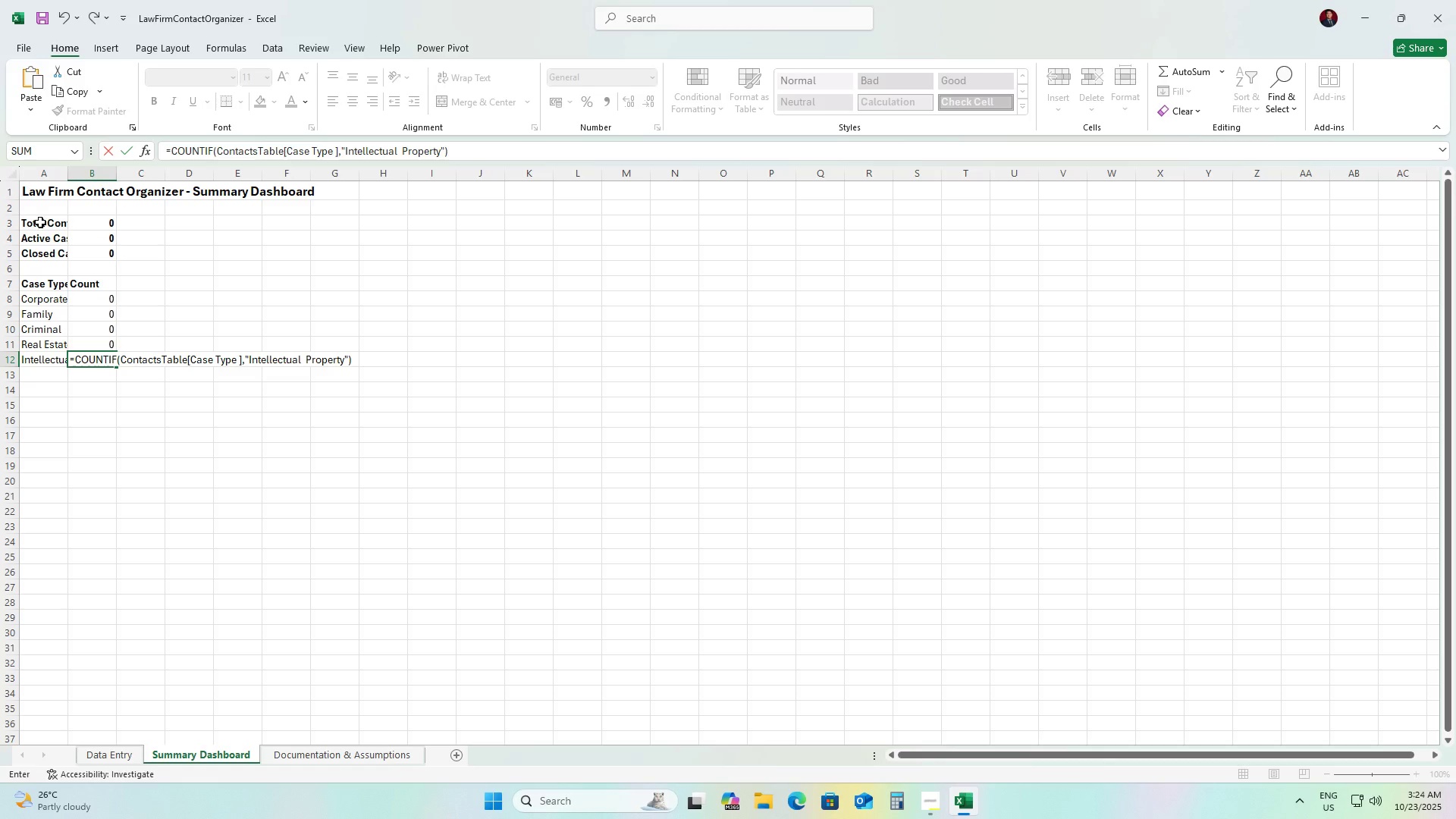 
key(Enter)
 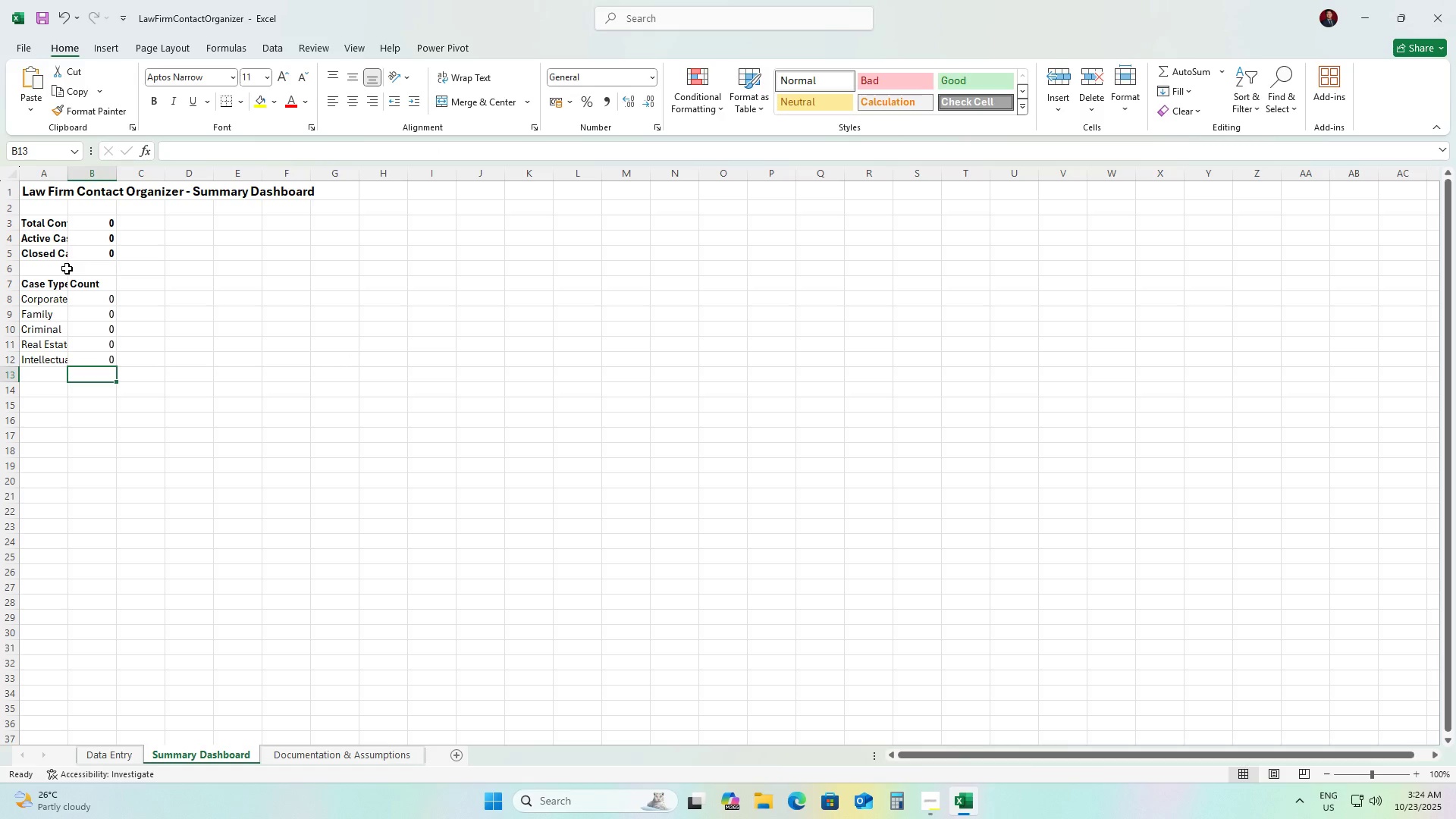 
wait(7.44)
 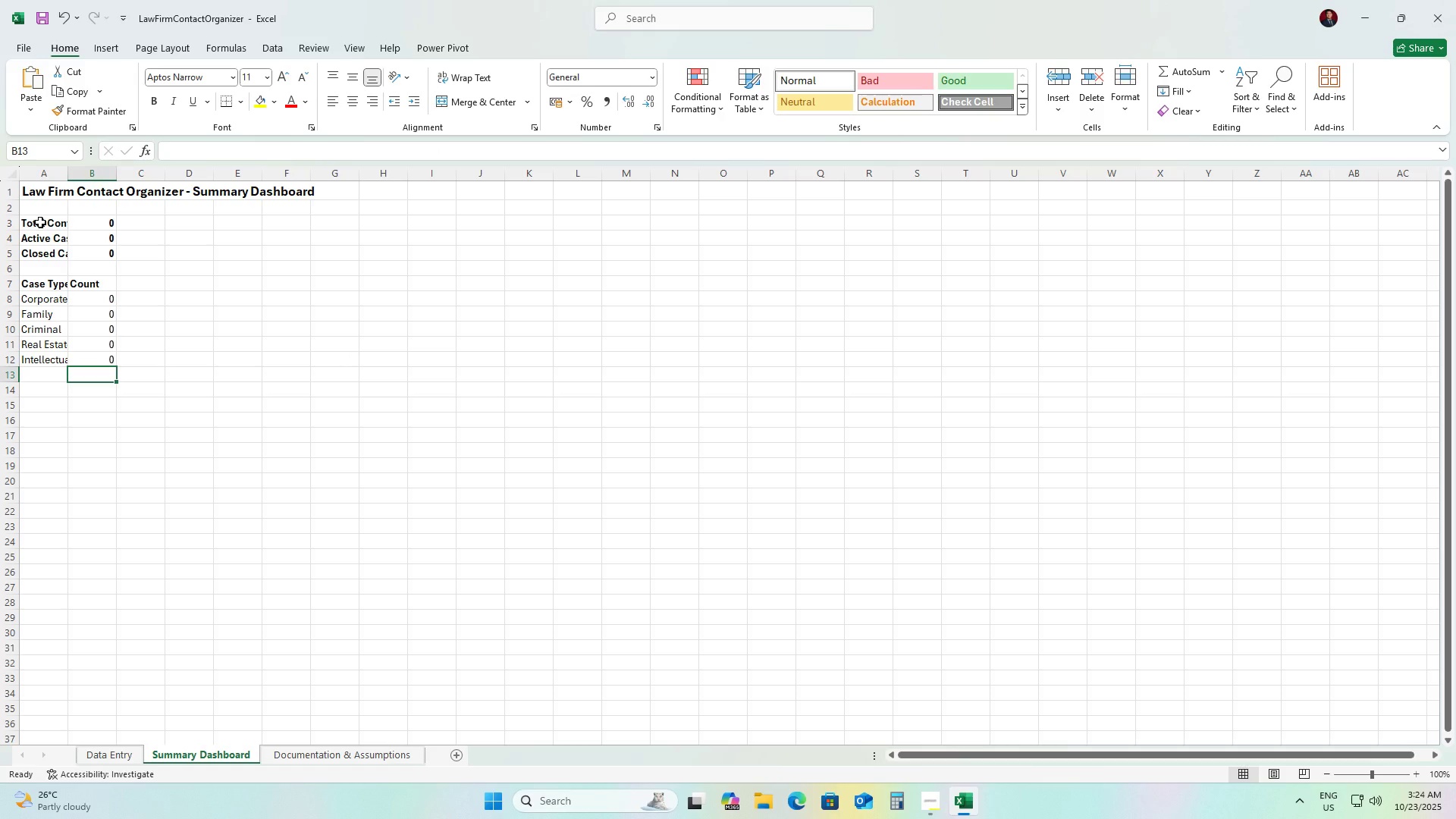 
left_click_drag(start_coordinate=[30, 284], to_coordinate=[108, 356])
 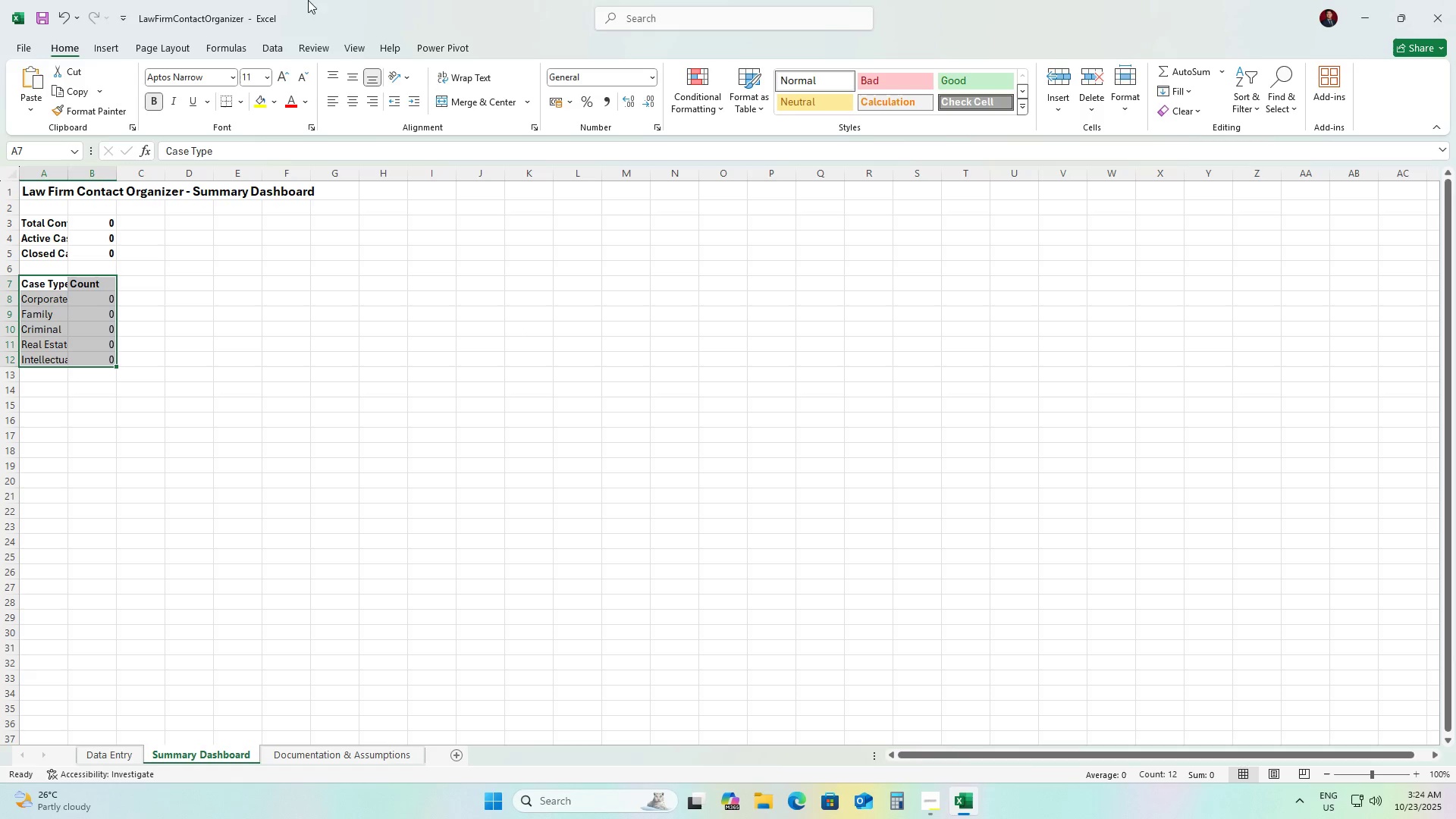 
left_click([116, 47])
 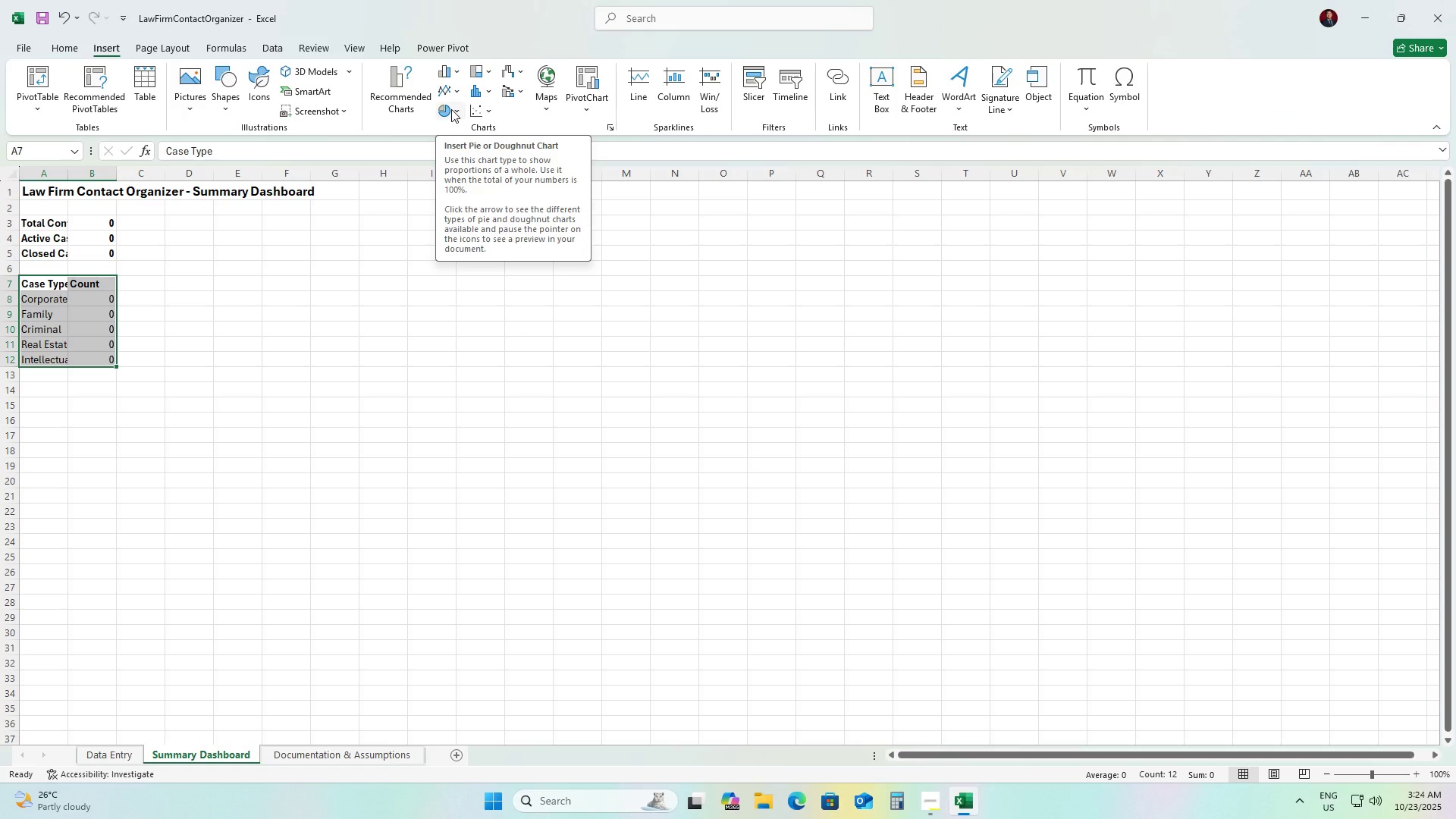 
left_click([451, 109])
 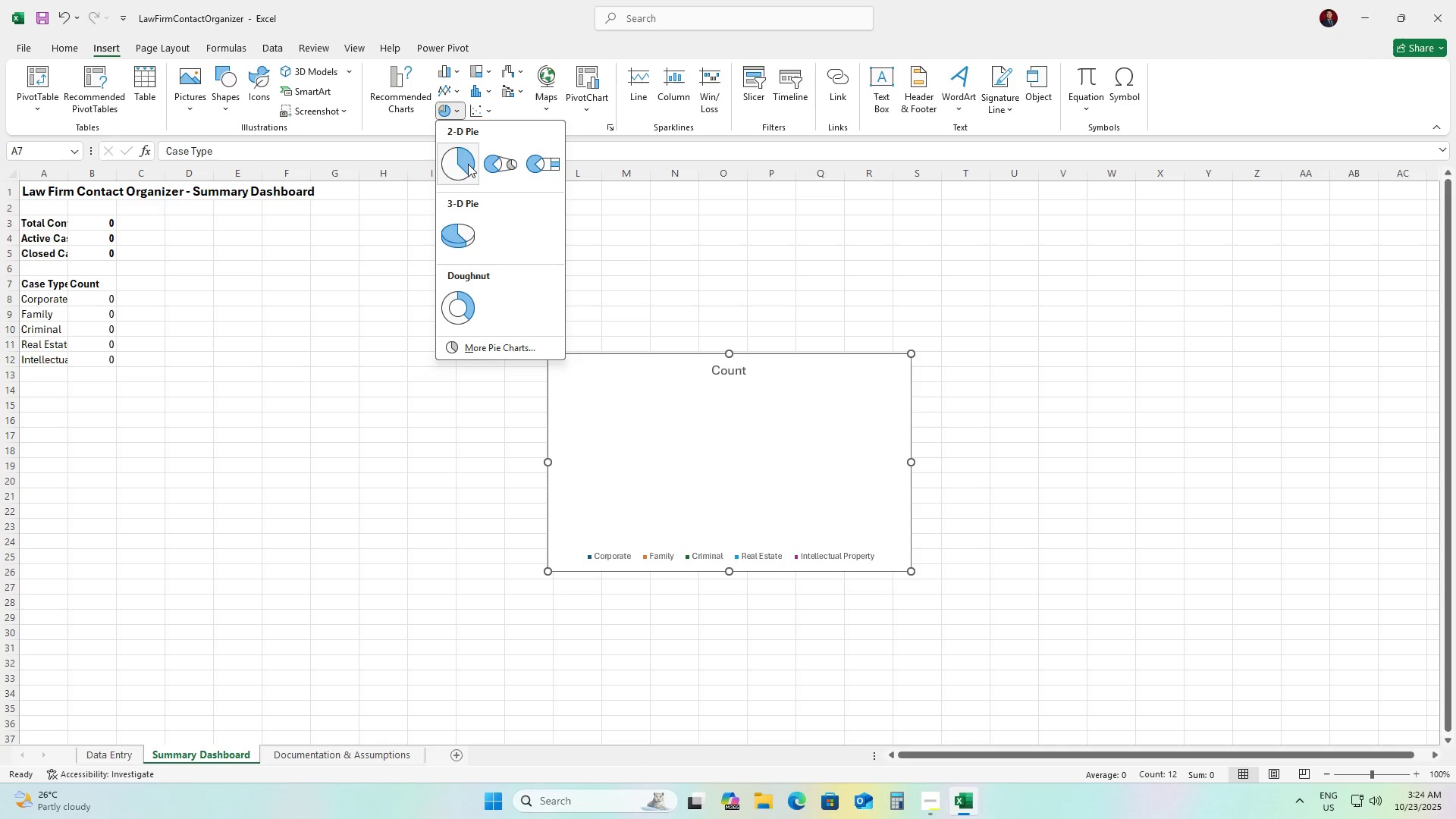 
left_click([468, 164])
 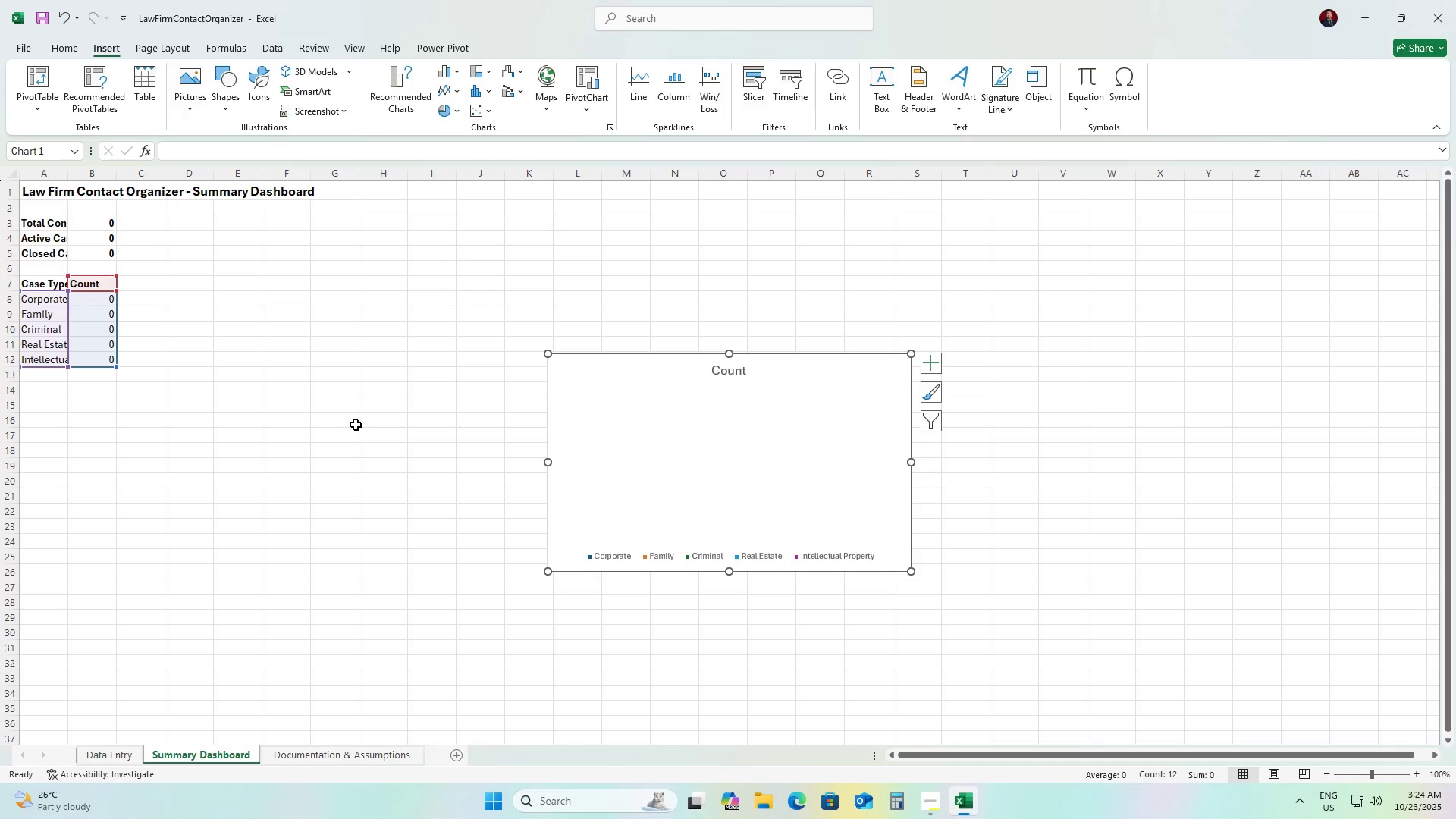 
wait(8.51)
 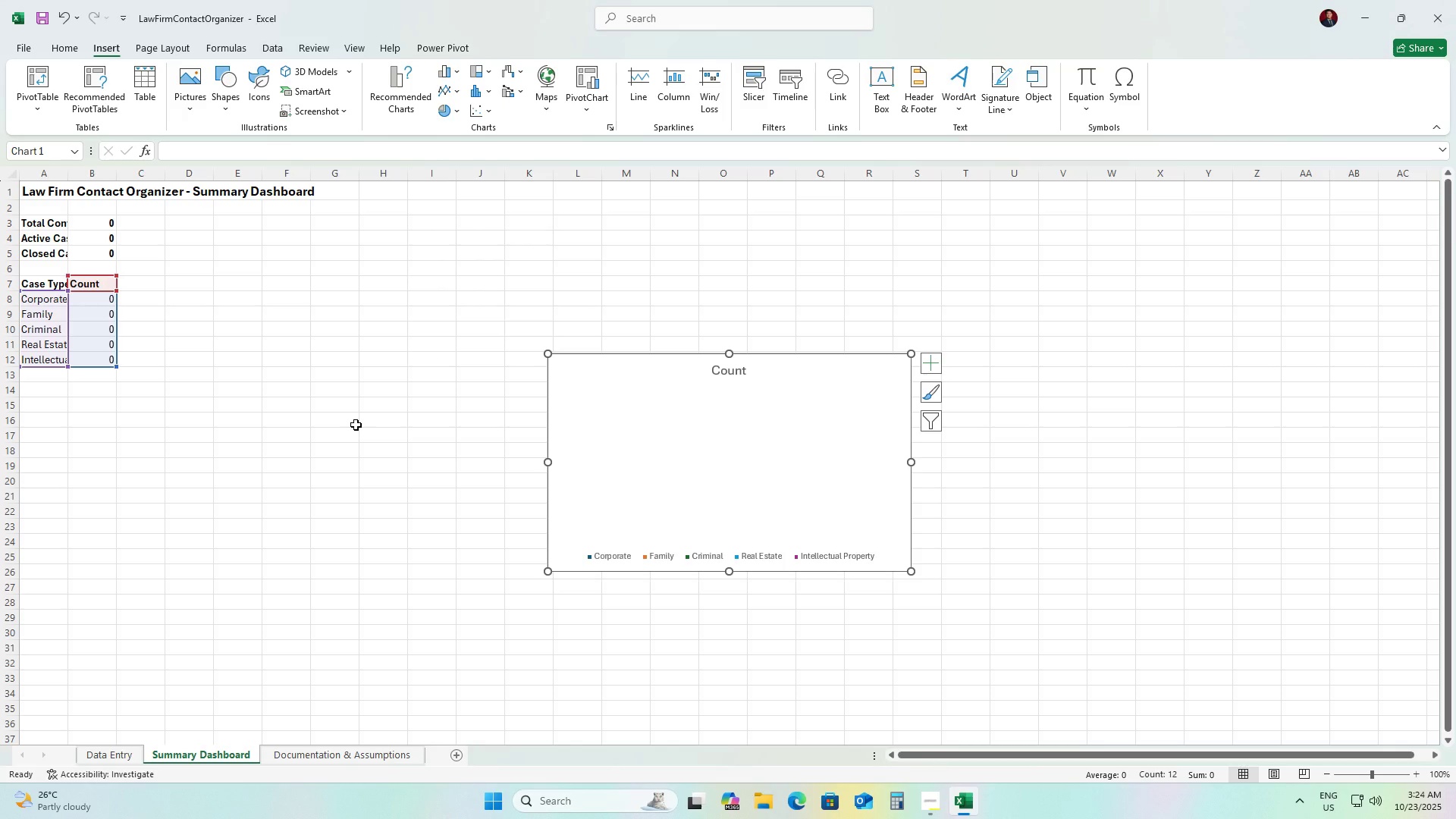 
left_click([48, 224])
 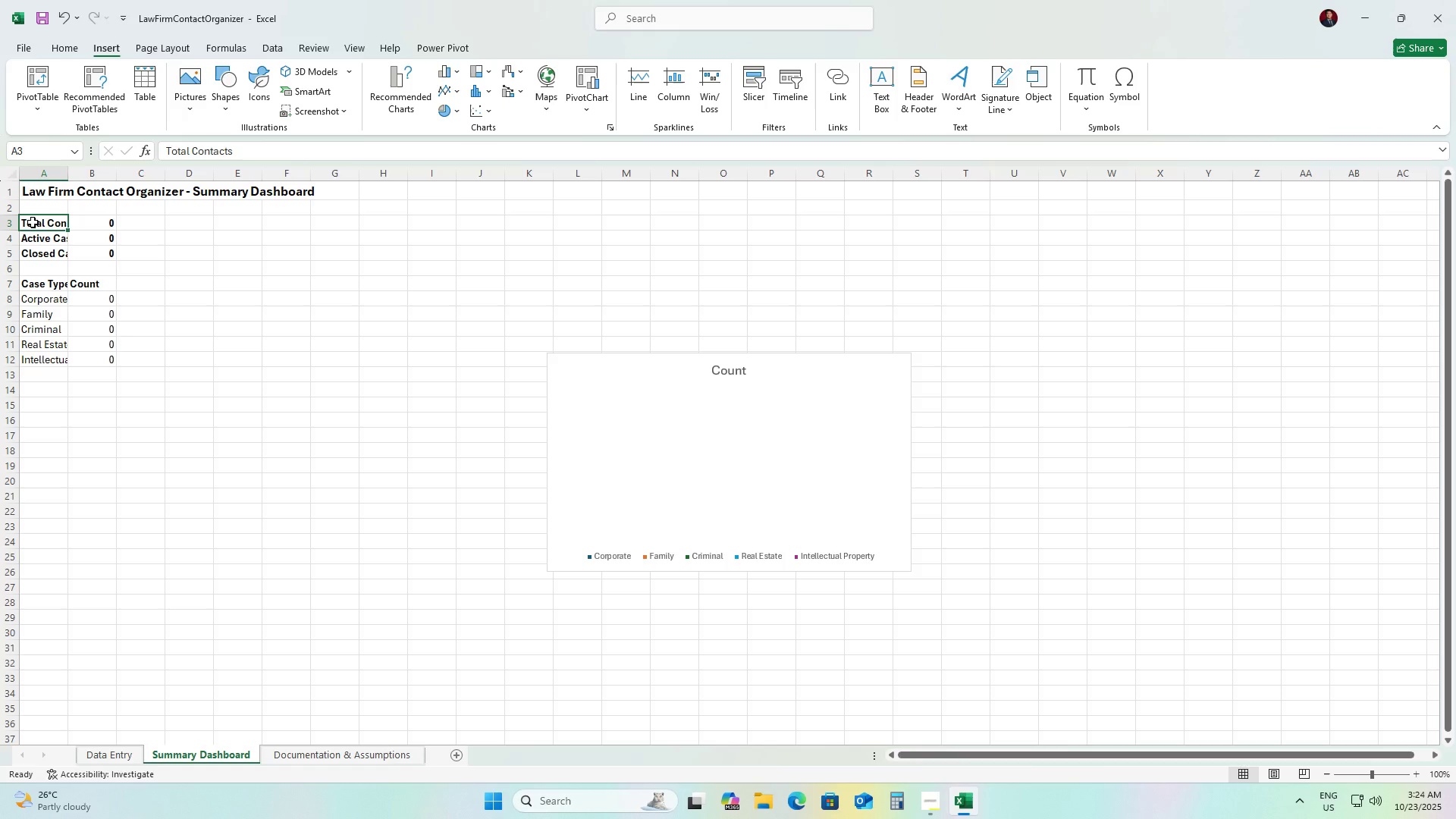 
left_click_drag(start_coordinate=[33, 222], to_coordinate=[102, 253])
 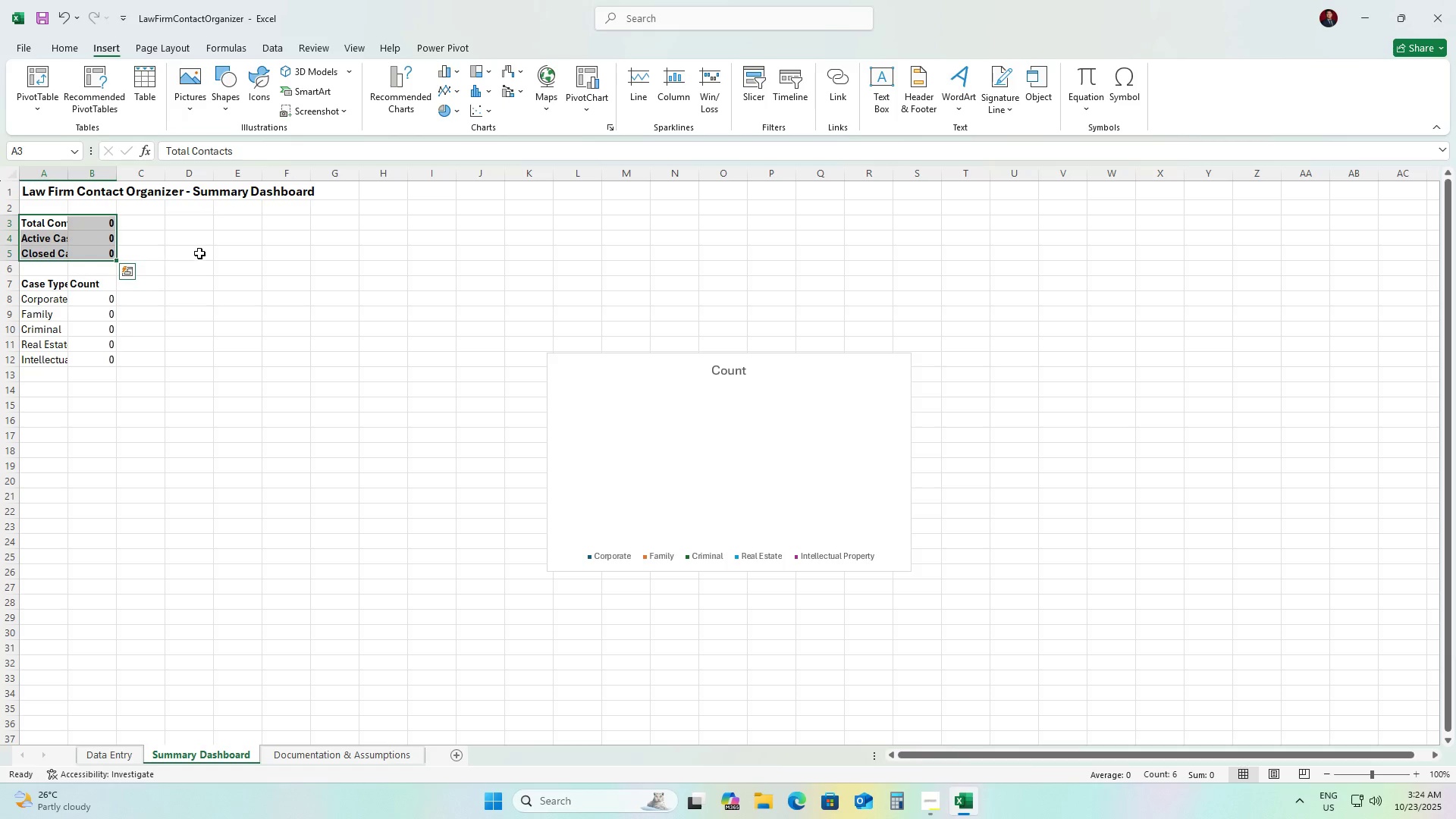 
wait(8.52)
 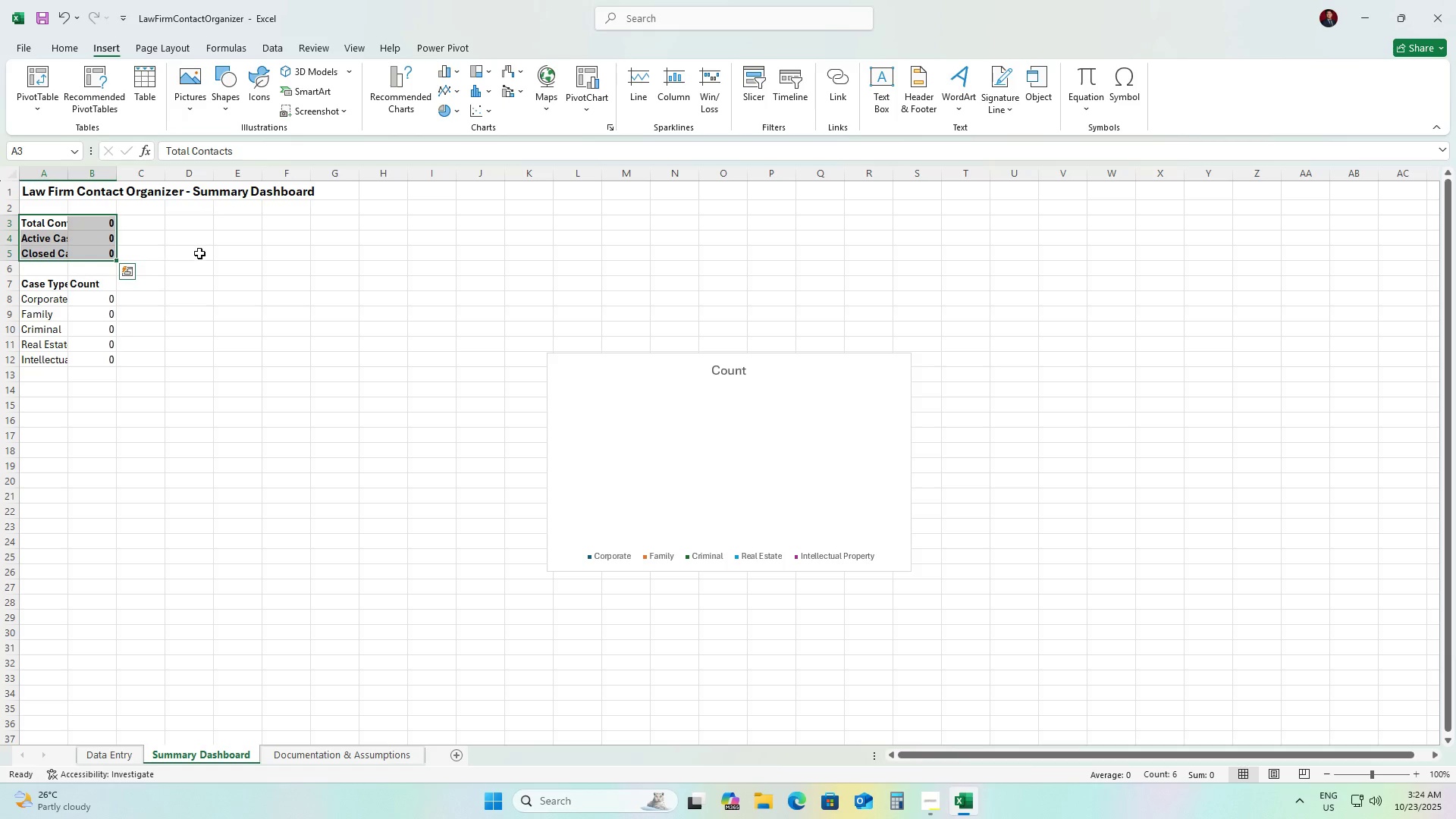 
left_click([456, 77])
 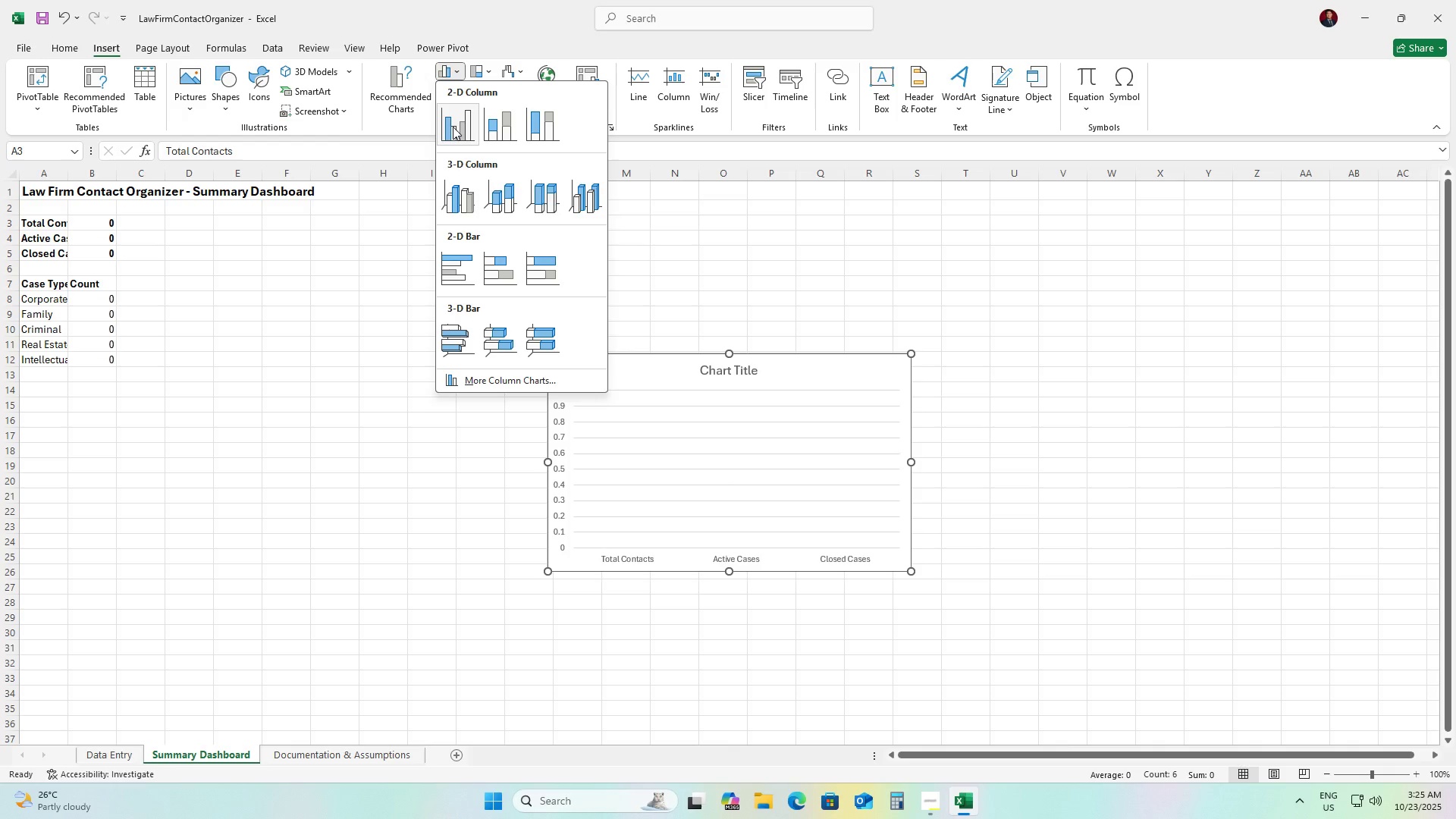 
left_click([453, 127])
 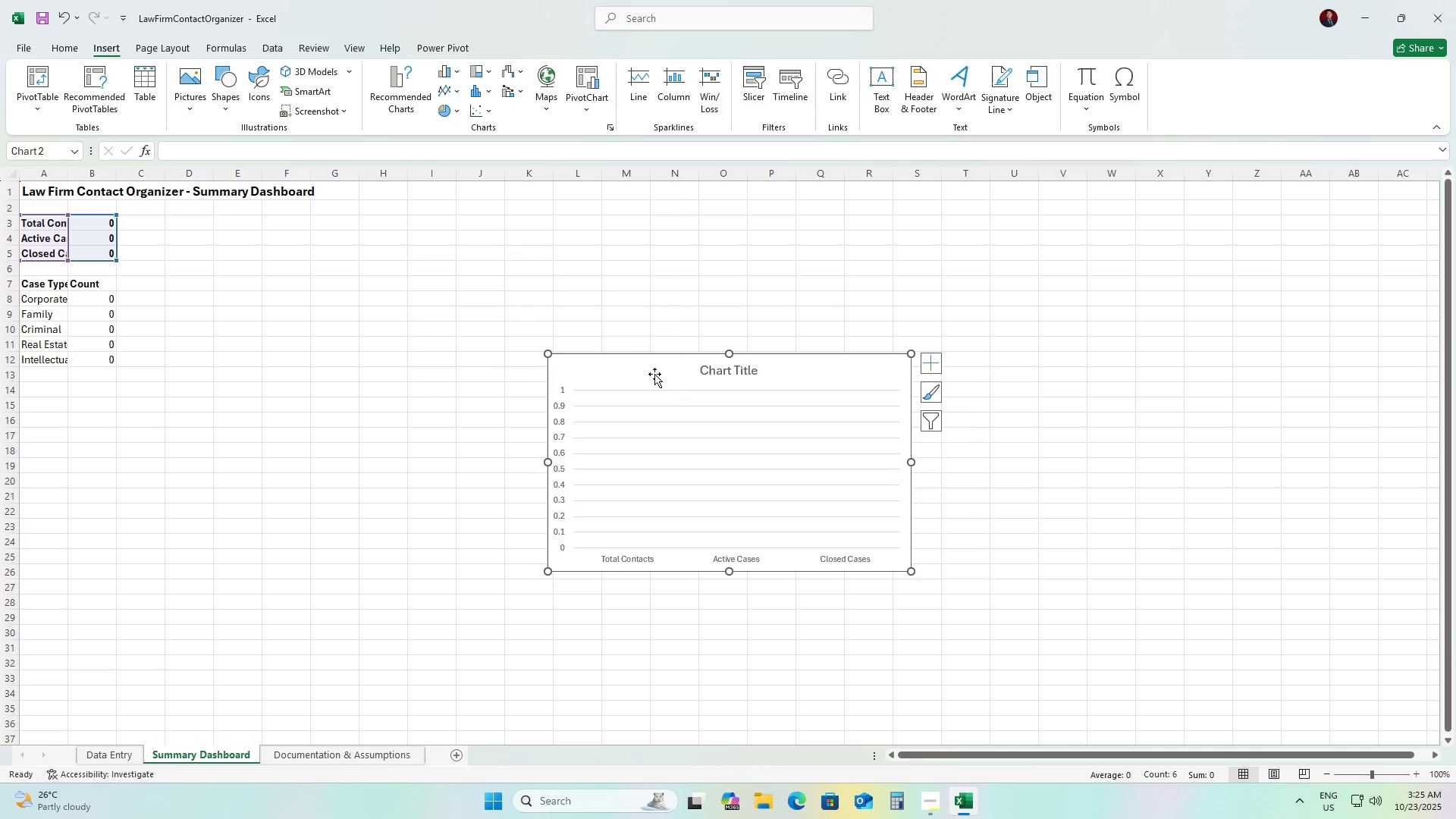 
left_click_drag(start_coordinate=[651, 371], to_coordinate=[657, 570])
 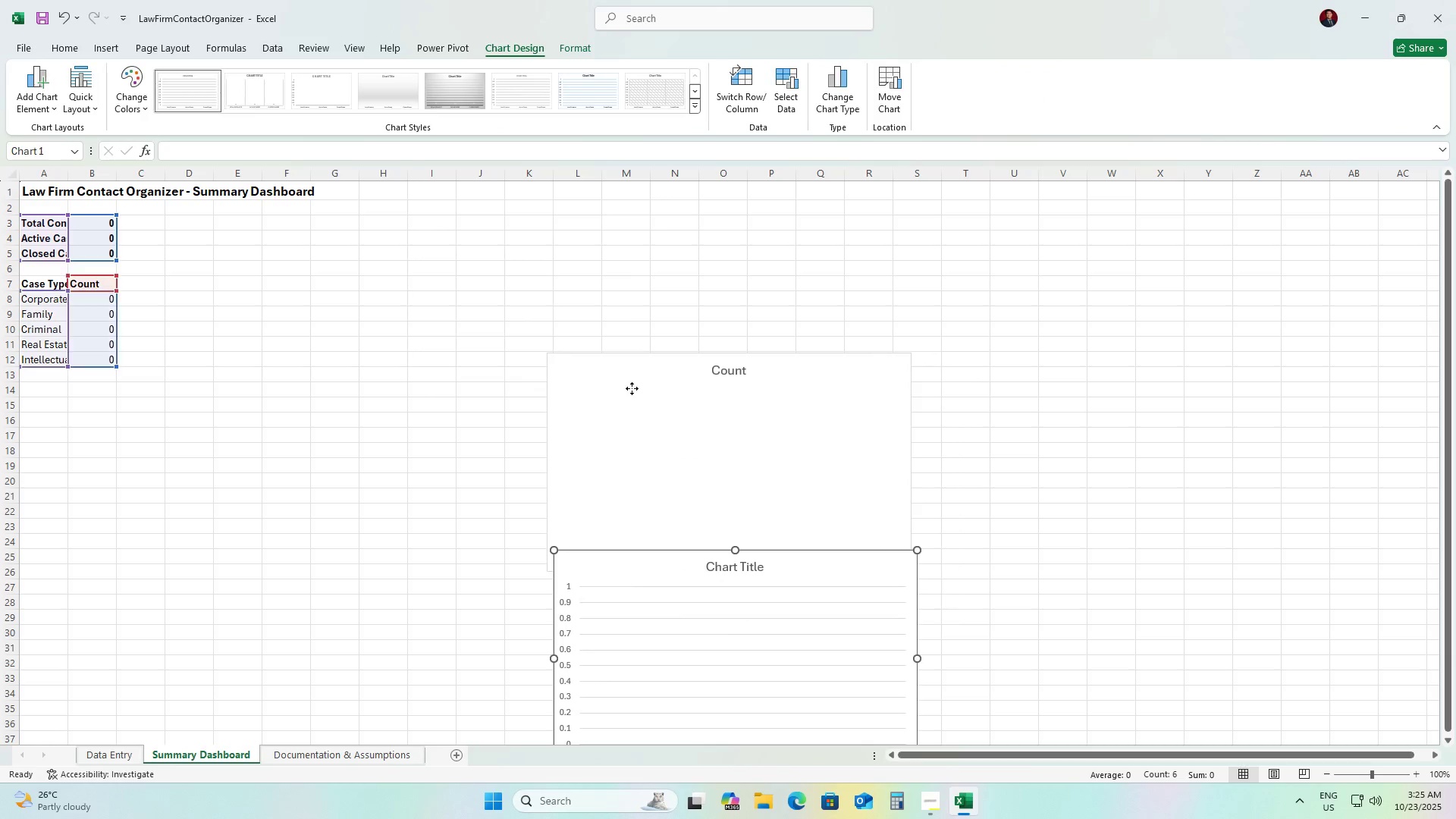 
left_click([632, 388])
 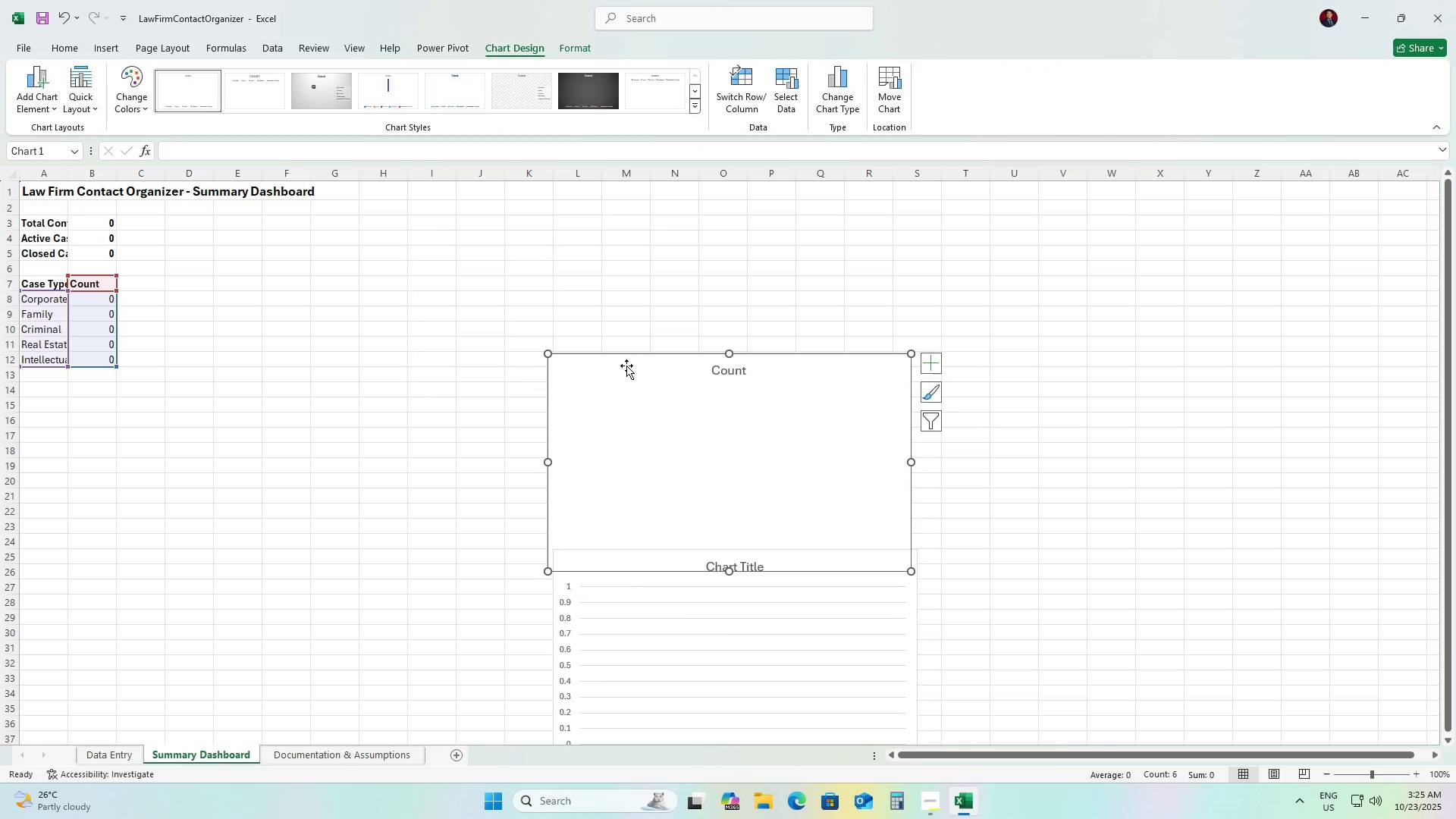 
left_click_drag(start_coordinate=[626, 366], to_coordinate=[439, 194])
 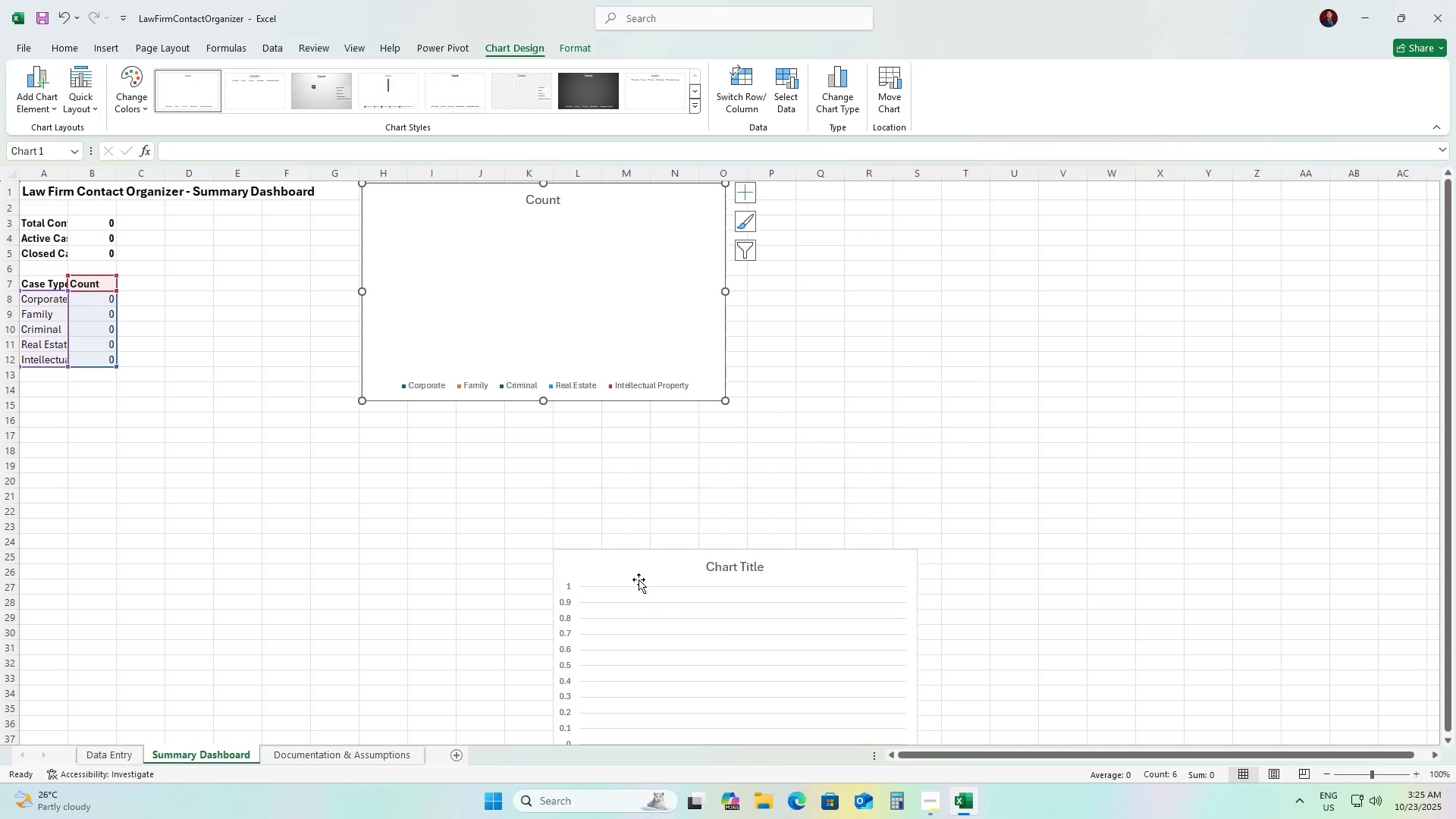 
left_click_drag(start_coordinate=[639, 579], to_coordinate=[445, 432])
 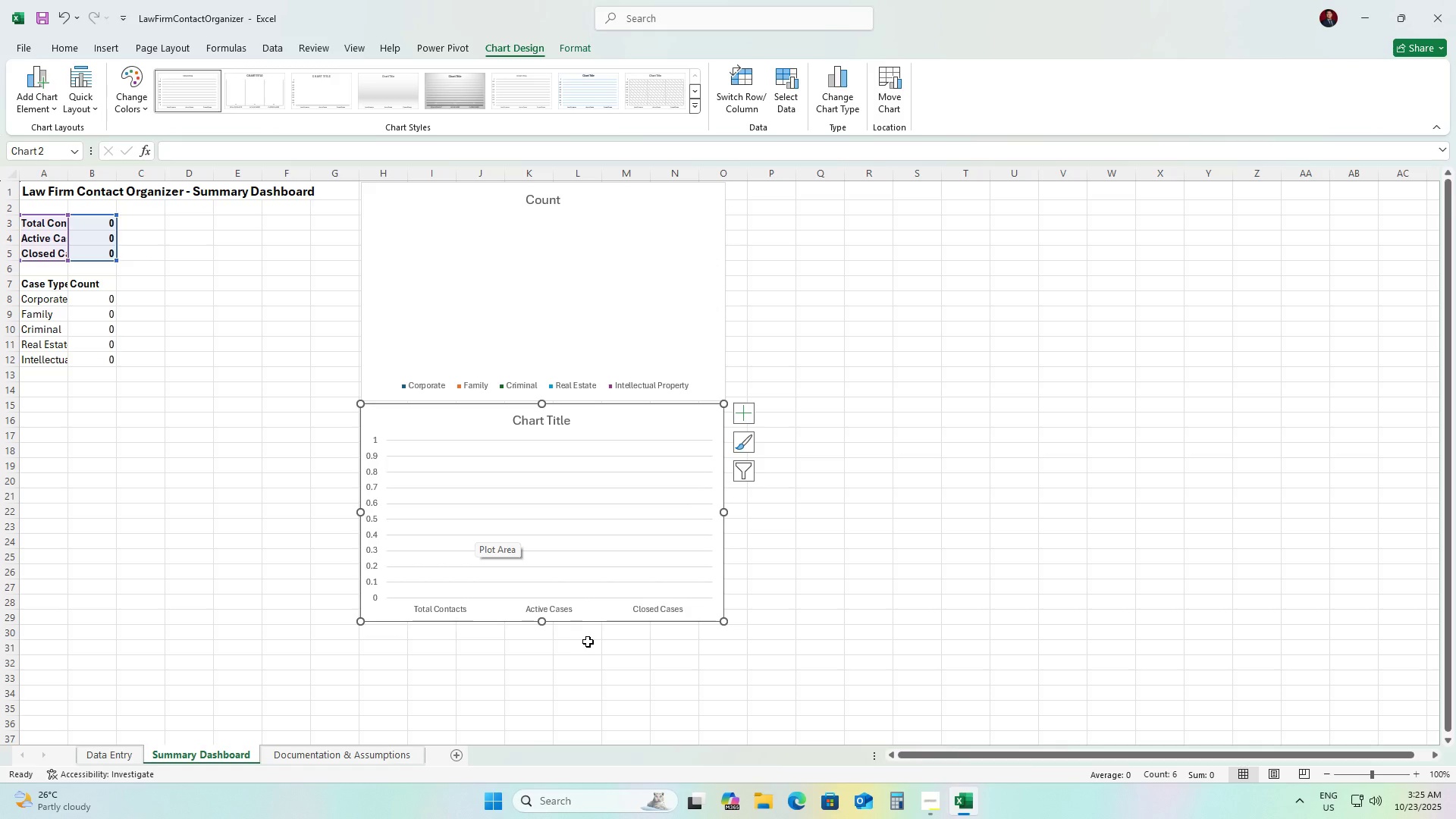 
left_click([543, 198])
 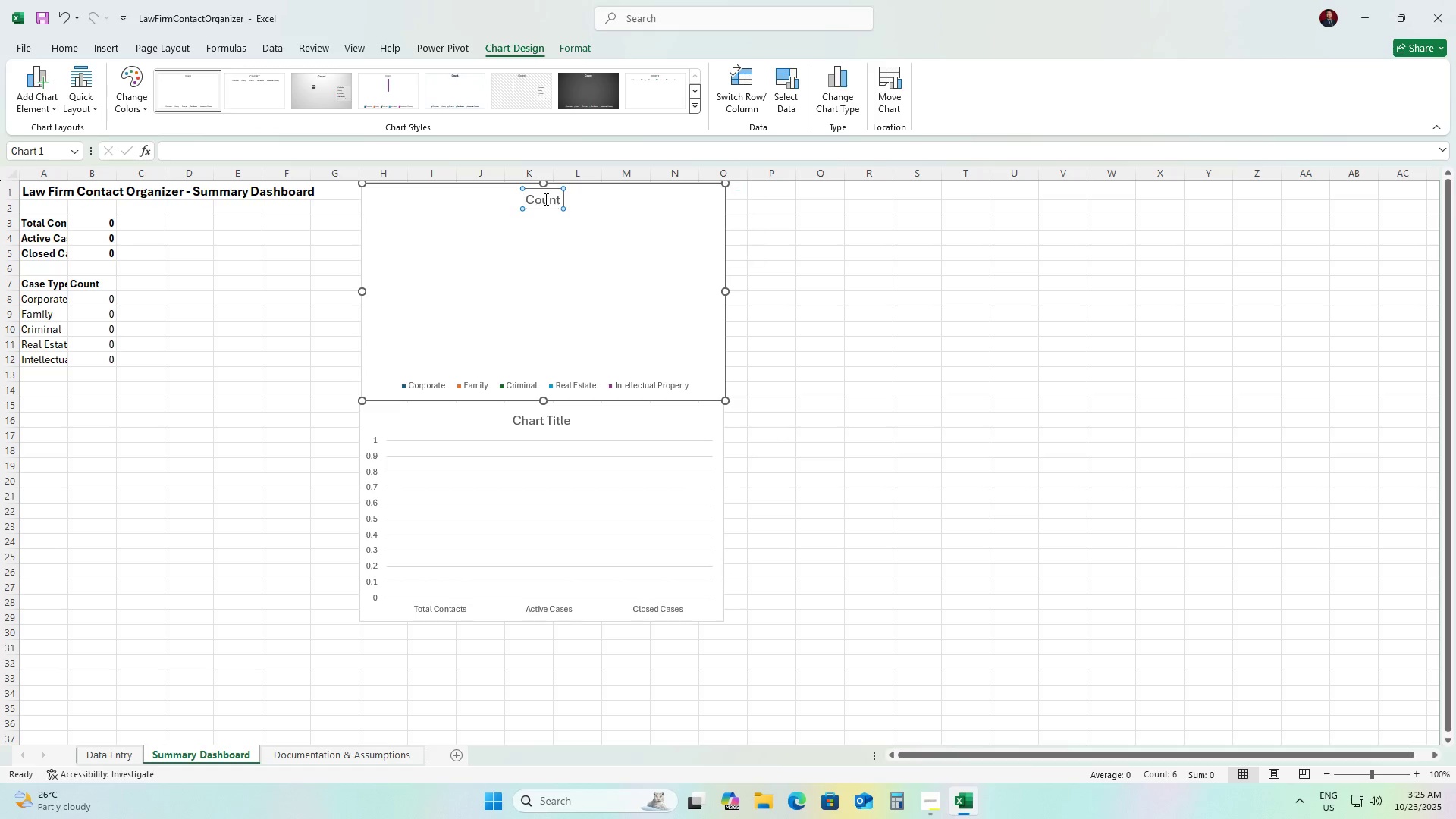 
double_click([544, 199])
 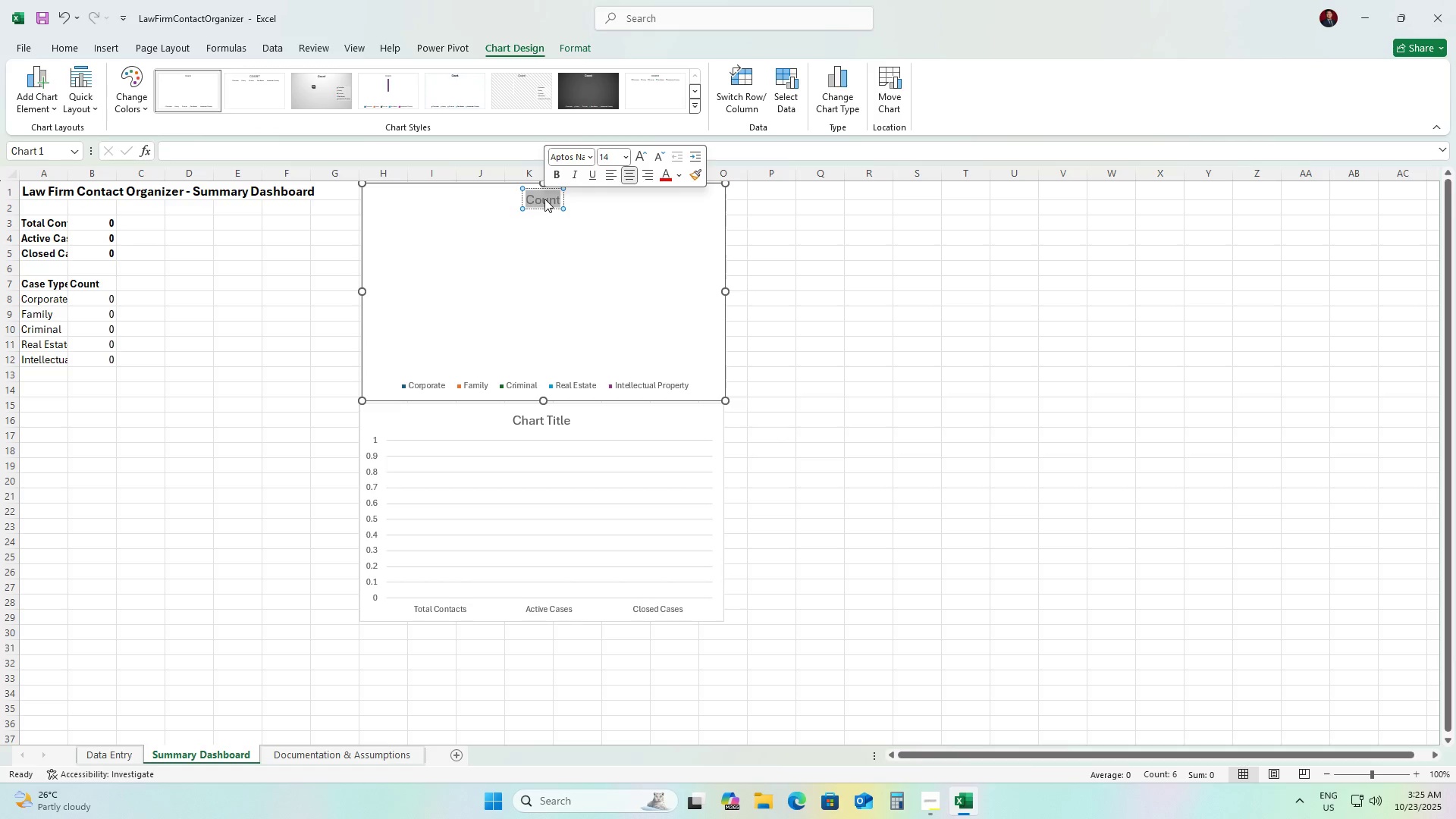 
type(Client C)
key(Backspace)
key(Backspace)
type(s by Case)
 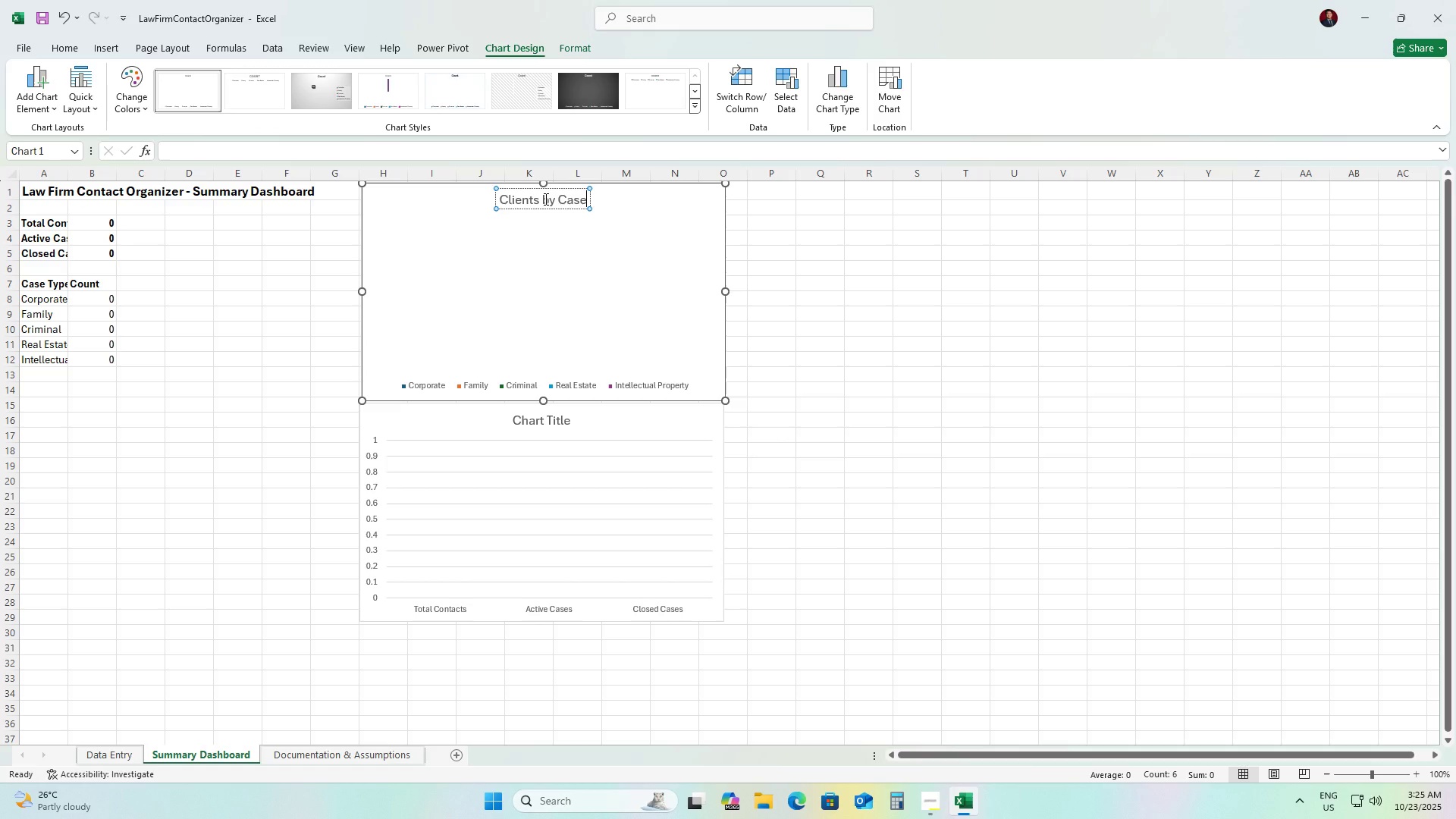 
double_click([534, 422])
 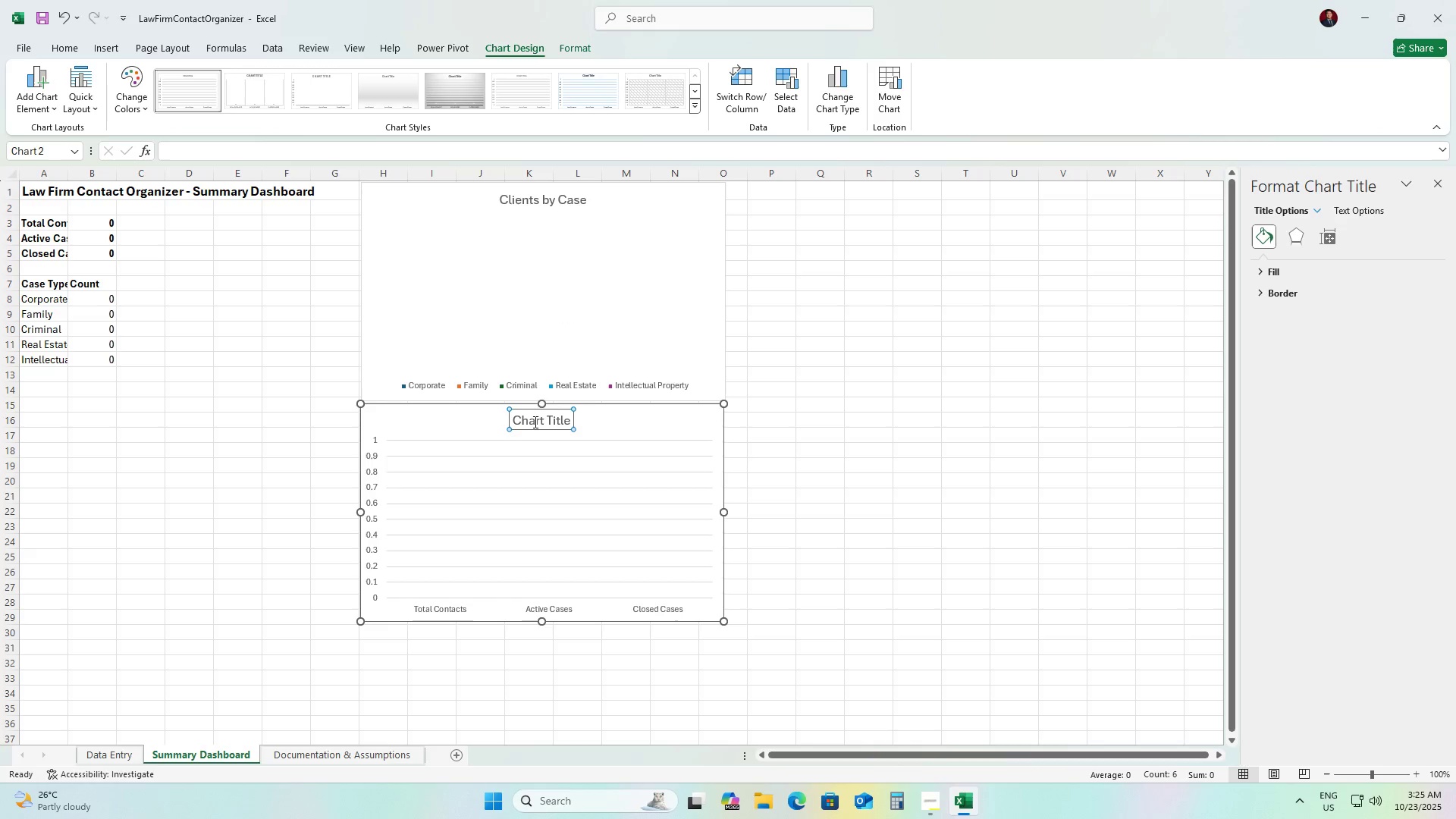 
double_click([534, 422])
 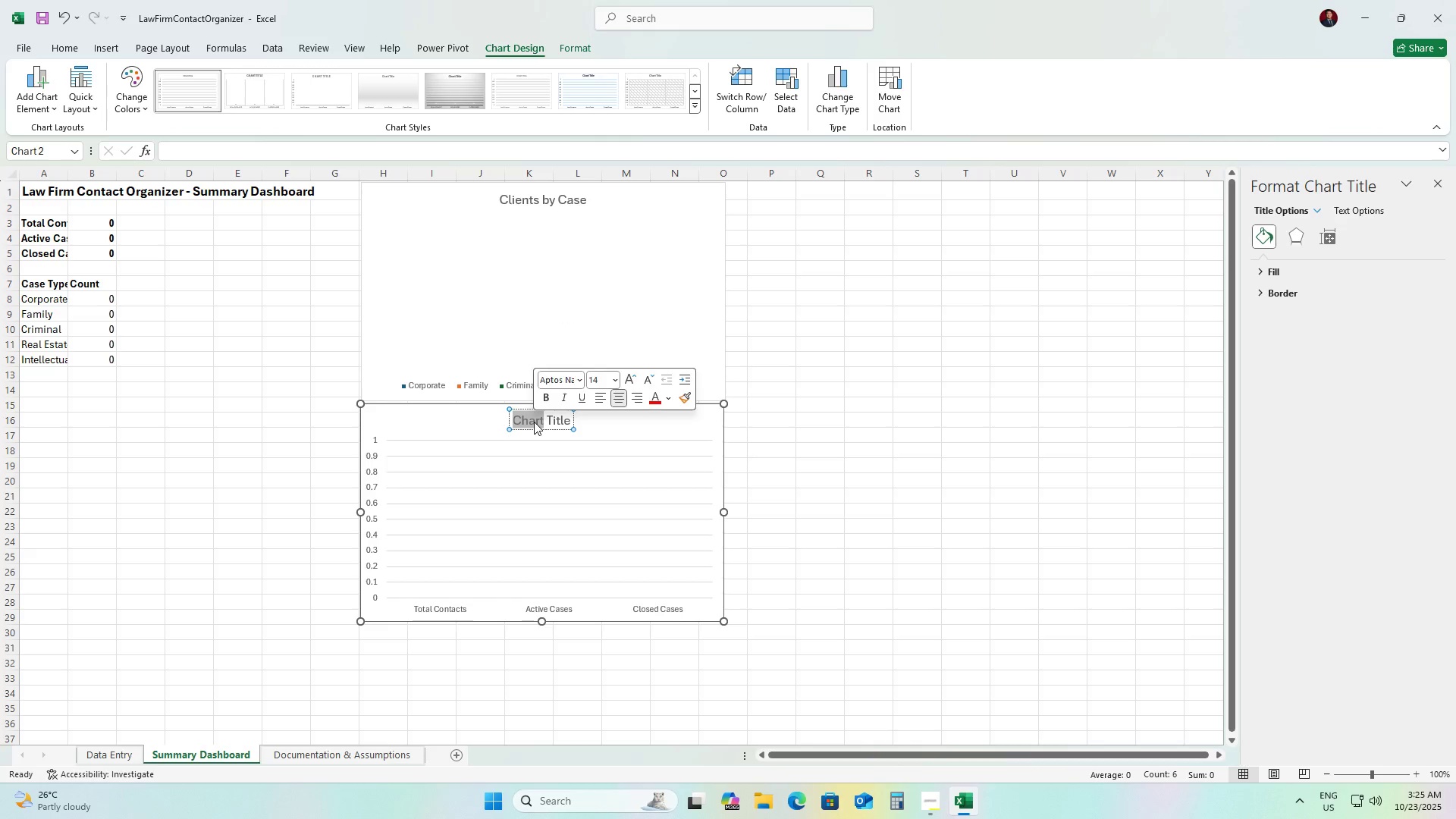 
key(Control+ControlLeft)
 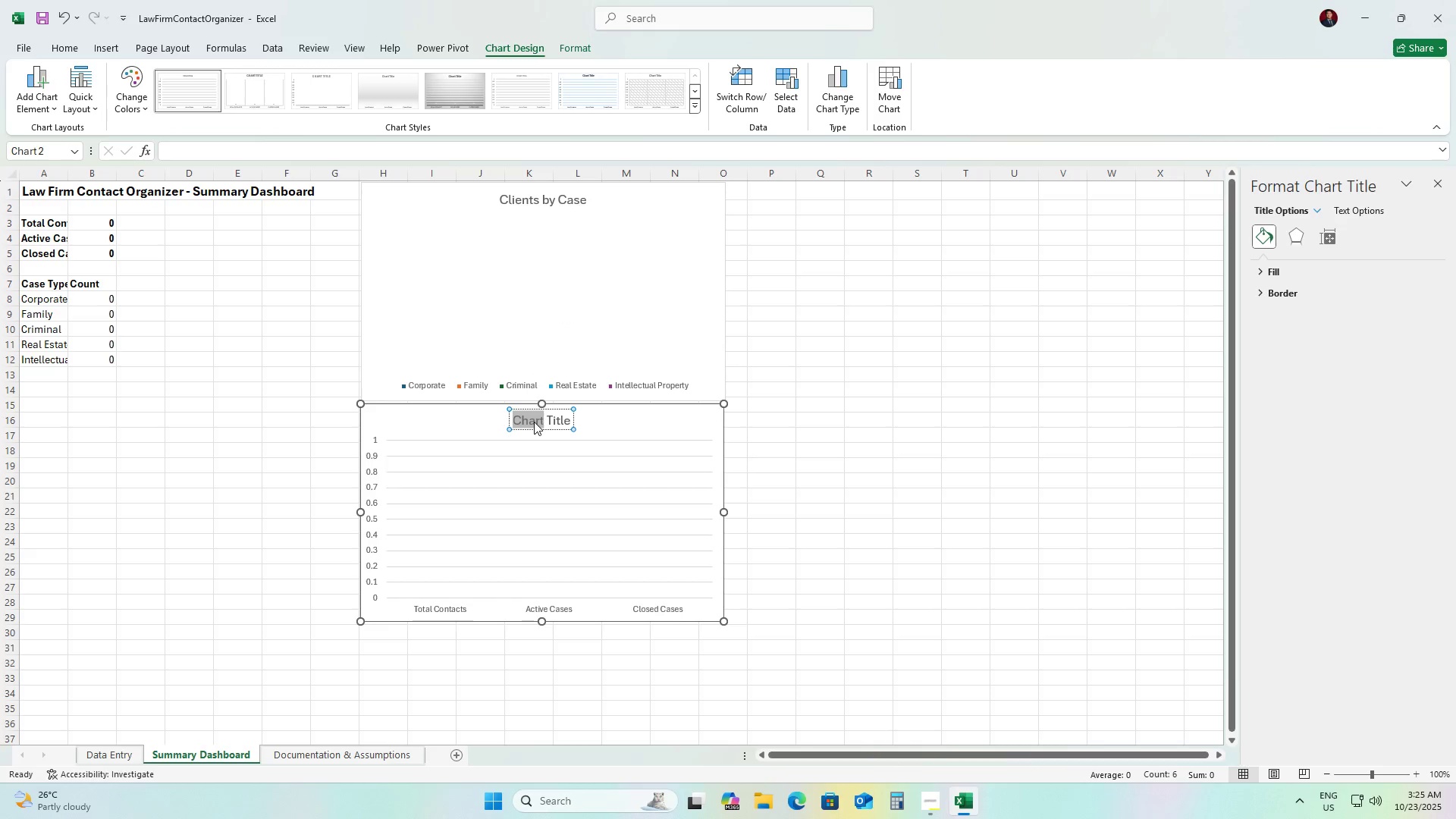 
key(Control+A)
 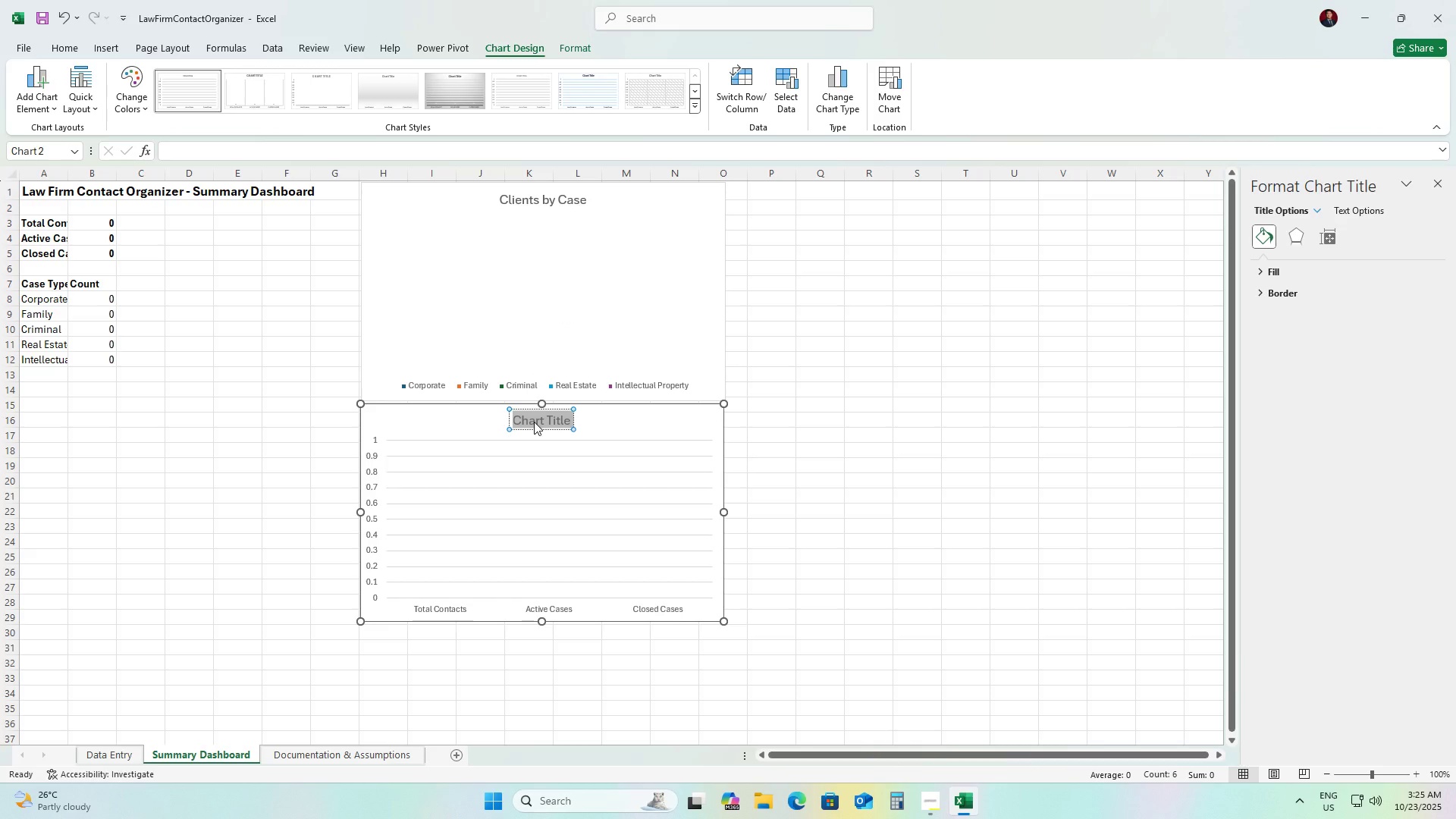 
type(Case Status Breakdown)
 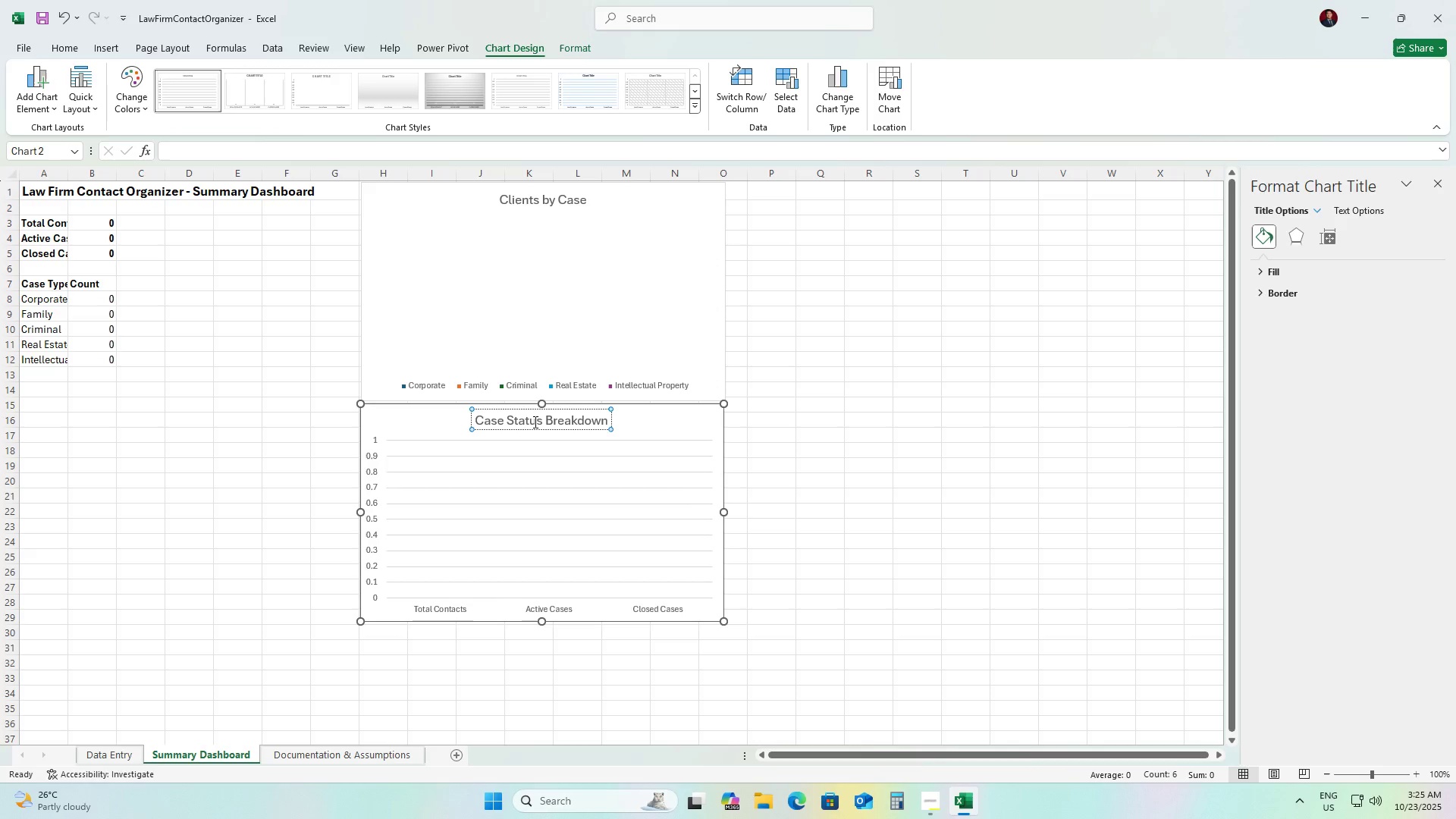 
wait(9.14)
 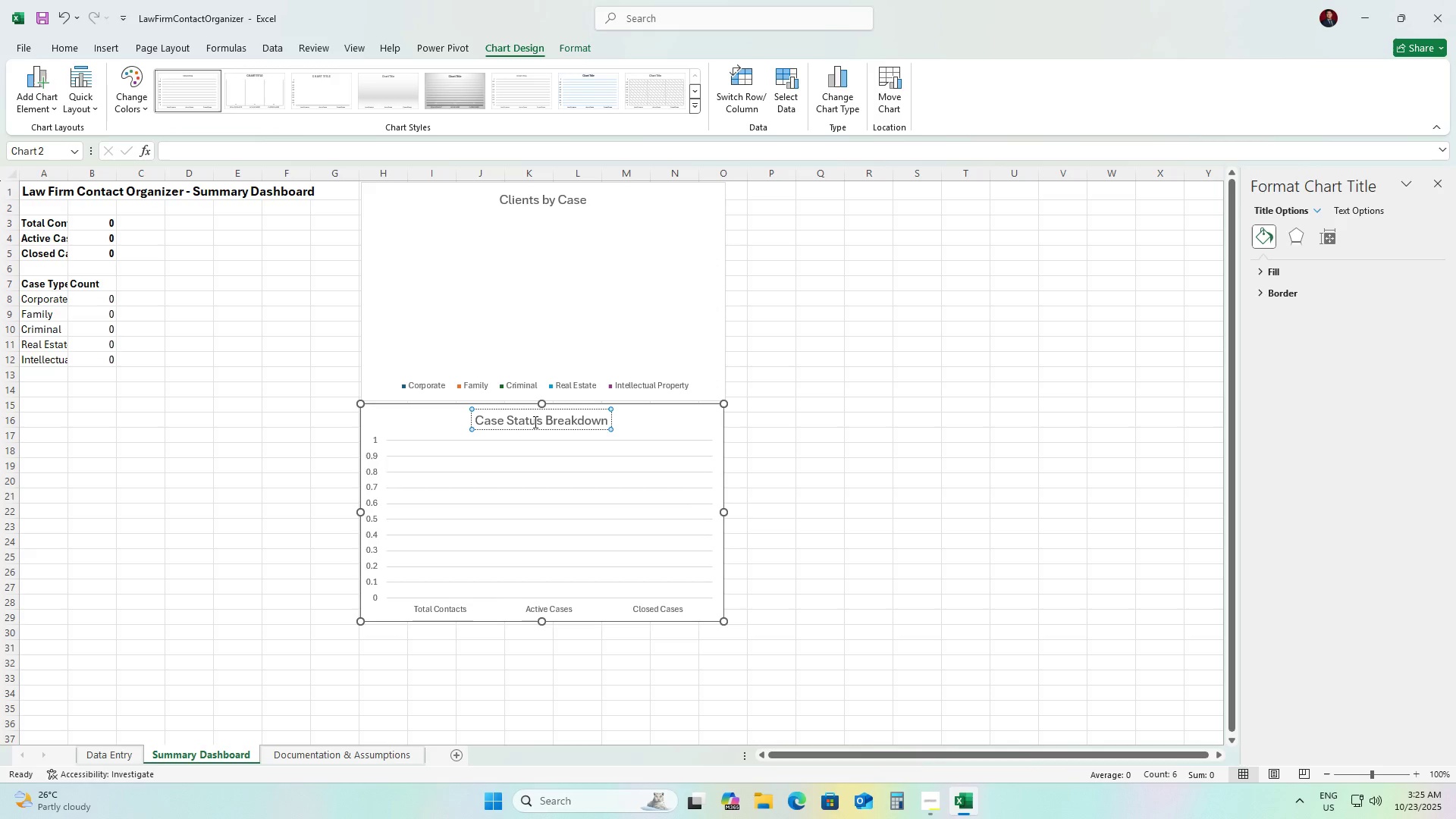 
left_click([344, 752])
 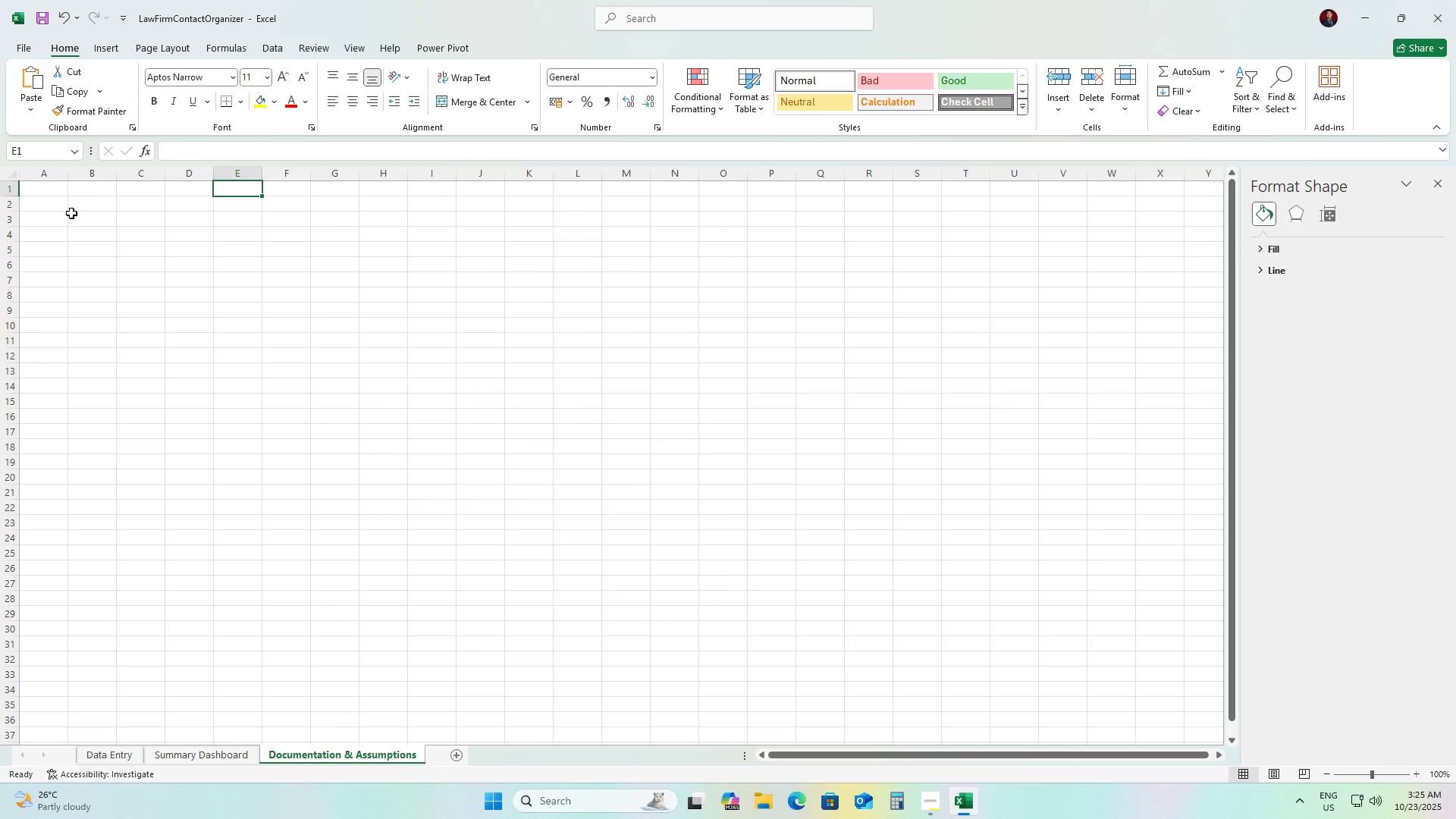 
left_click([51, 195])
 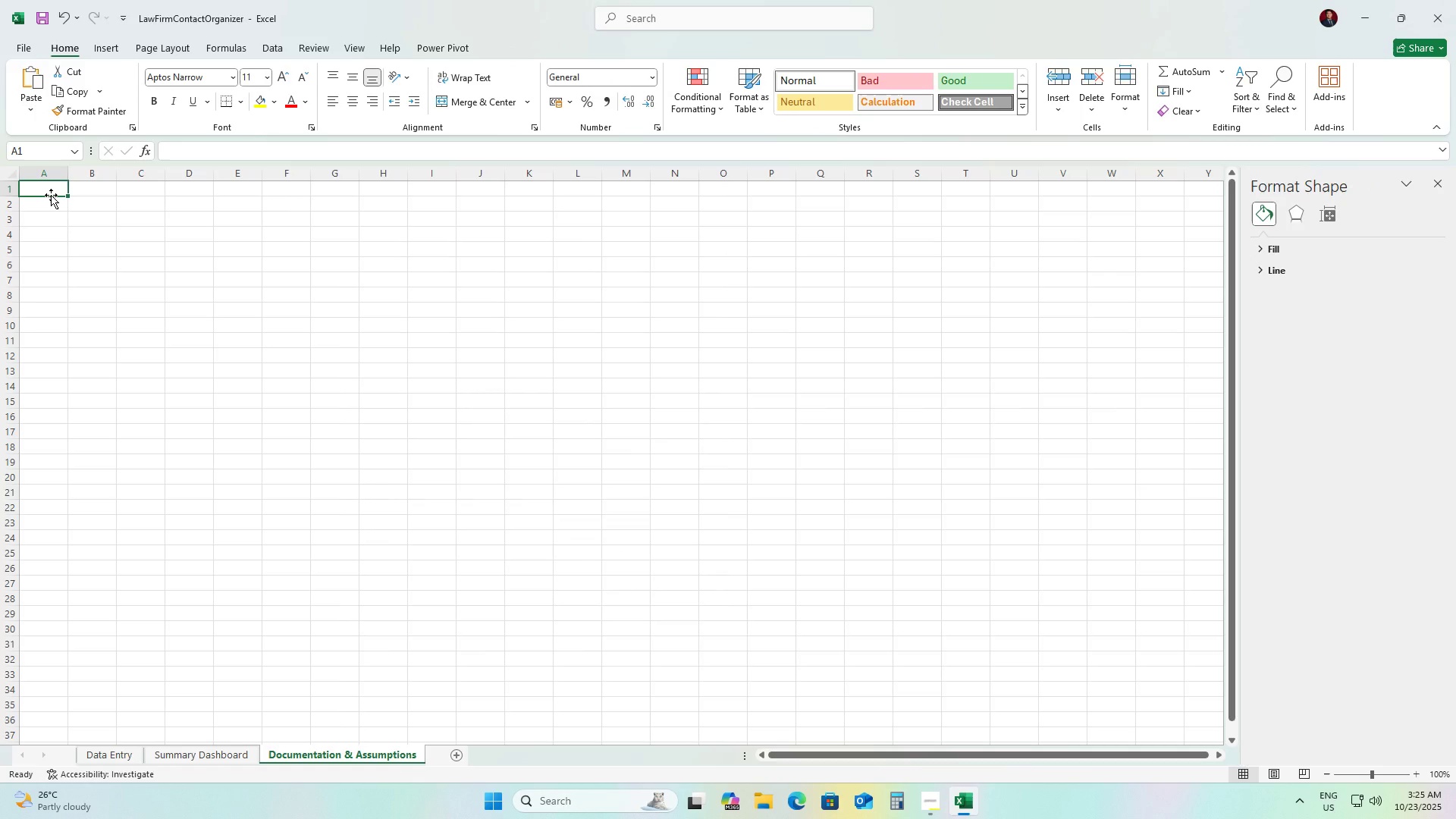 
hold_key(key=ShiftLeft, duration=1.52)
 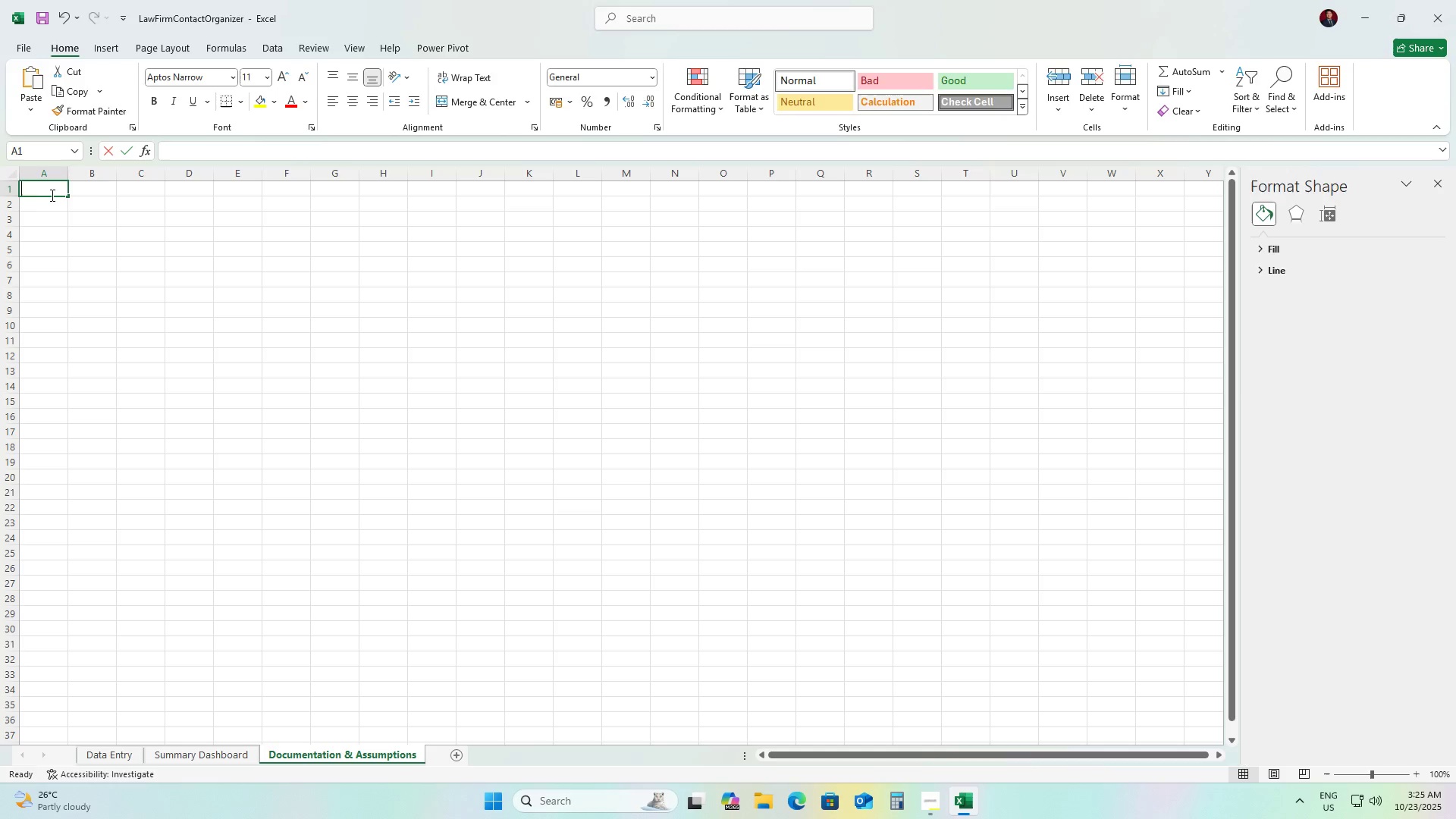 
type(COUMENTATION AND ASSUMPTOIDocumentation and Assumptions)
 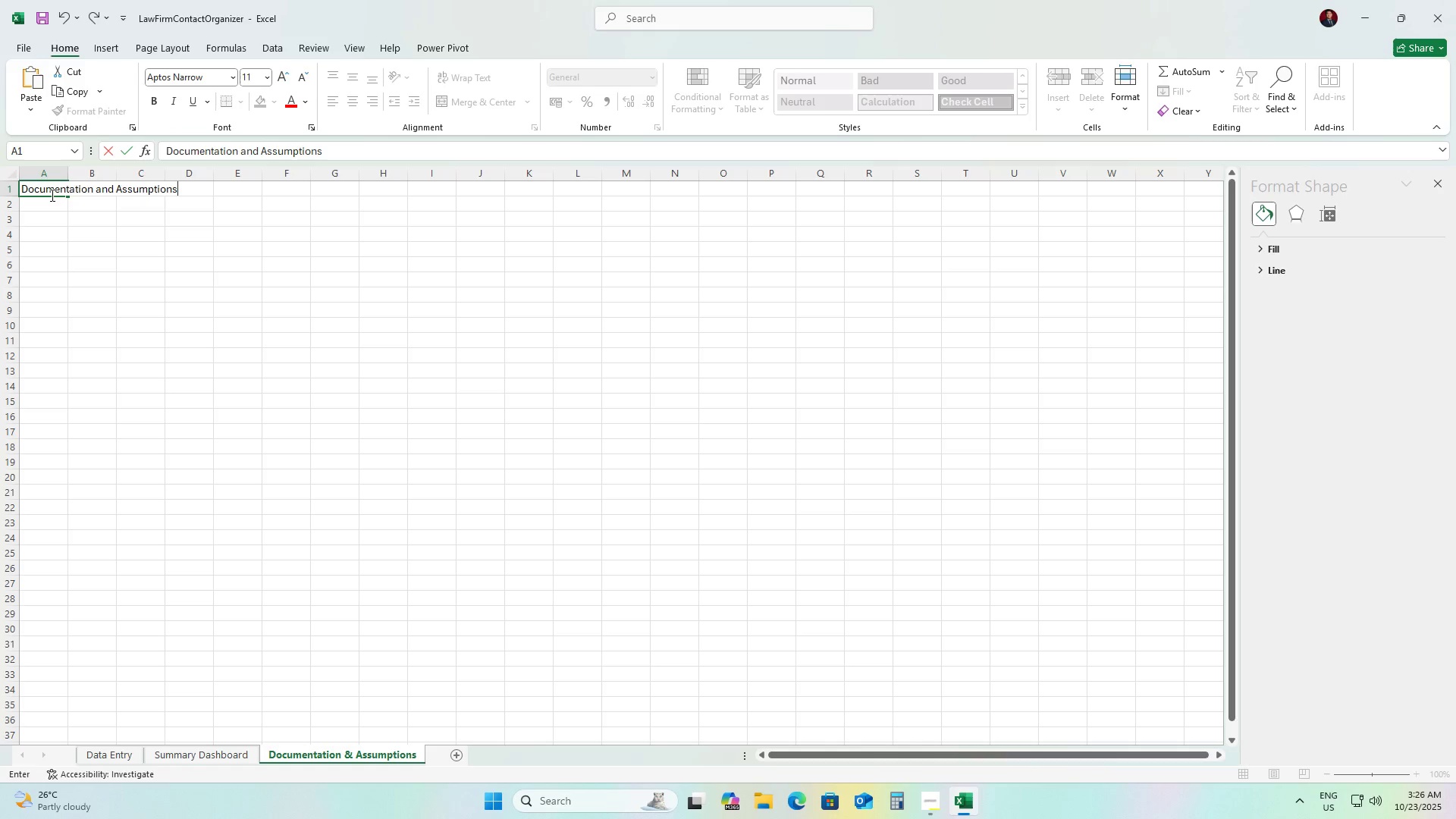 
hold_key(key=Backspace, duration=1.01)
 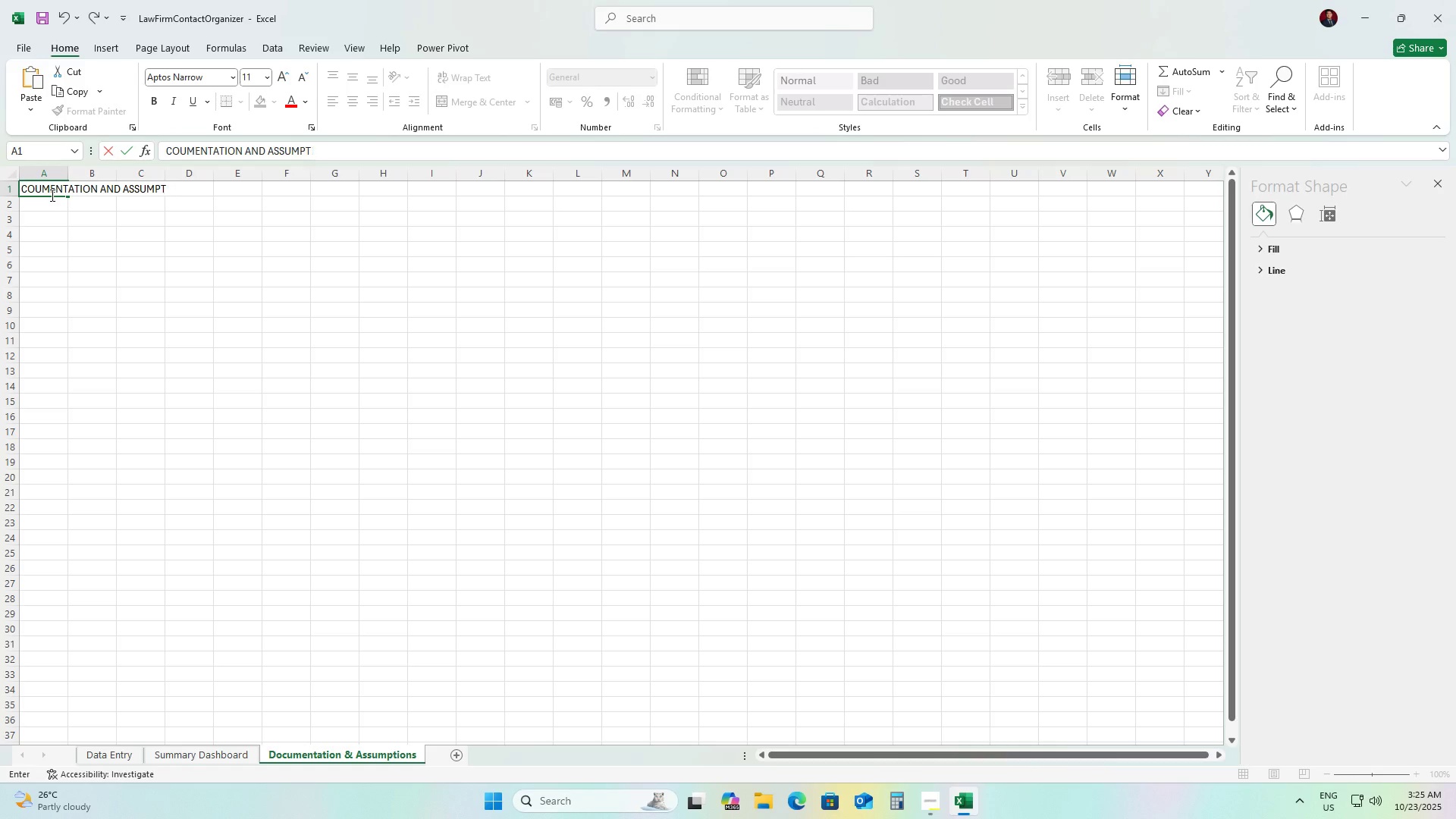 
hold_key(key=Backspace, duration=1.53)
 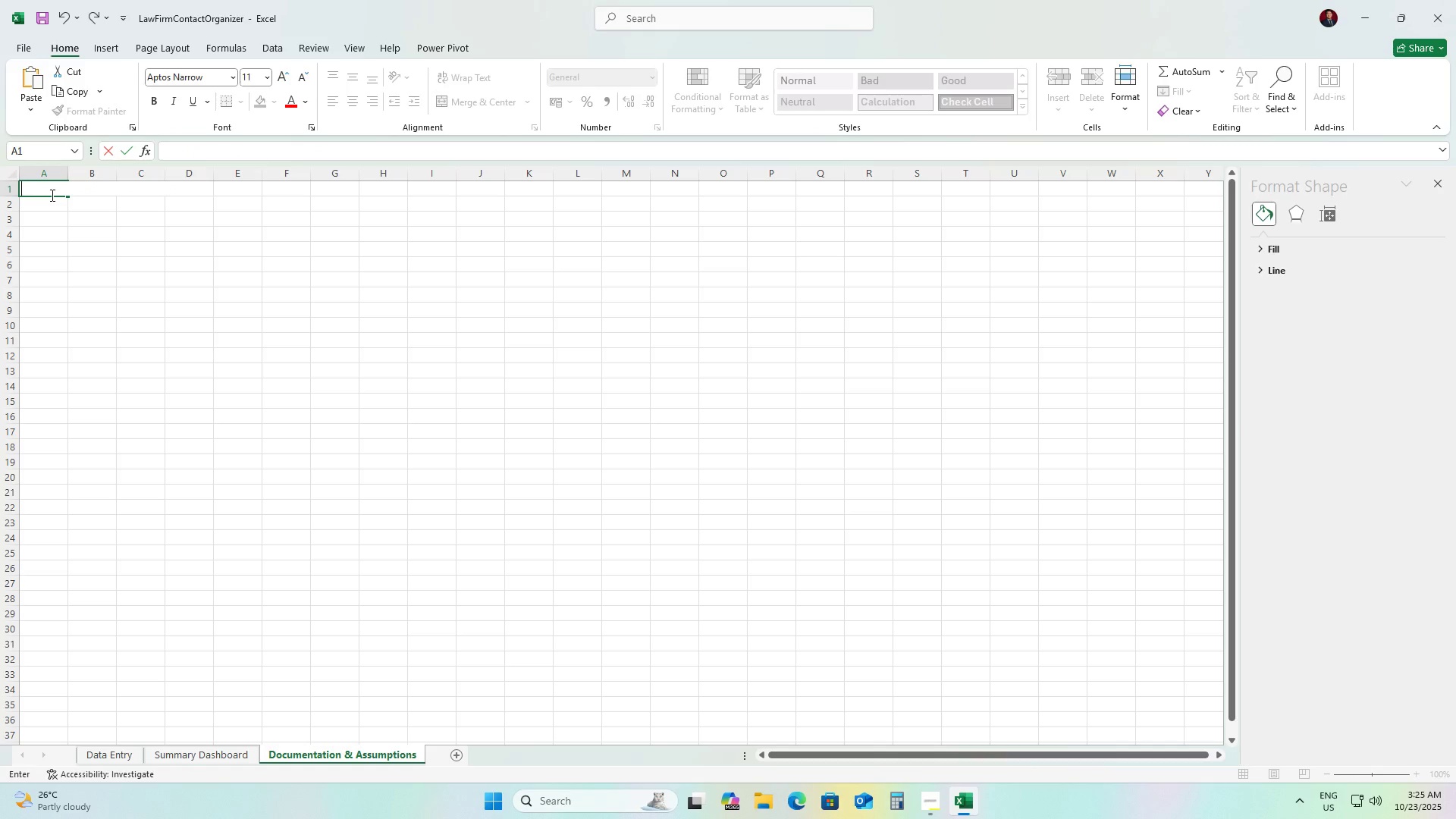 
key(ArrowDown)
 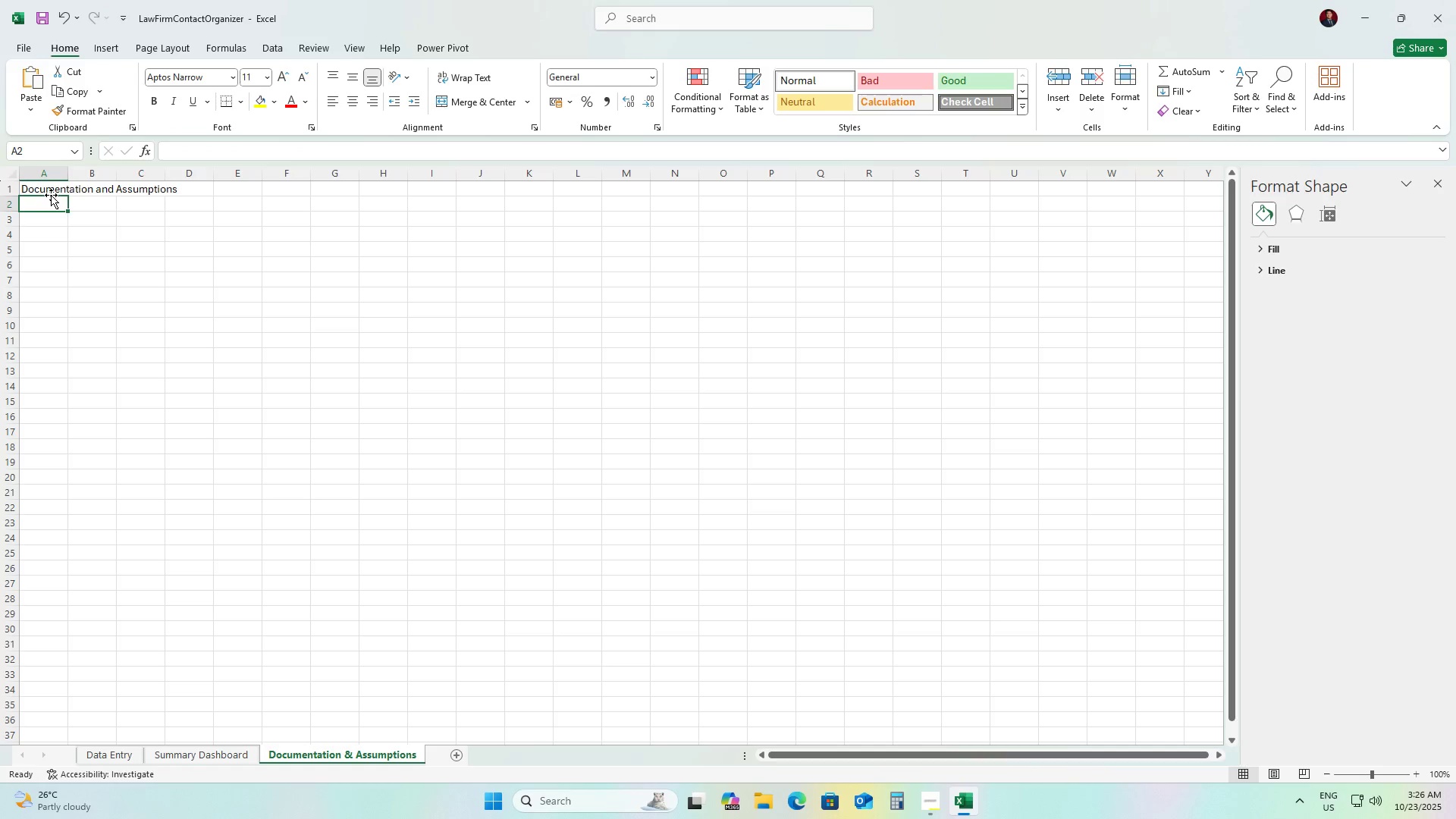 
key(ArrowDown)
 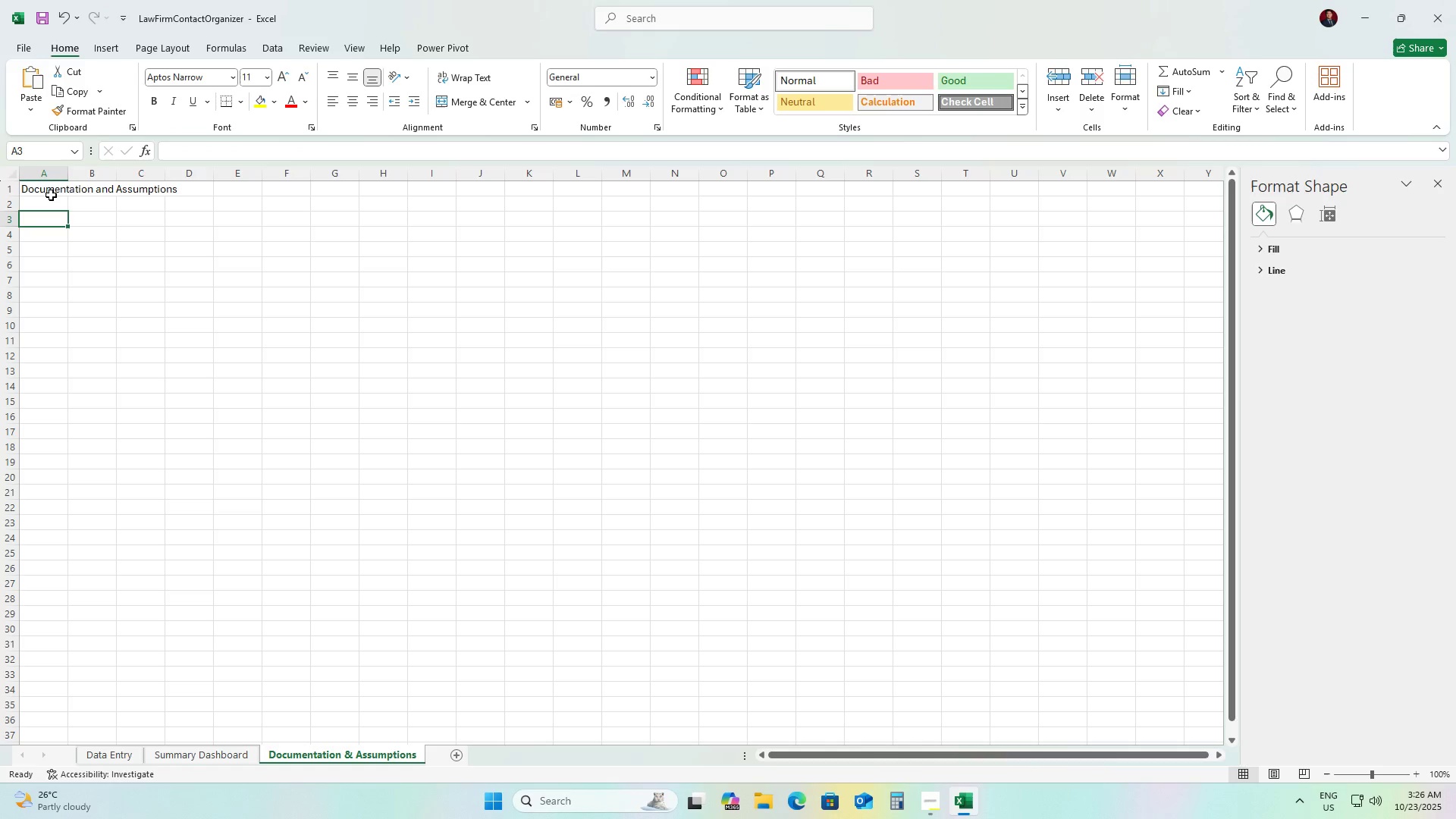 
type(Purpose:)
 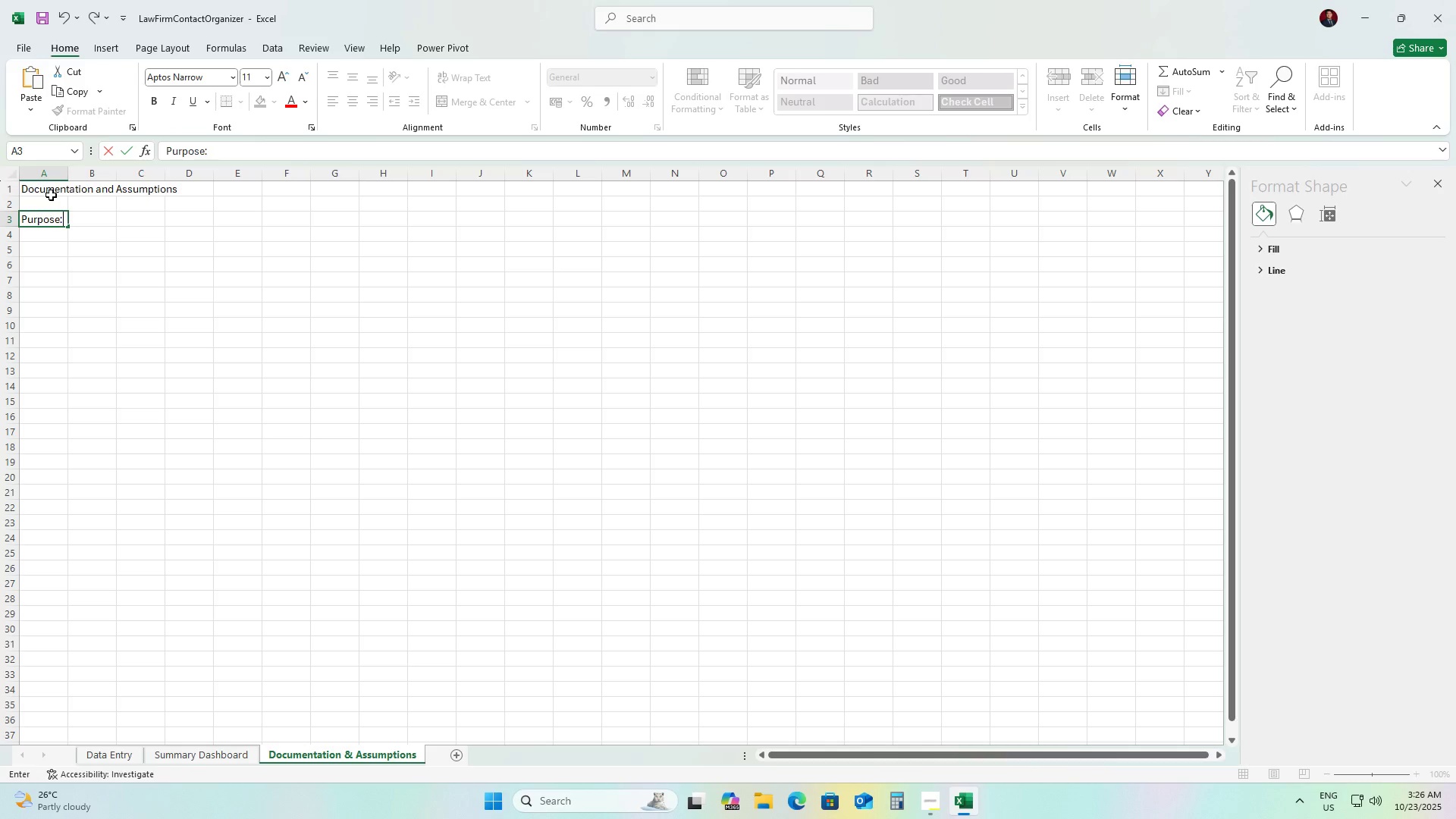 
key(ArrowDown)
 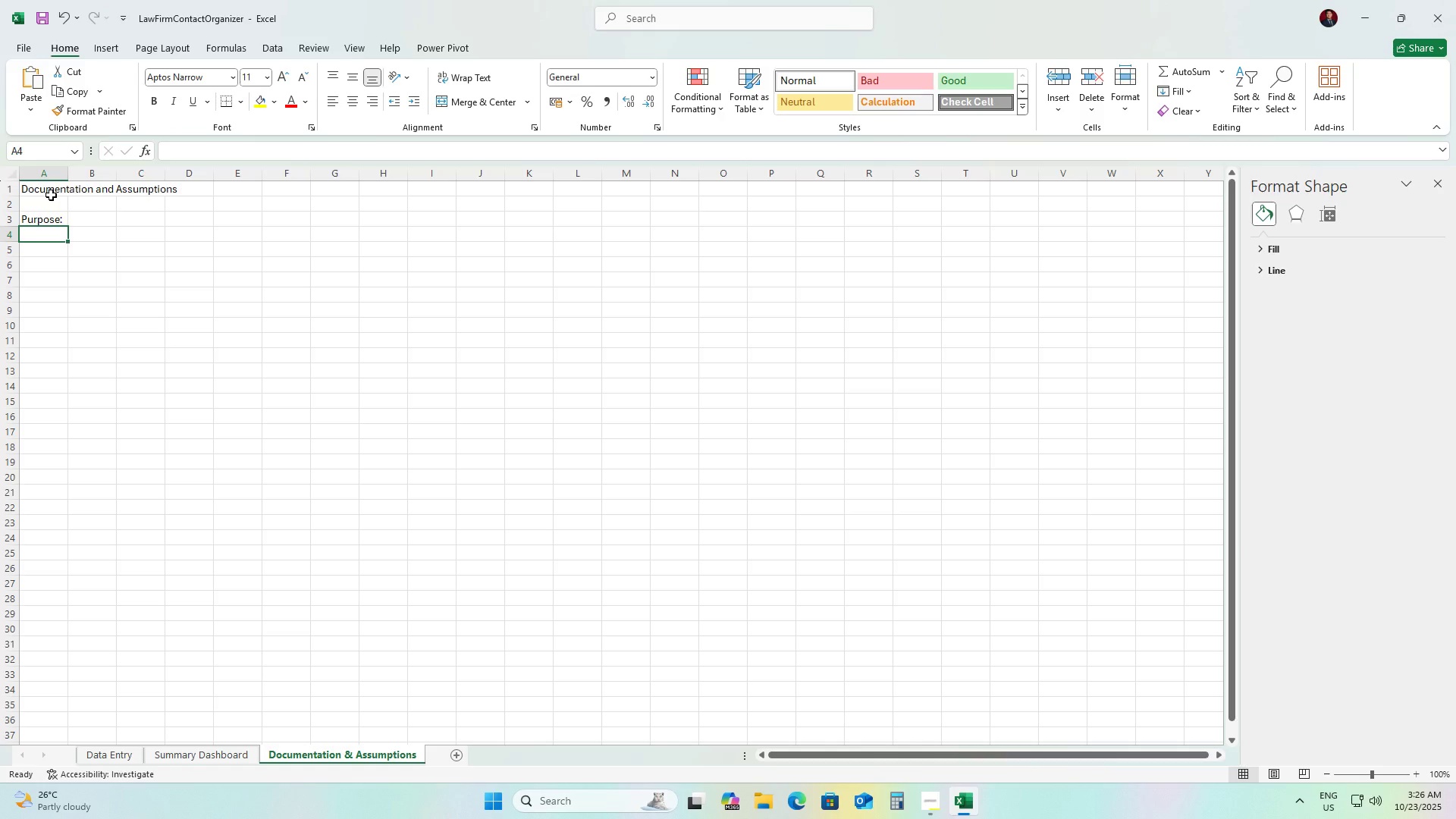 
key(ArrowUp)
 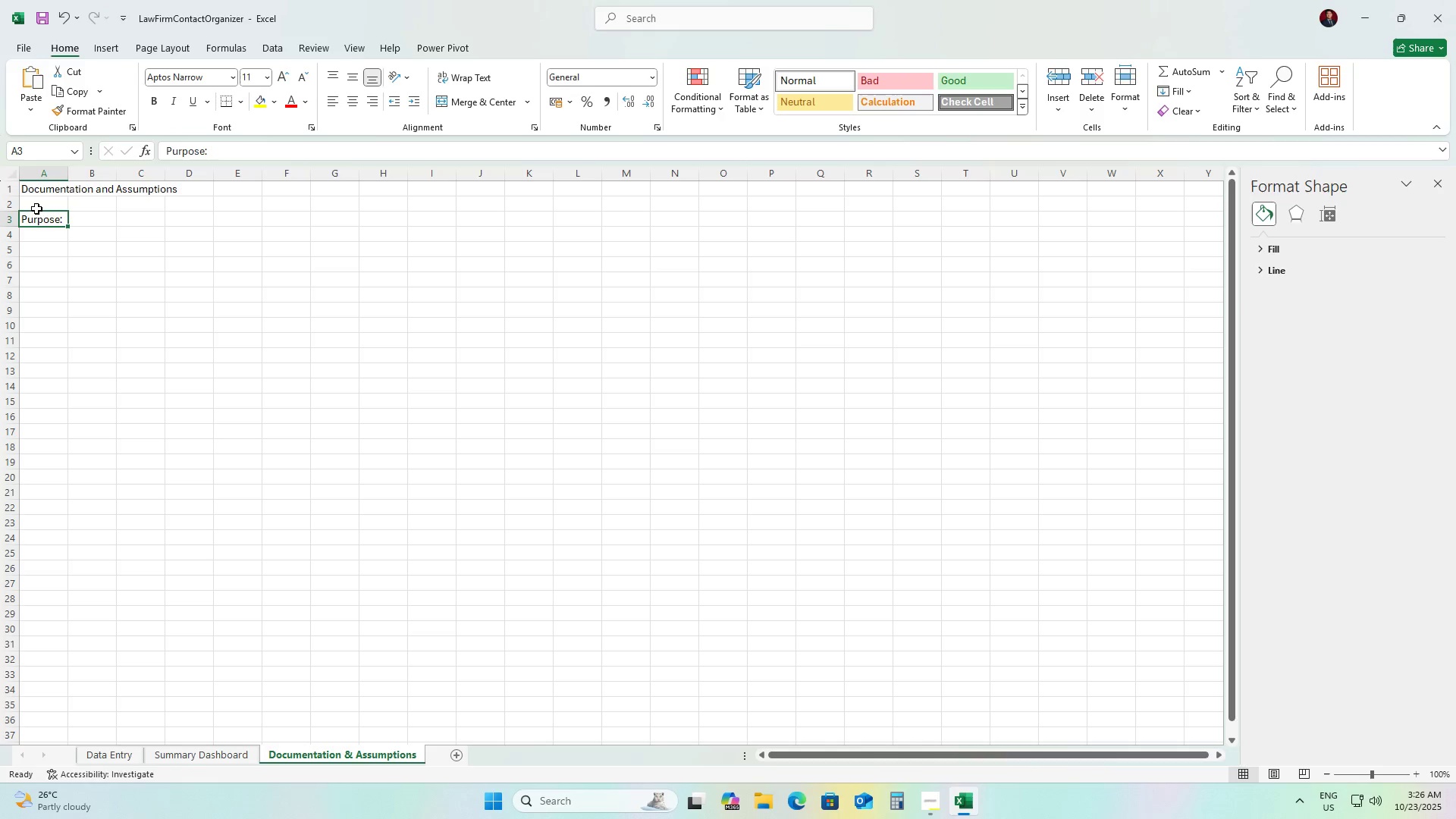 
left_click_drag(start_coordinate=[37, 191], to_coordinate=[194, 187])
 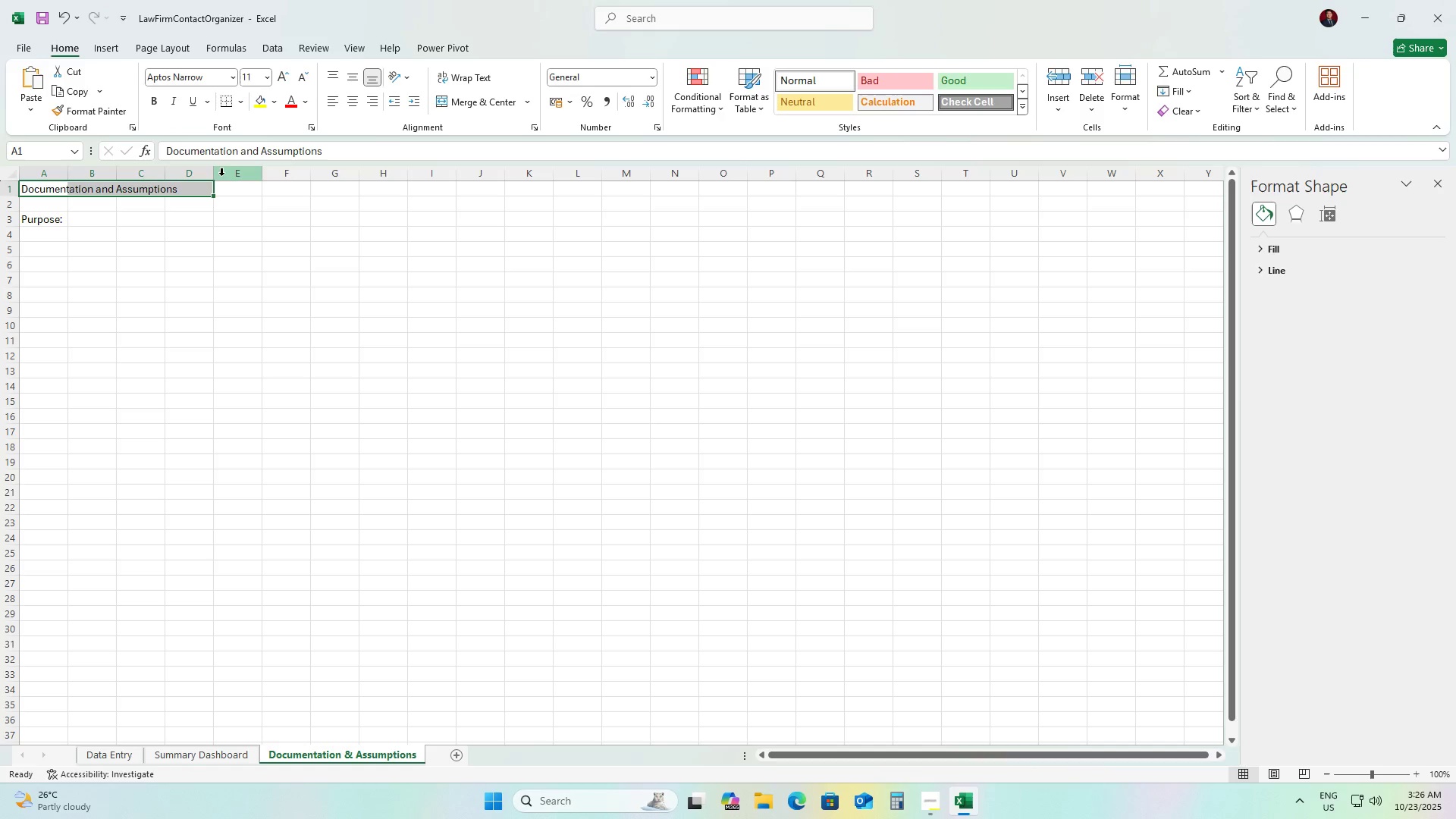 
key(Control+V)
 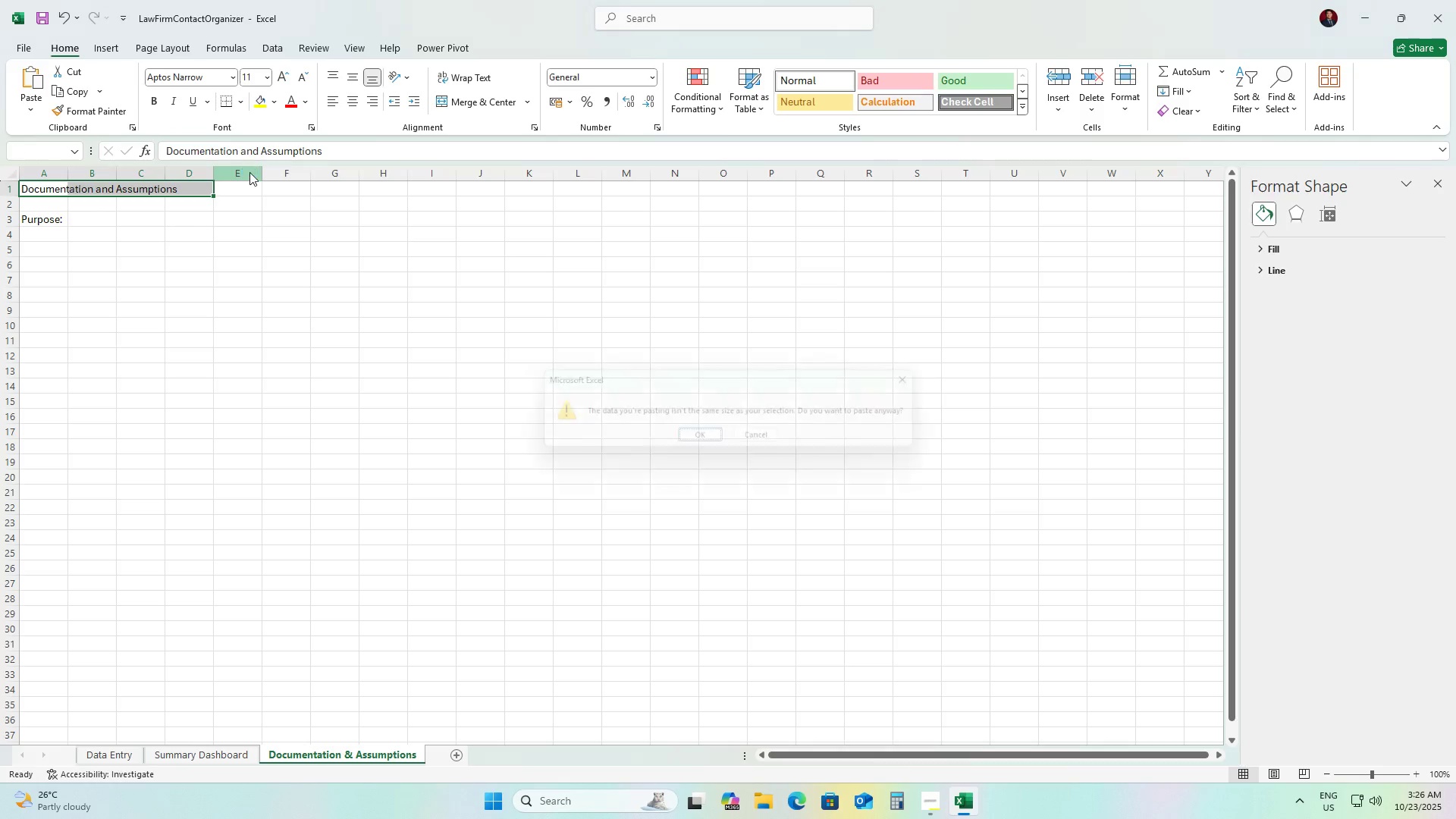 
key(Control+B)
 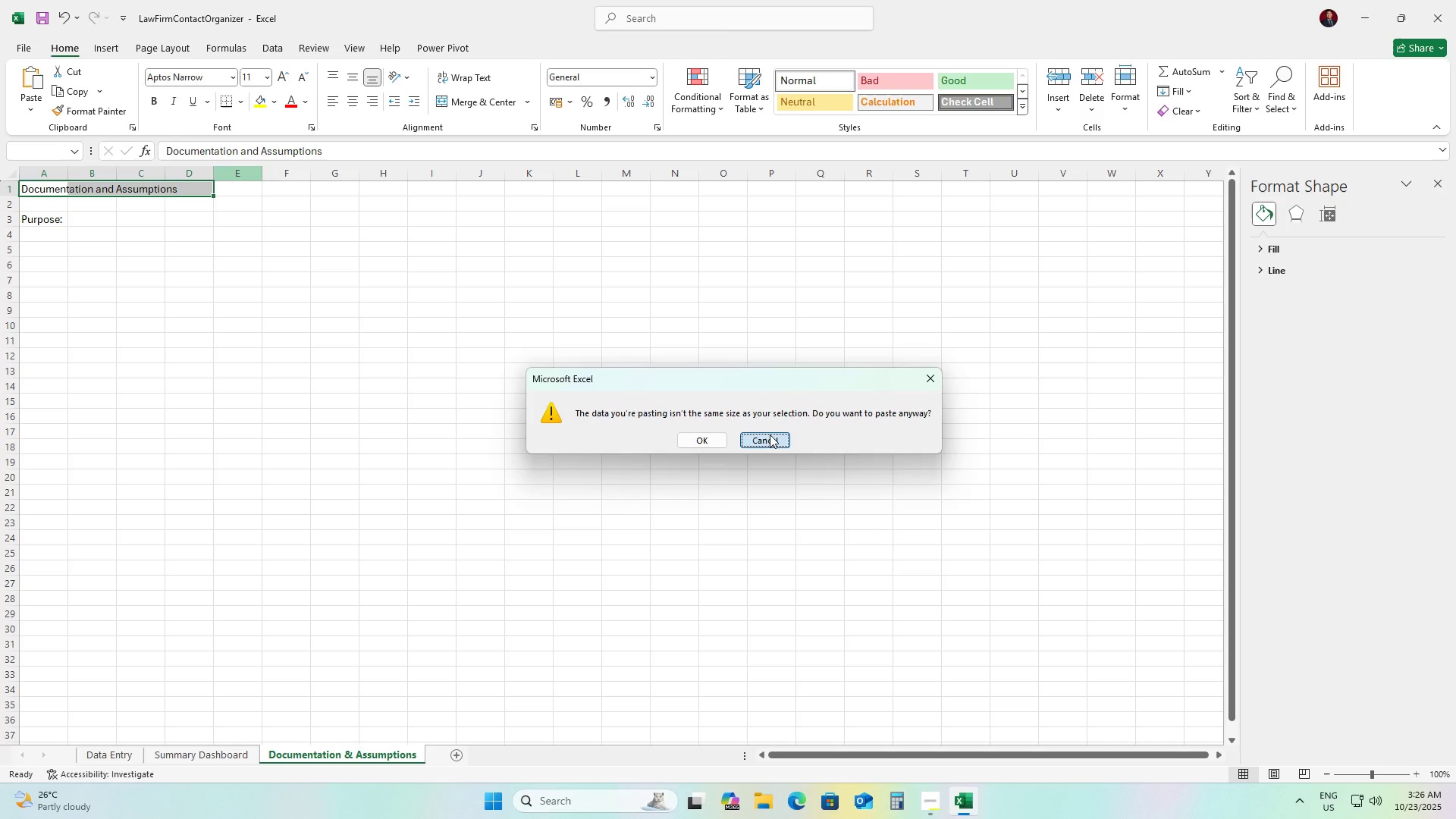 
key(Control+B)
 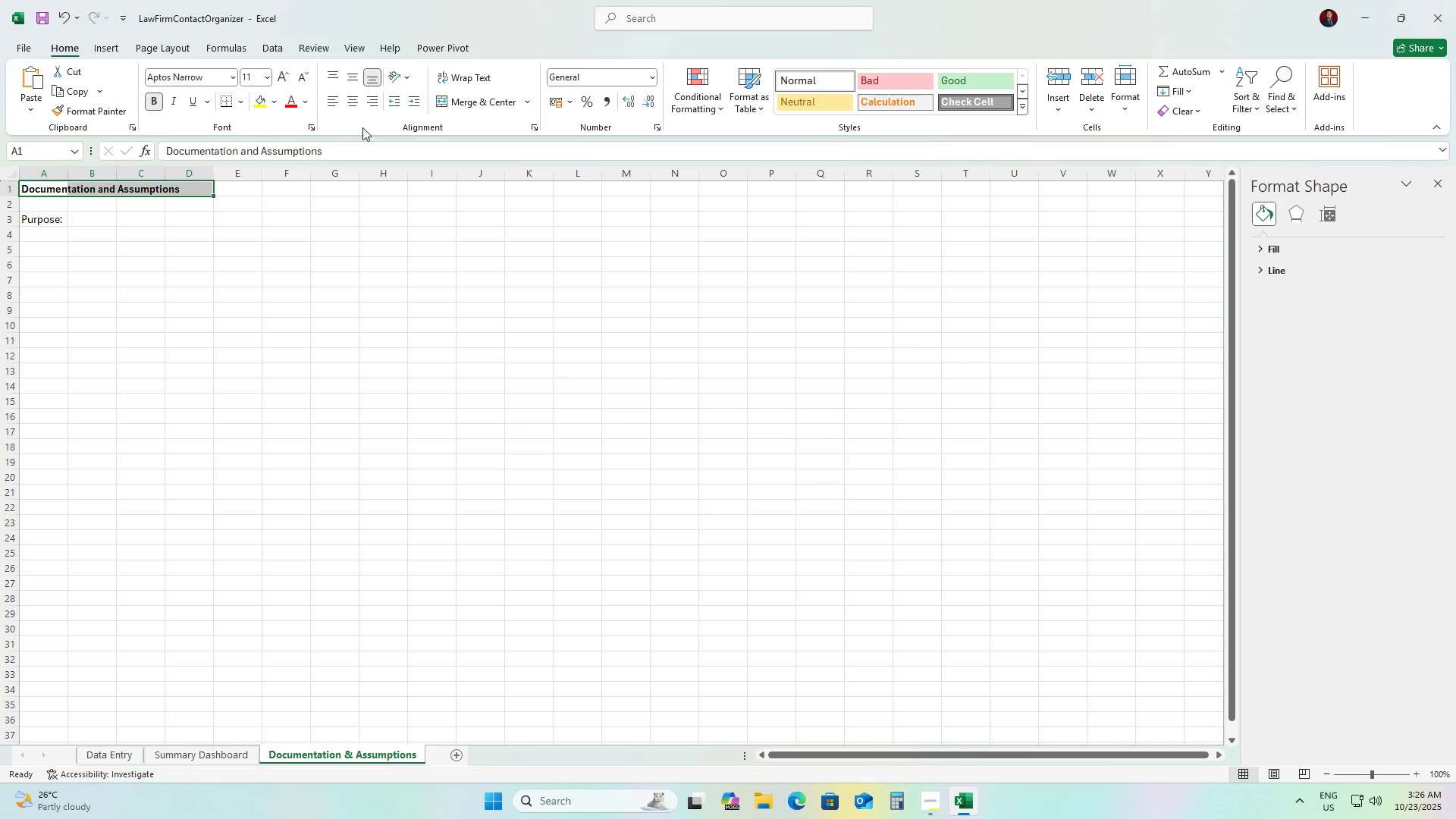 
left_click([353, 106])
 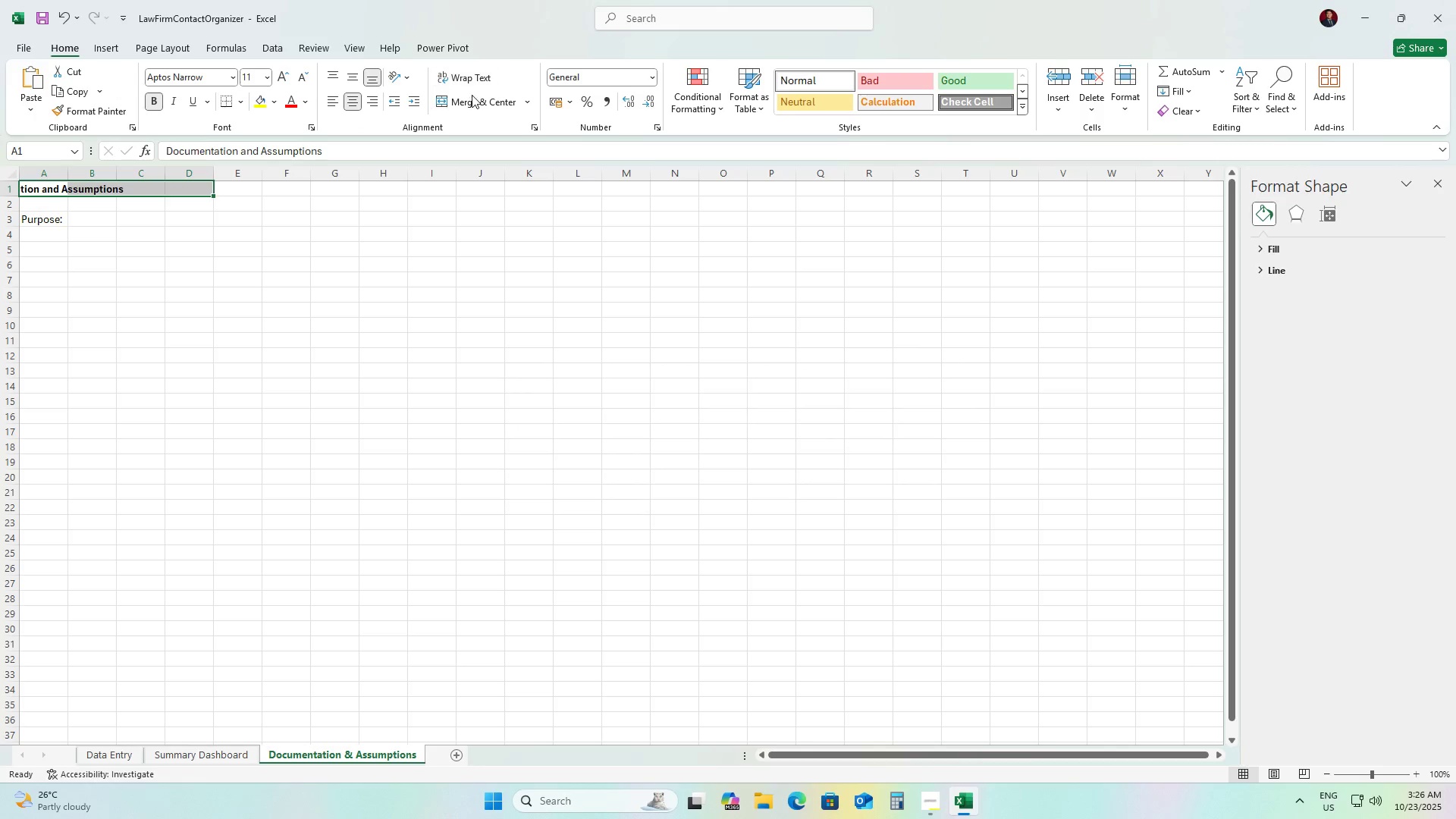 
left_click([472, 100])
 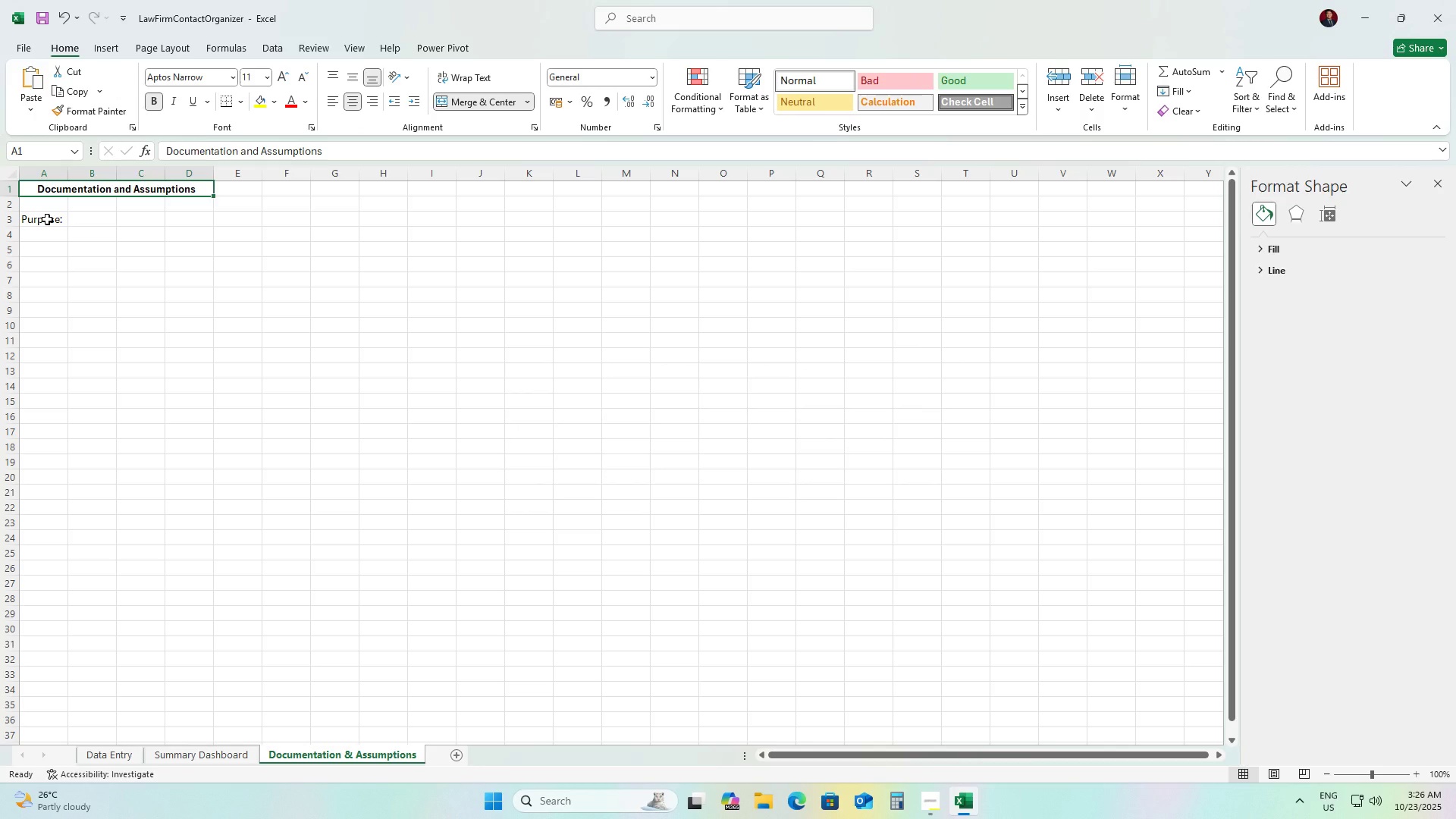 
left_click_drag(start_coordinate=[47, 219], to_coordinate=[192, 221])
 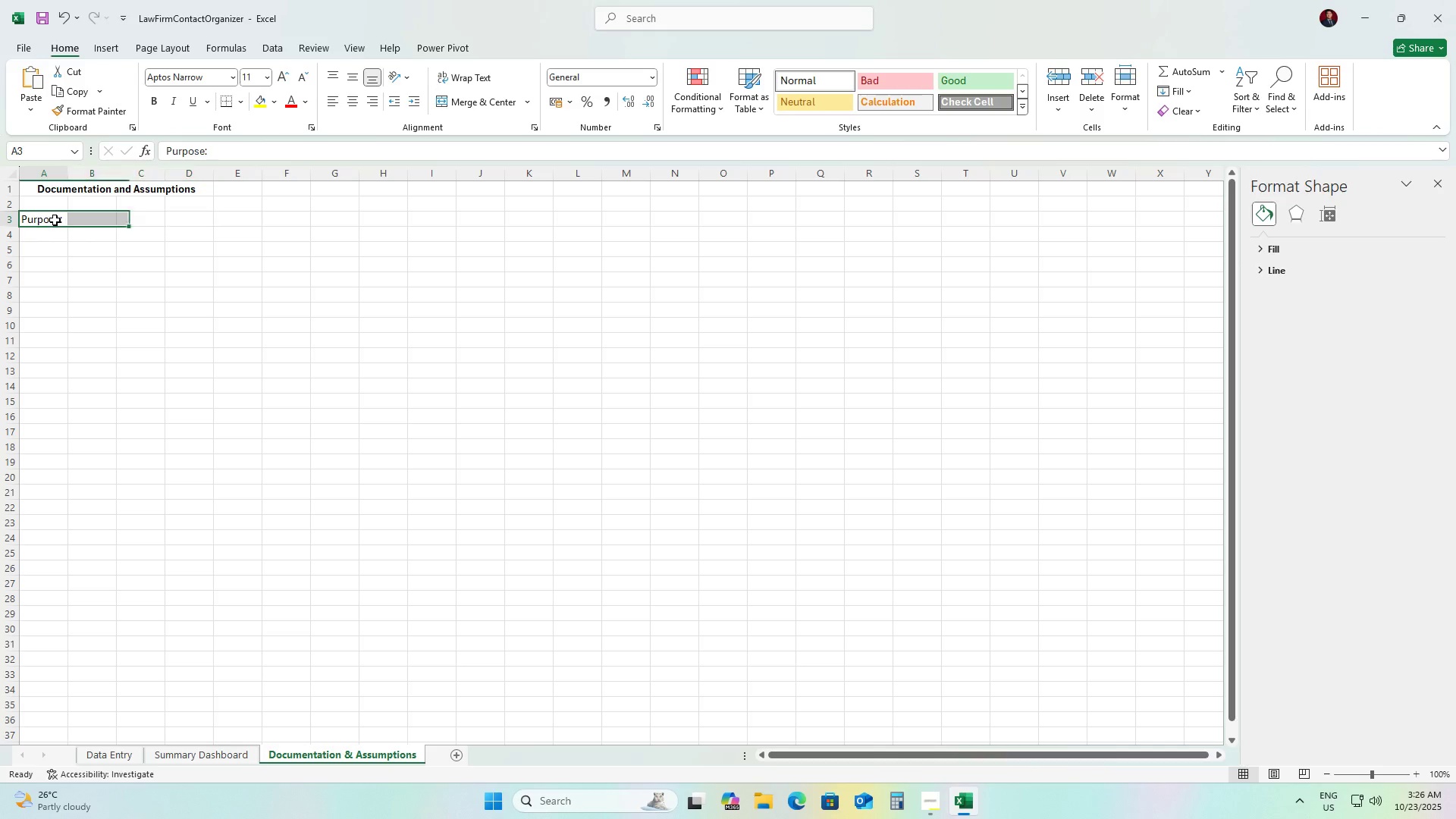 
left_click([55, 220])
 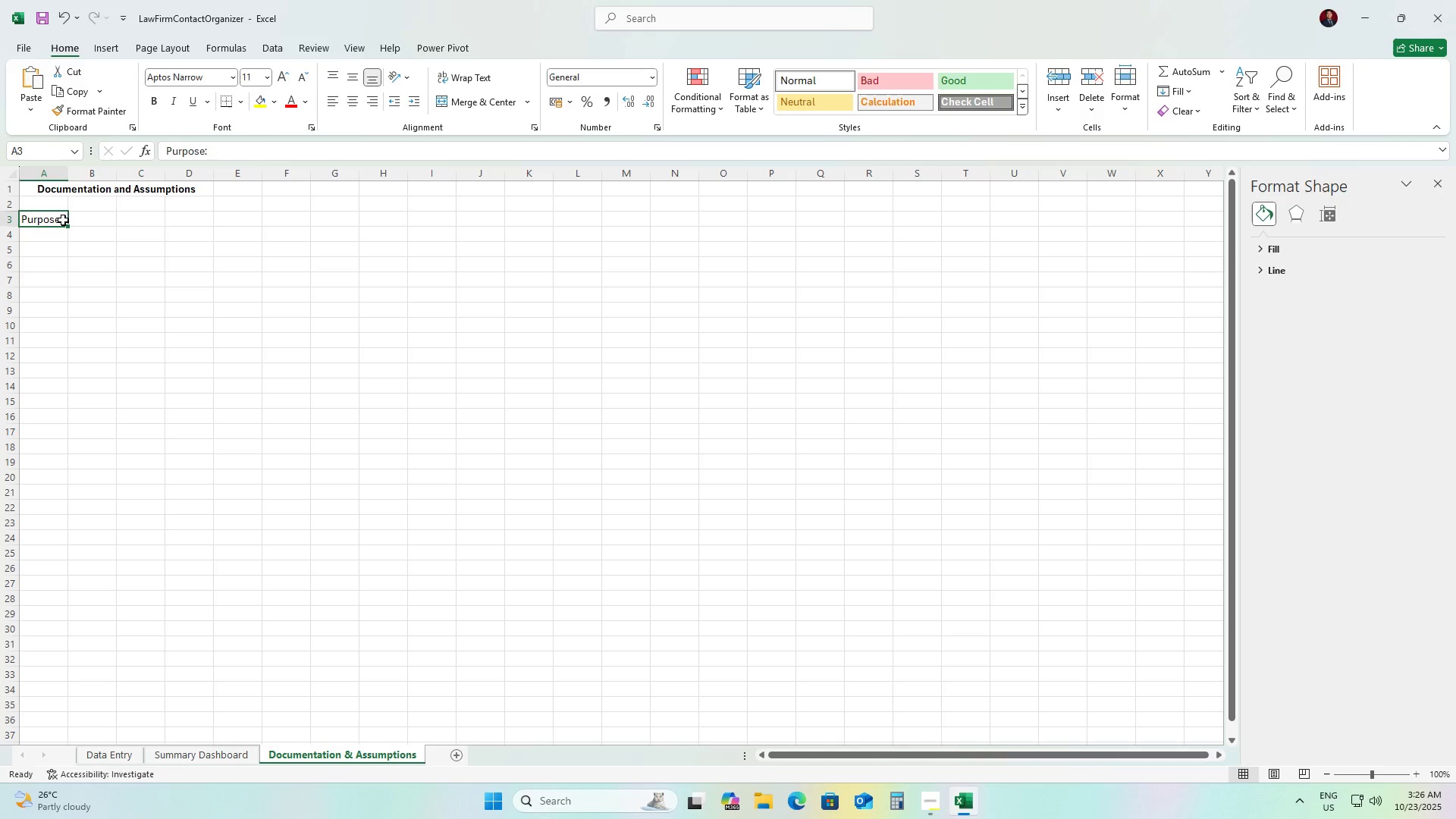 
double_click([63, 220])
 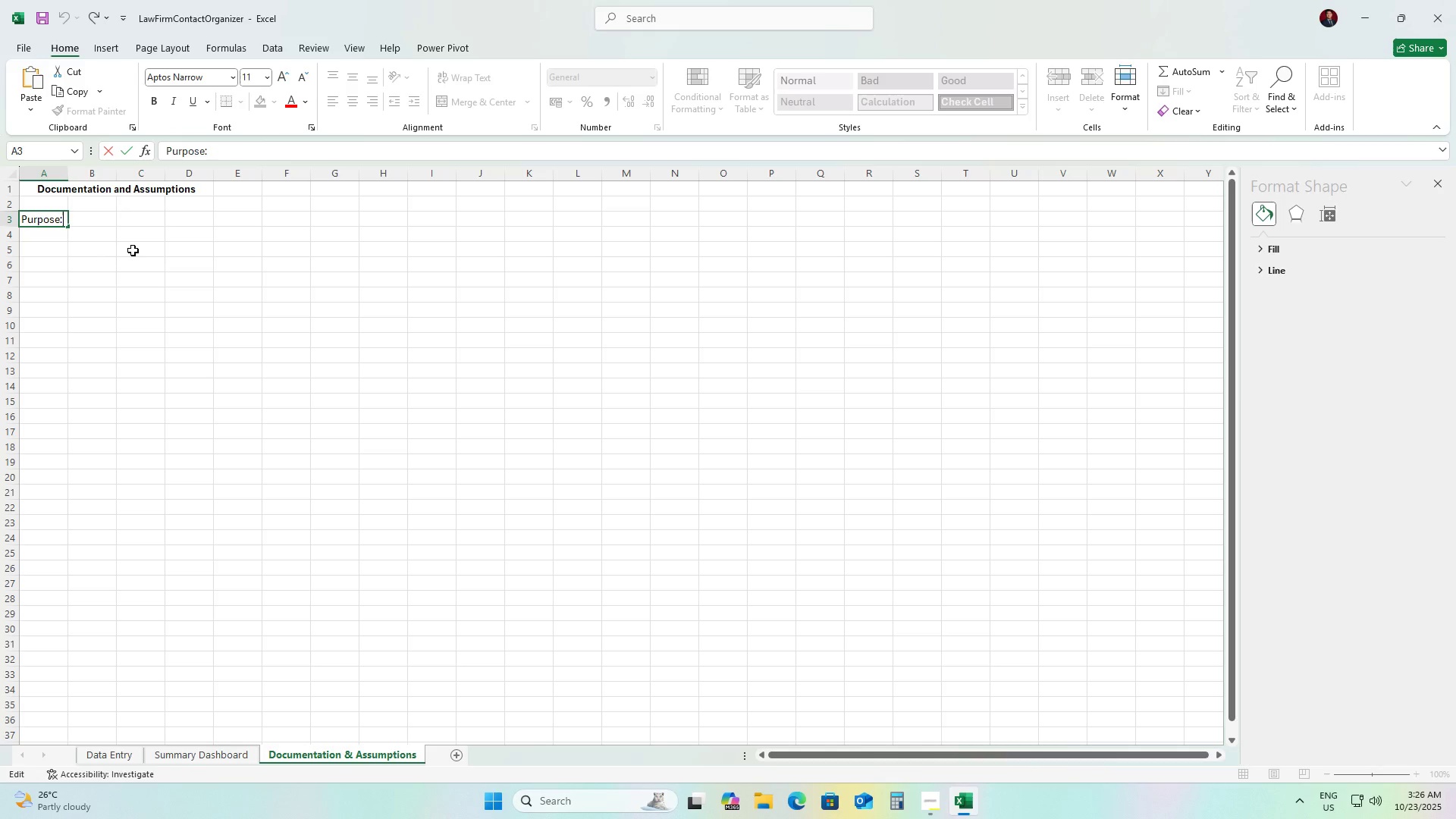 
type( This )
key(Backspace)
key(Backspace)
 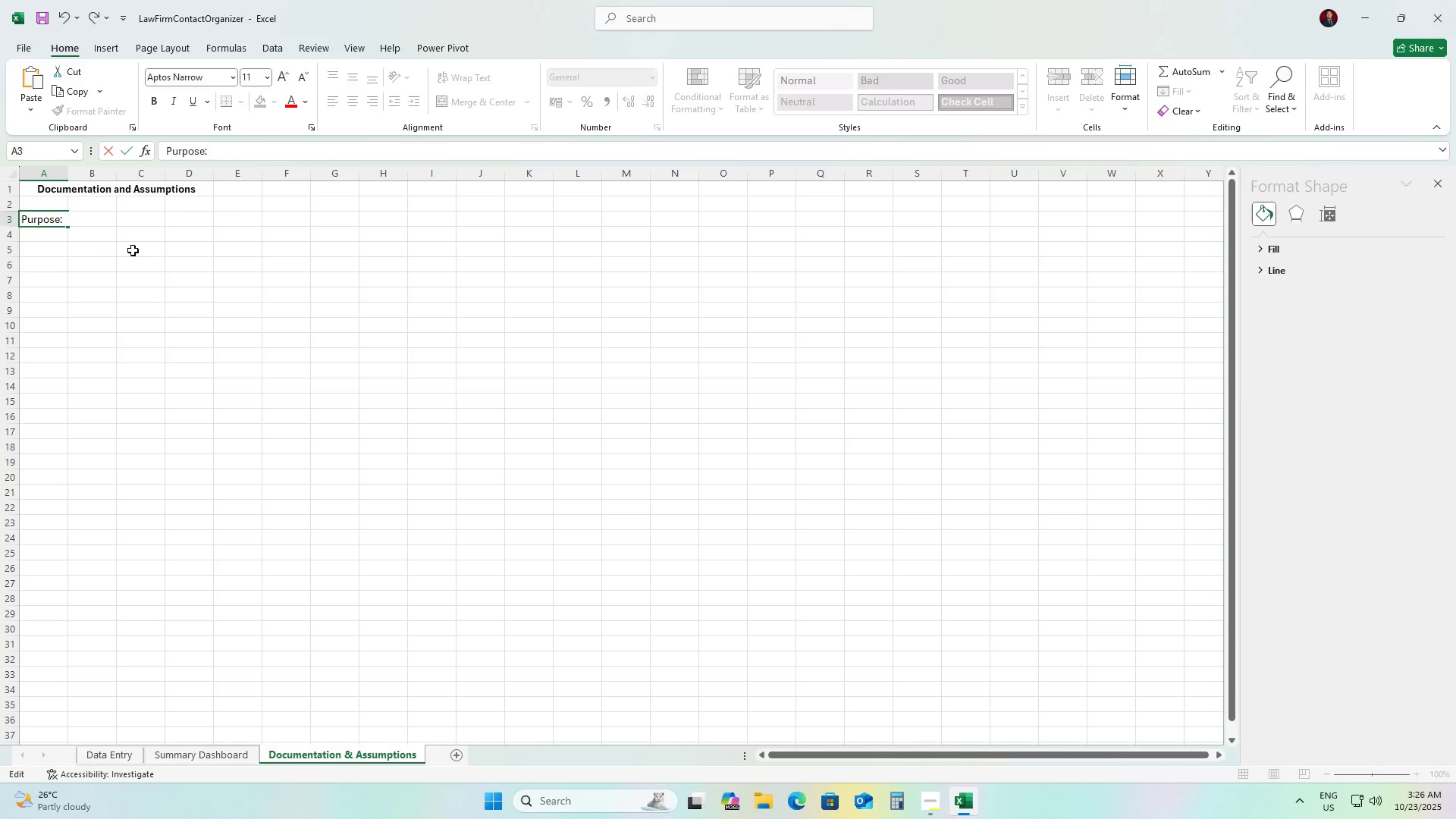 
key(Control+Shift+ArrowLeft)
 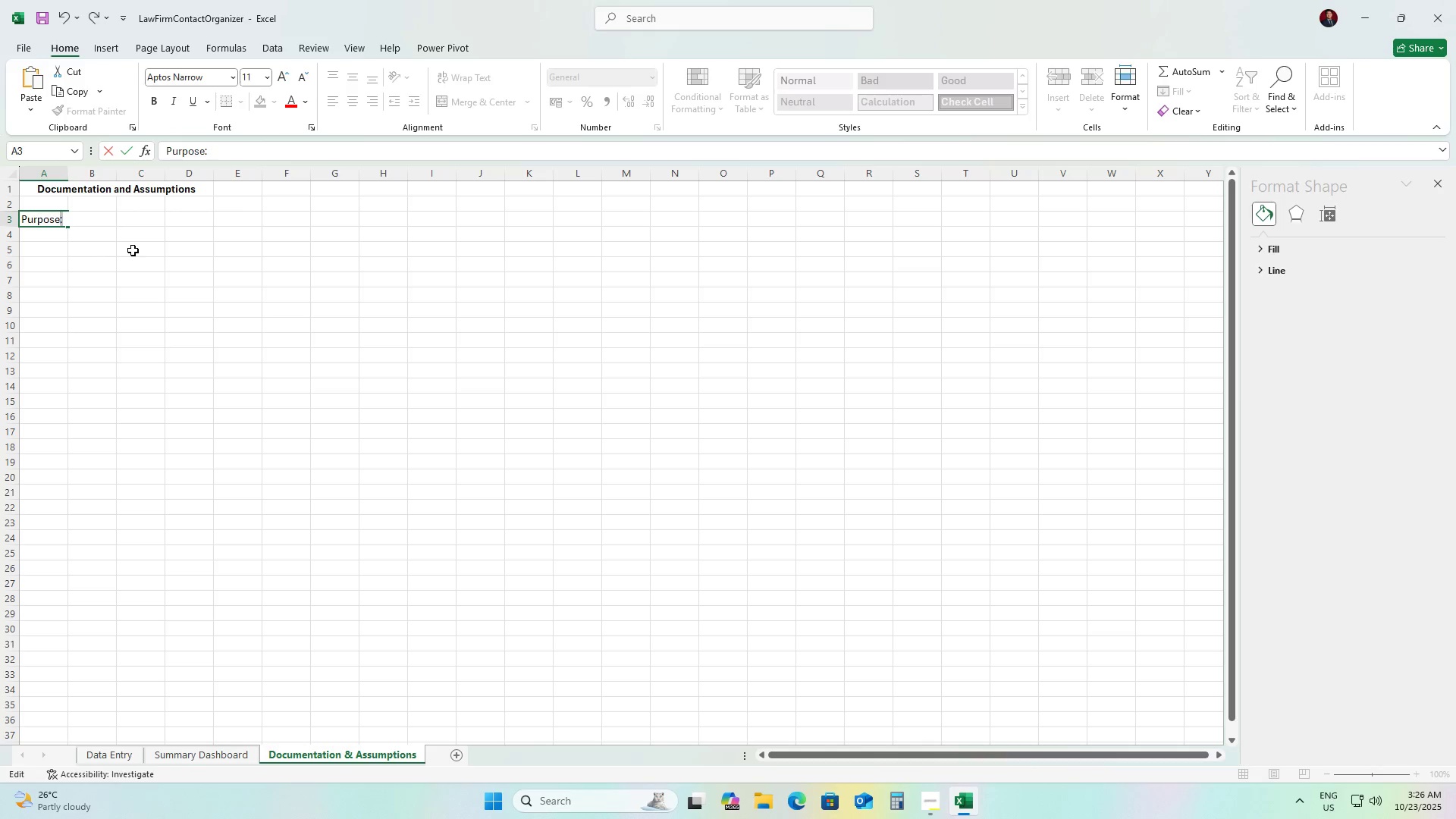 
hold_key(key=ArrowLeft, duration=0.34)
 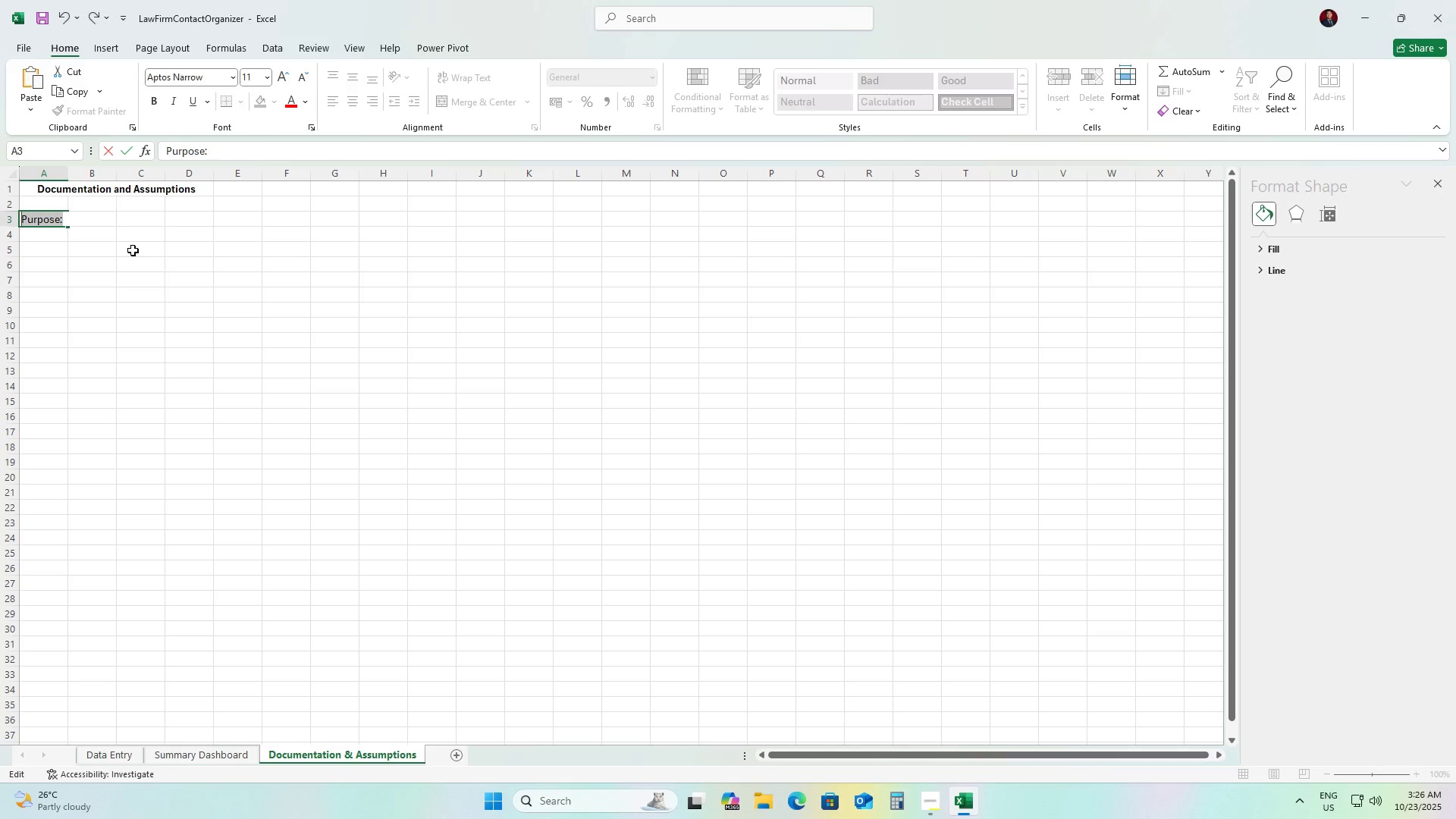 
key(Control+B)
 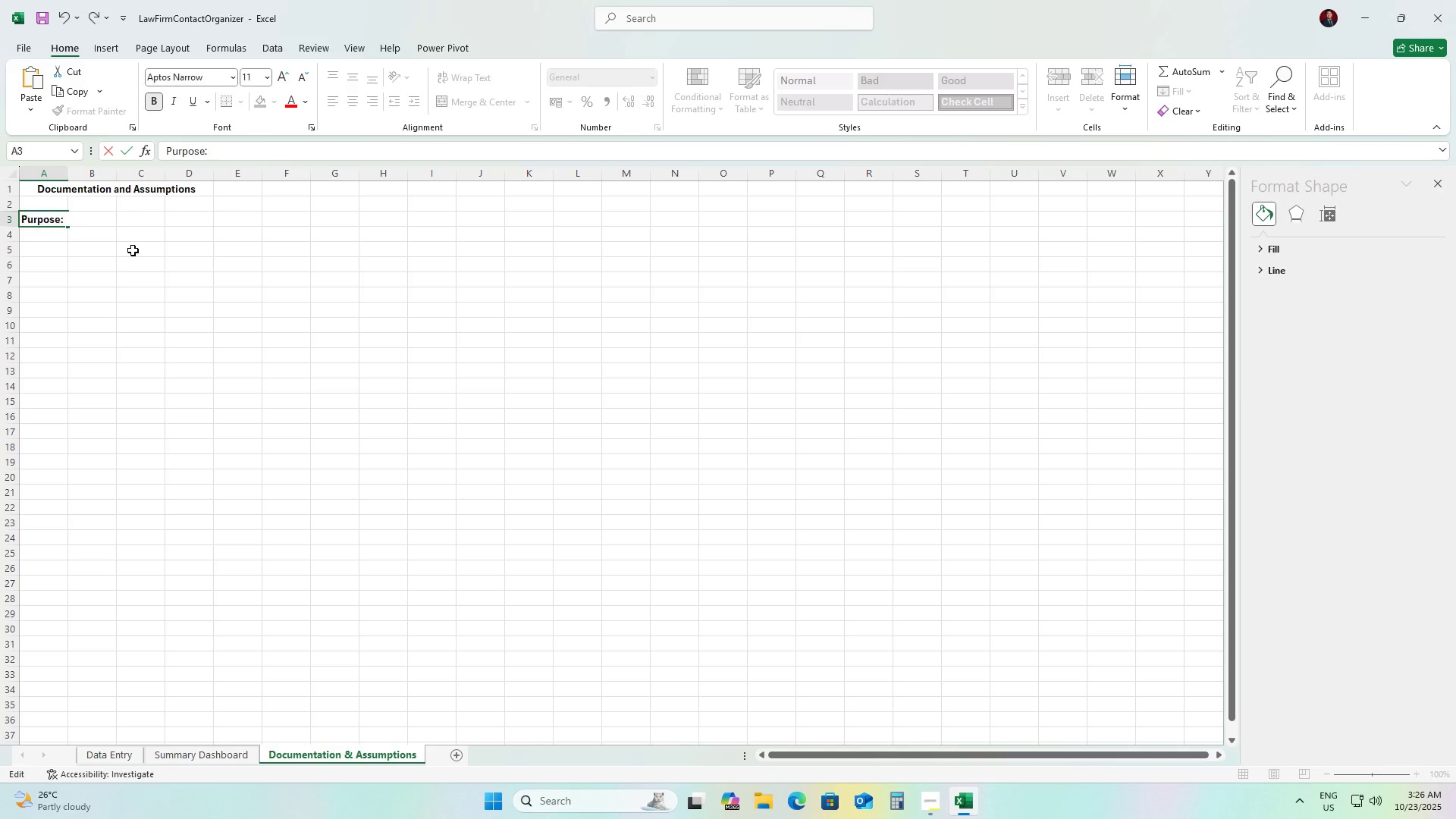 
key(ArrowRight)
 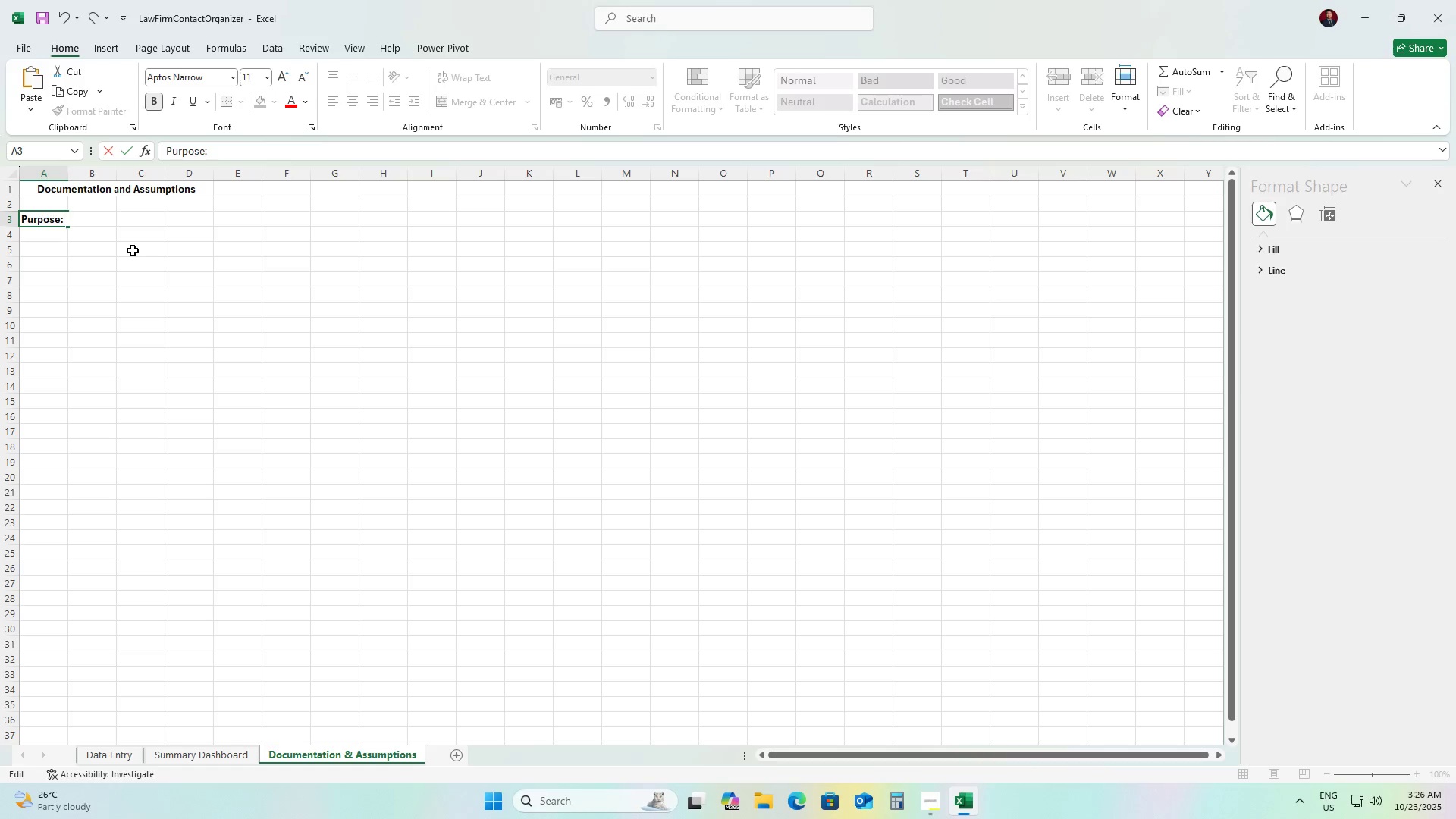 
key(ArrowRight)
 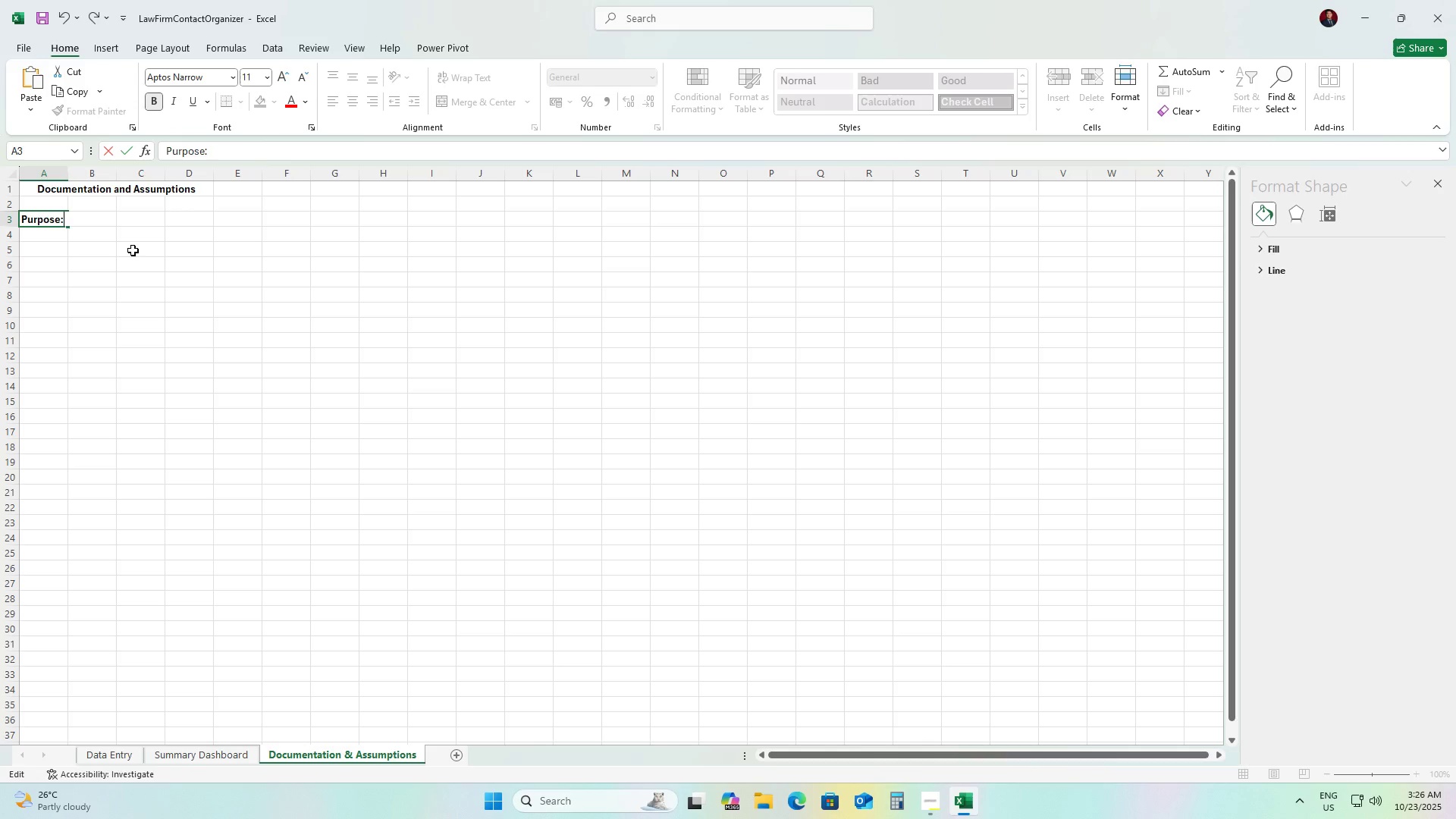 
type( This )
key(Backspace)
key(Backspace)
key(Backspace)
key(Backspace)
key(Backspace)
 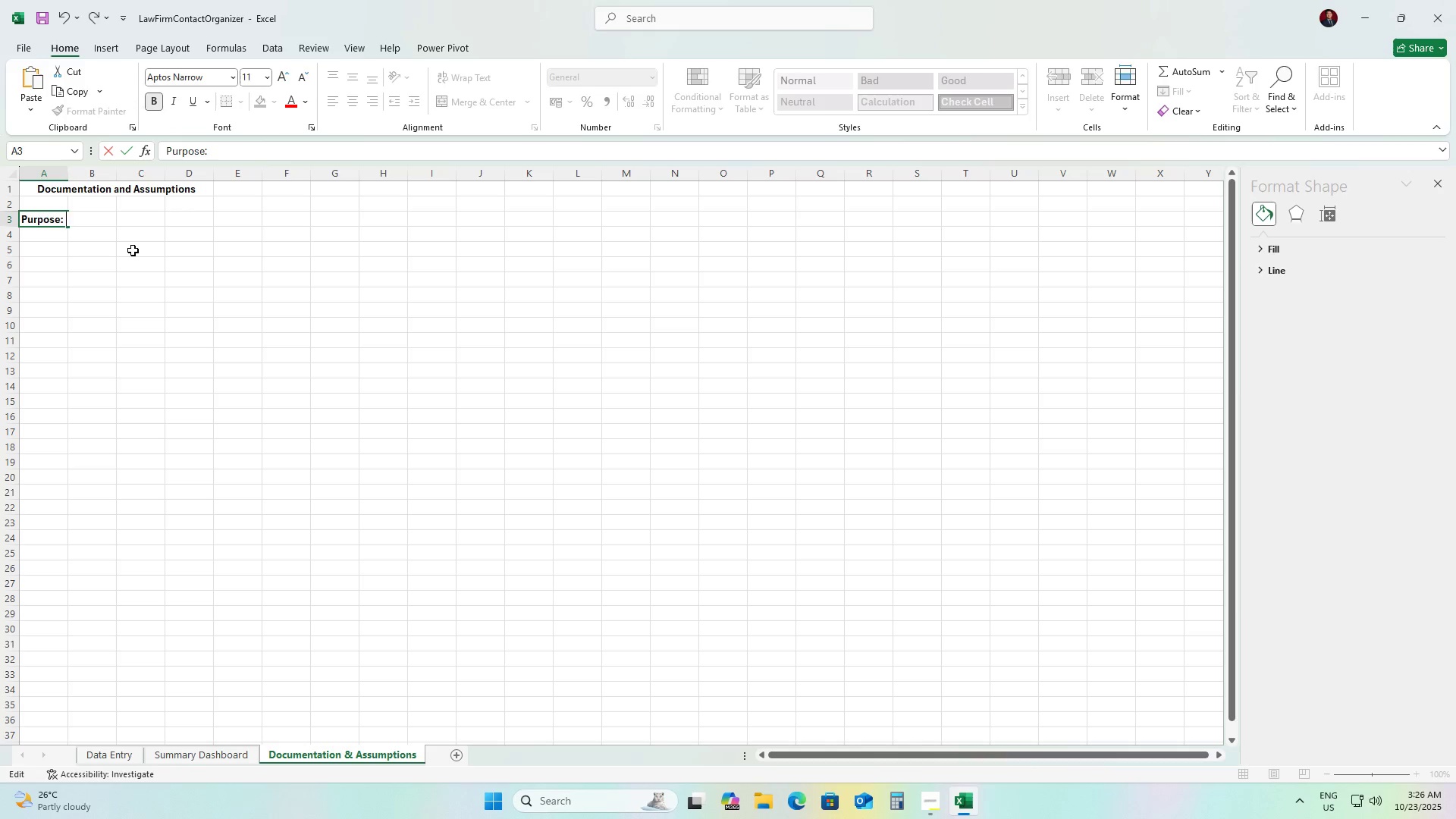 
key(Control+B)
 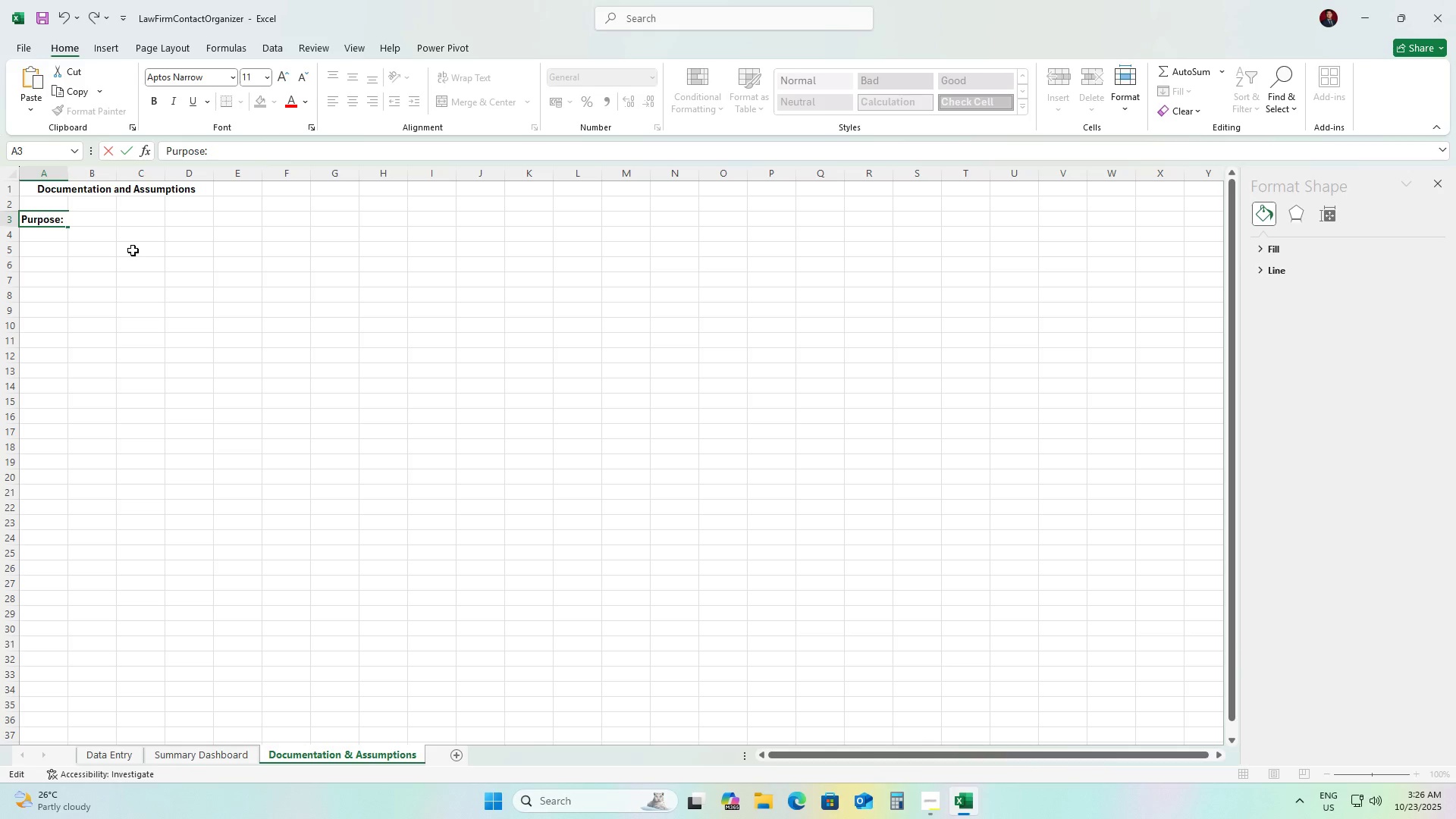 
type(This workbook helps the paralegal team organize client and case contact info. It runs fully offline, contains common input errors.)
 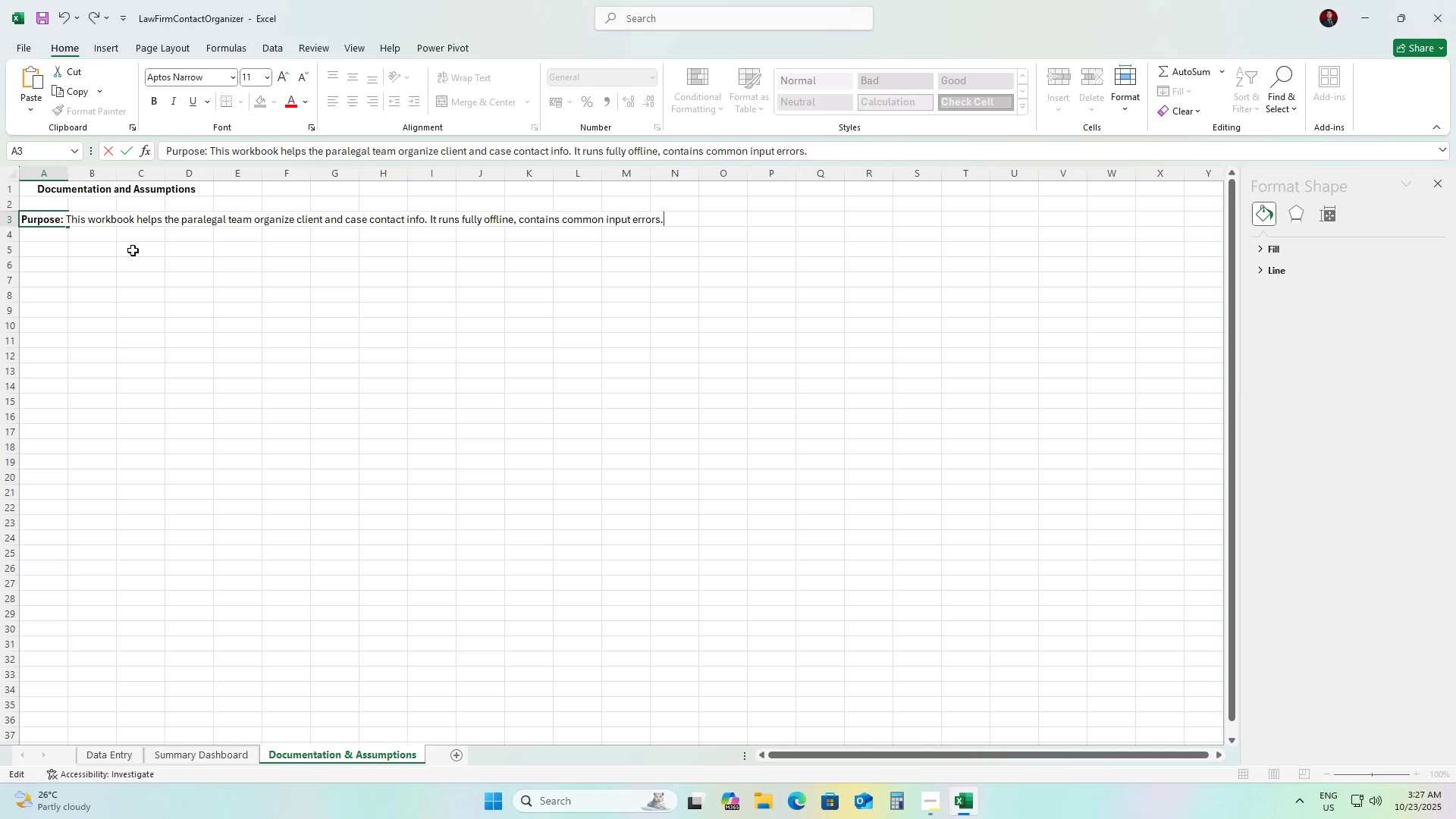 
key(Enter)
 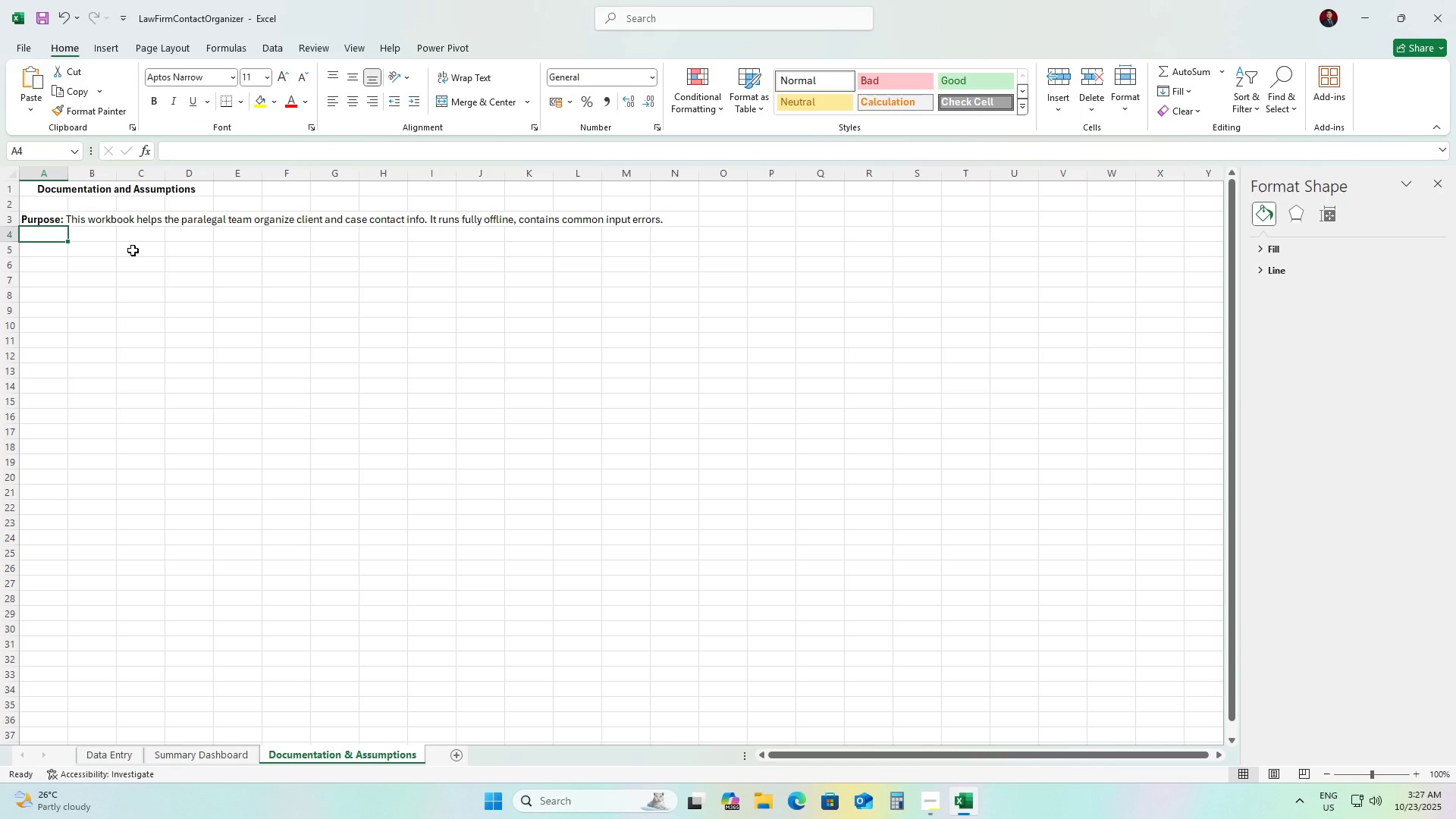 
key(ArrowDown)
 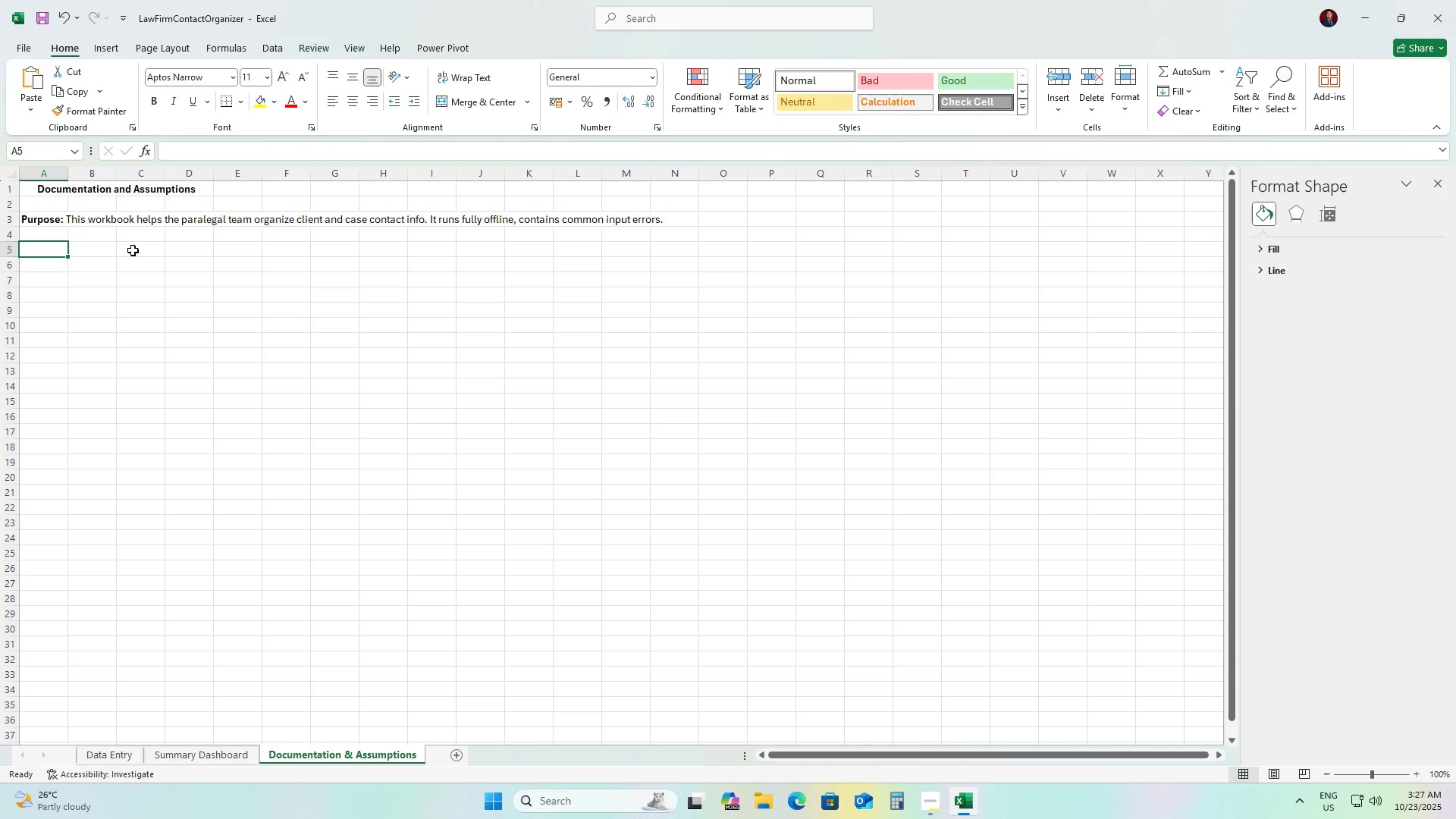 
hold_key(key=ShiftLeft, duration=0.78)
 